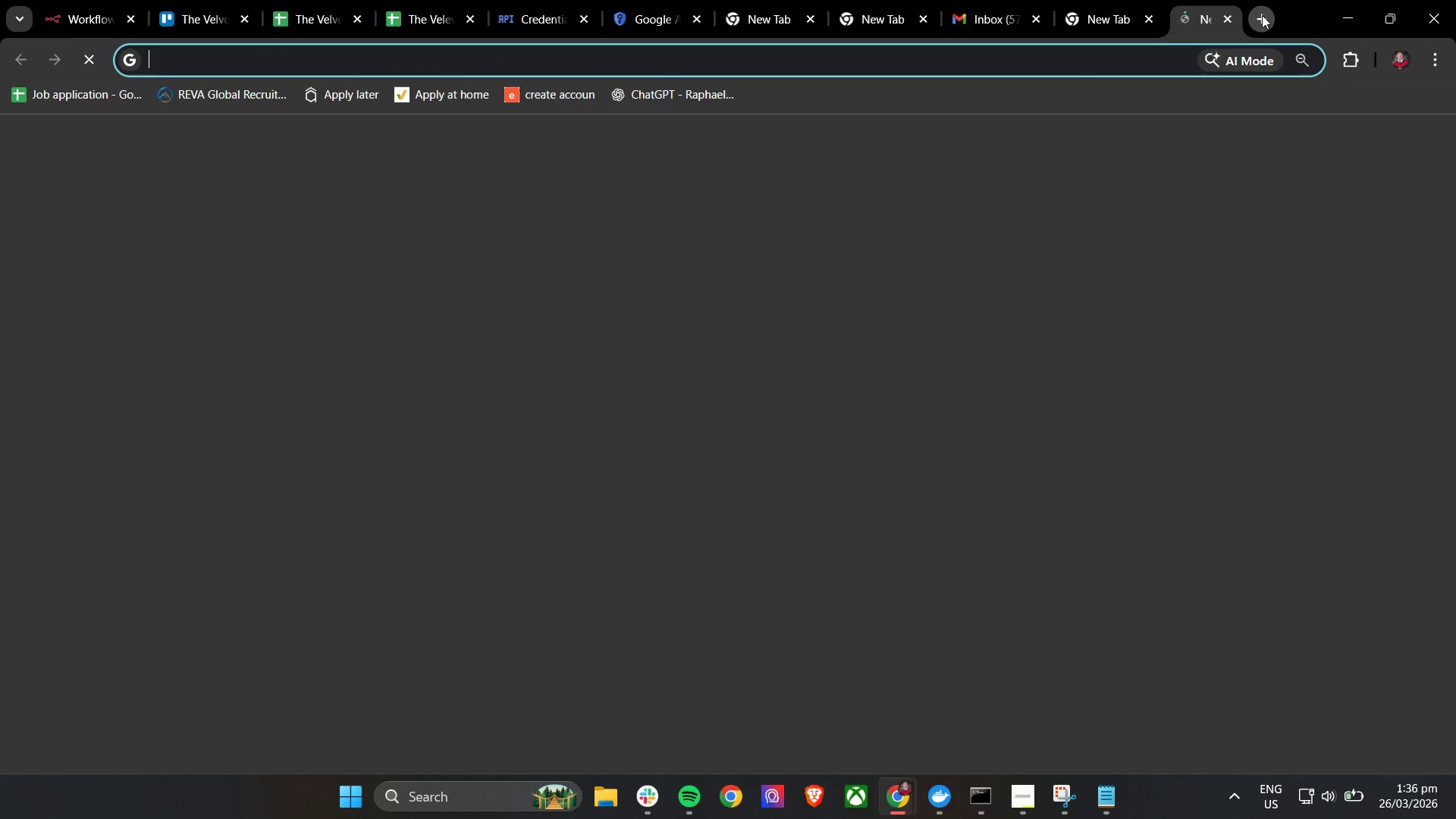 
left_click_drag(start_coordinate=[1203, 8], to_coordinate=[222, 0])
 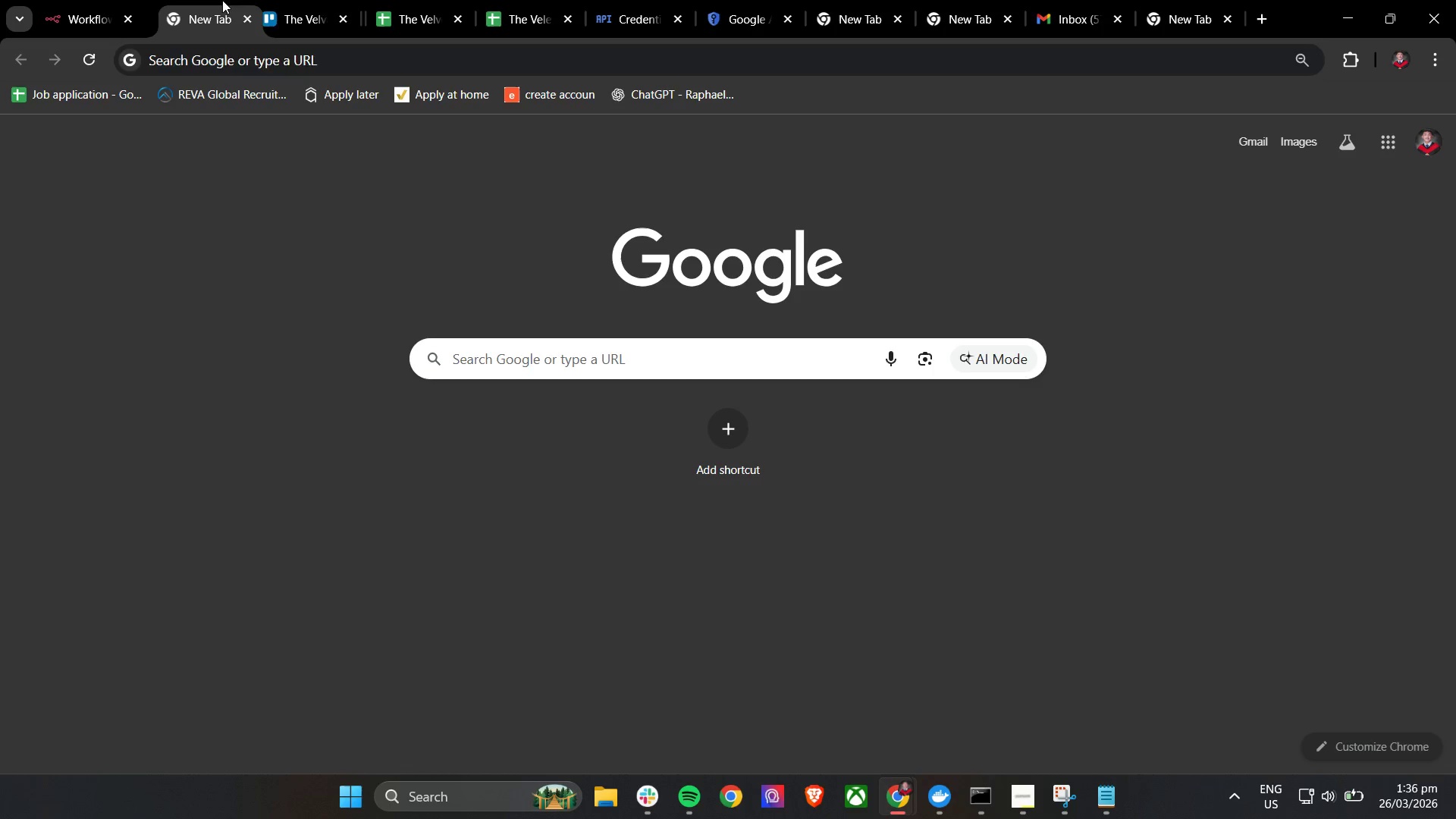 
key(Control+V)
 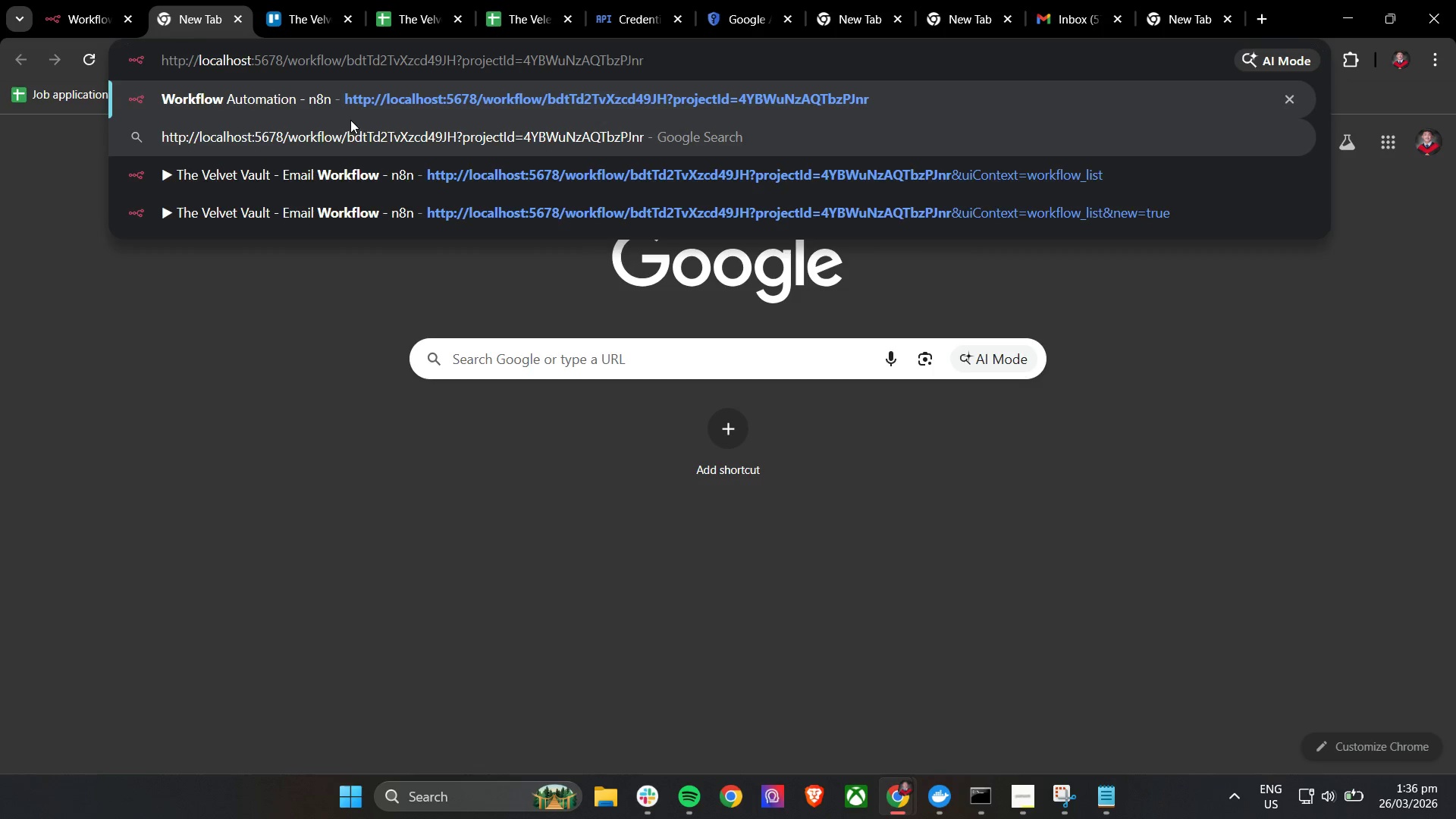 
key(Enter)
 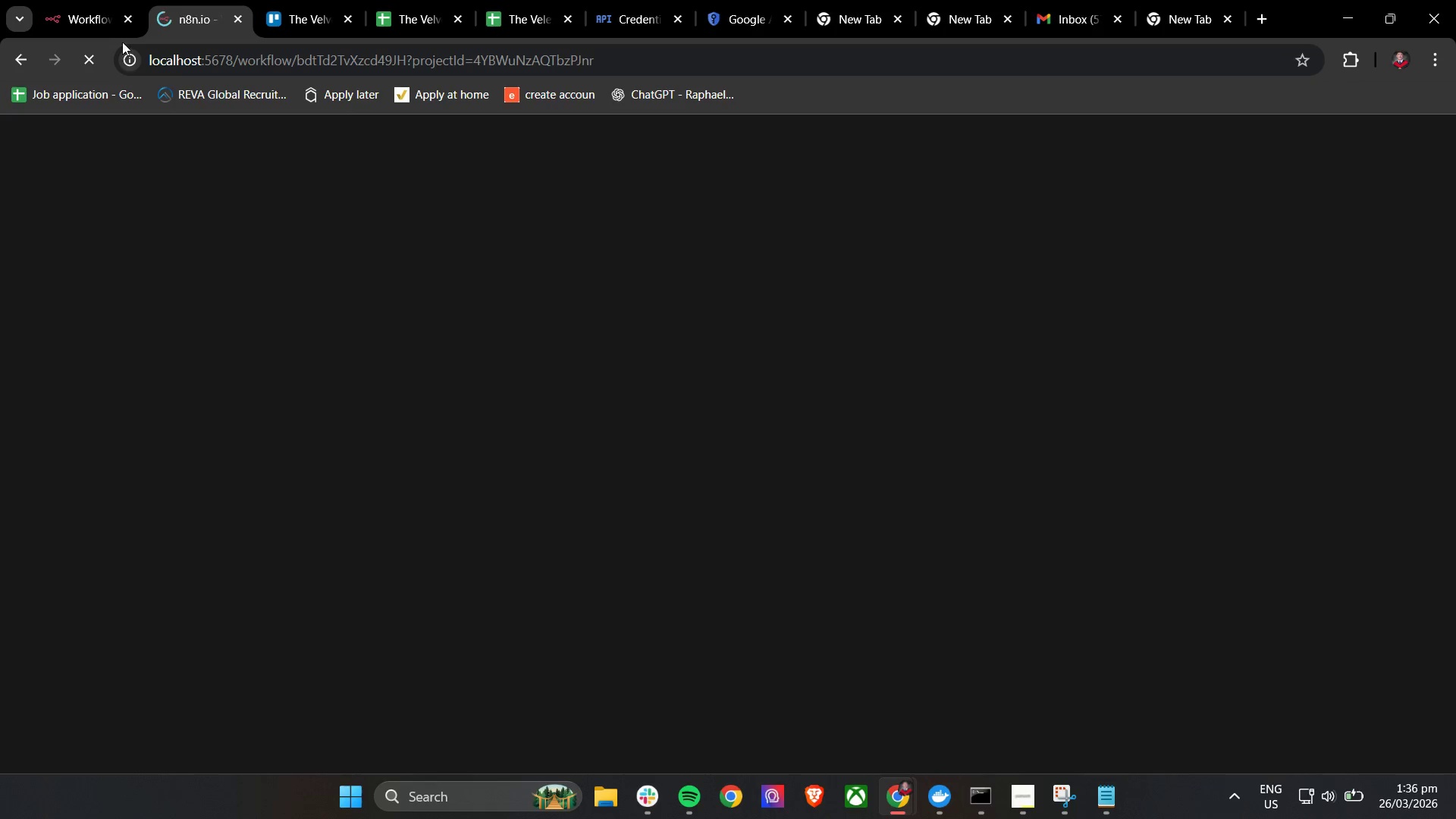 
left_click([108, 0])
 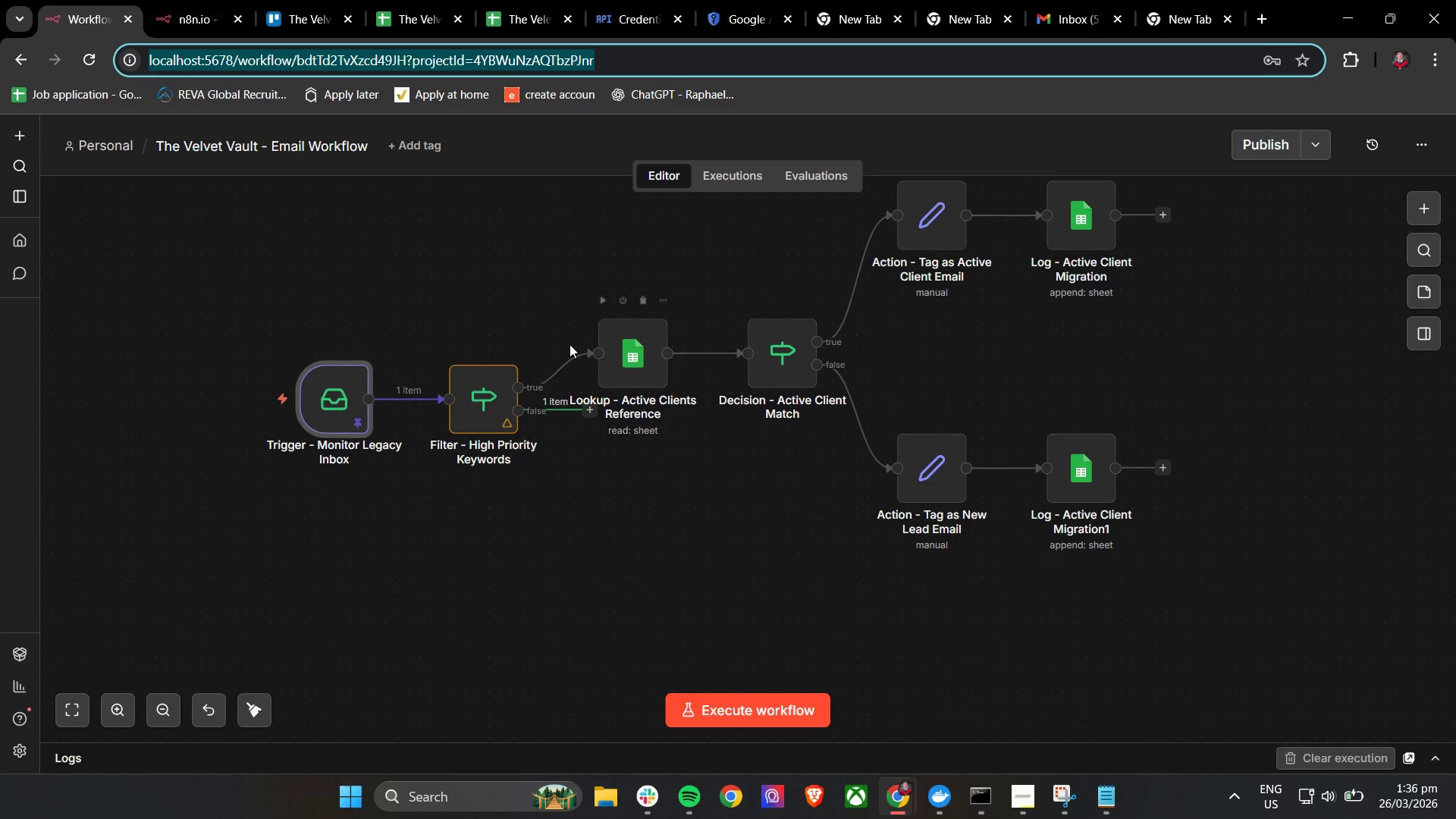 
left_click([482, 284])
 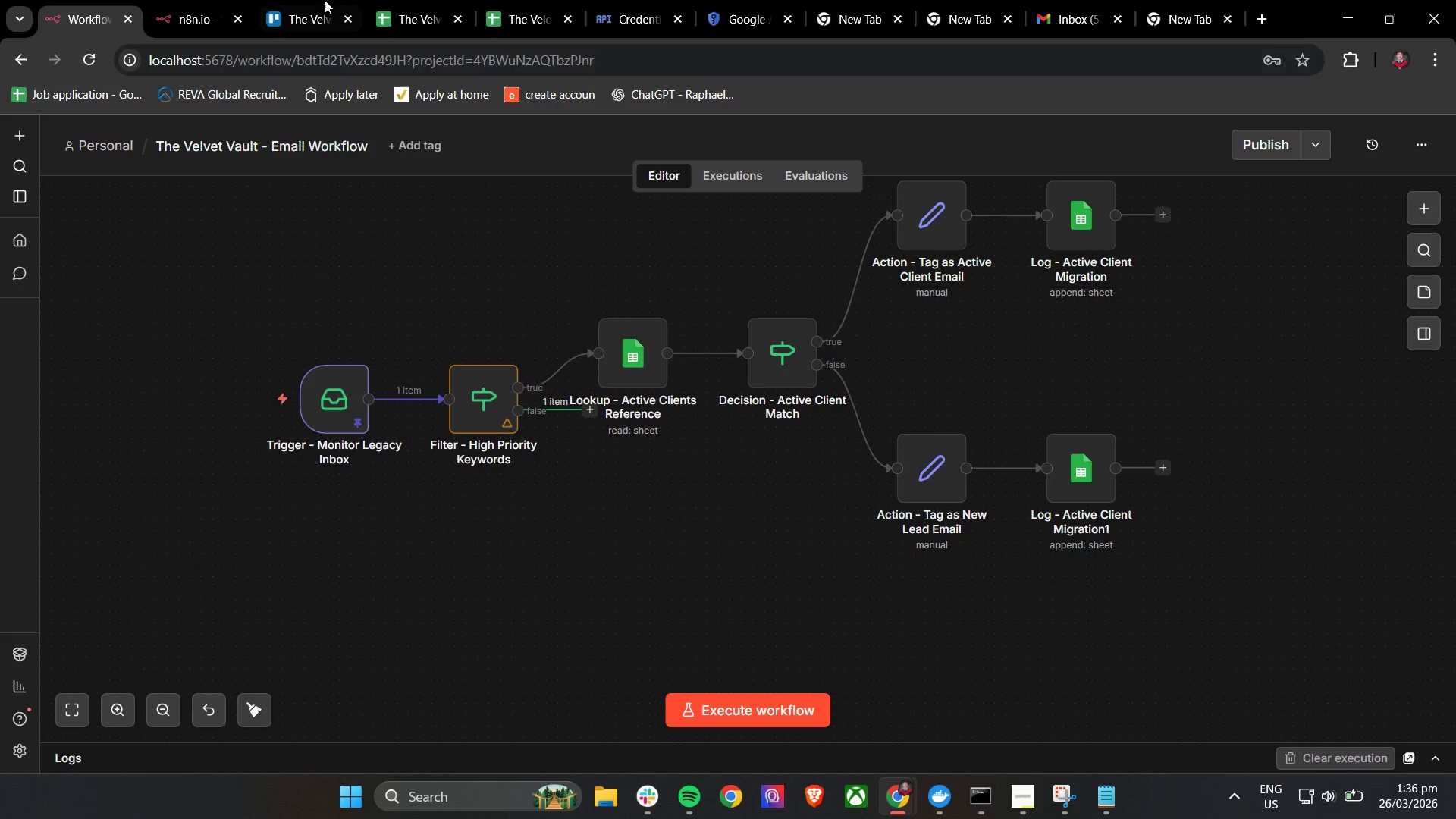 
left_click([222, 0])
 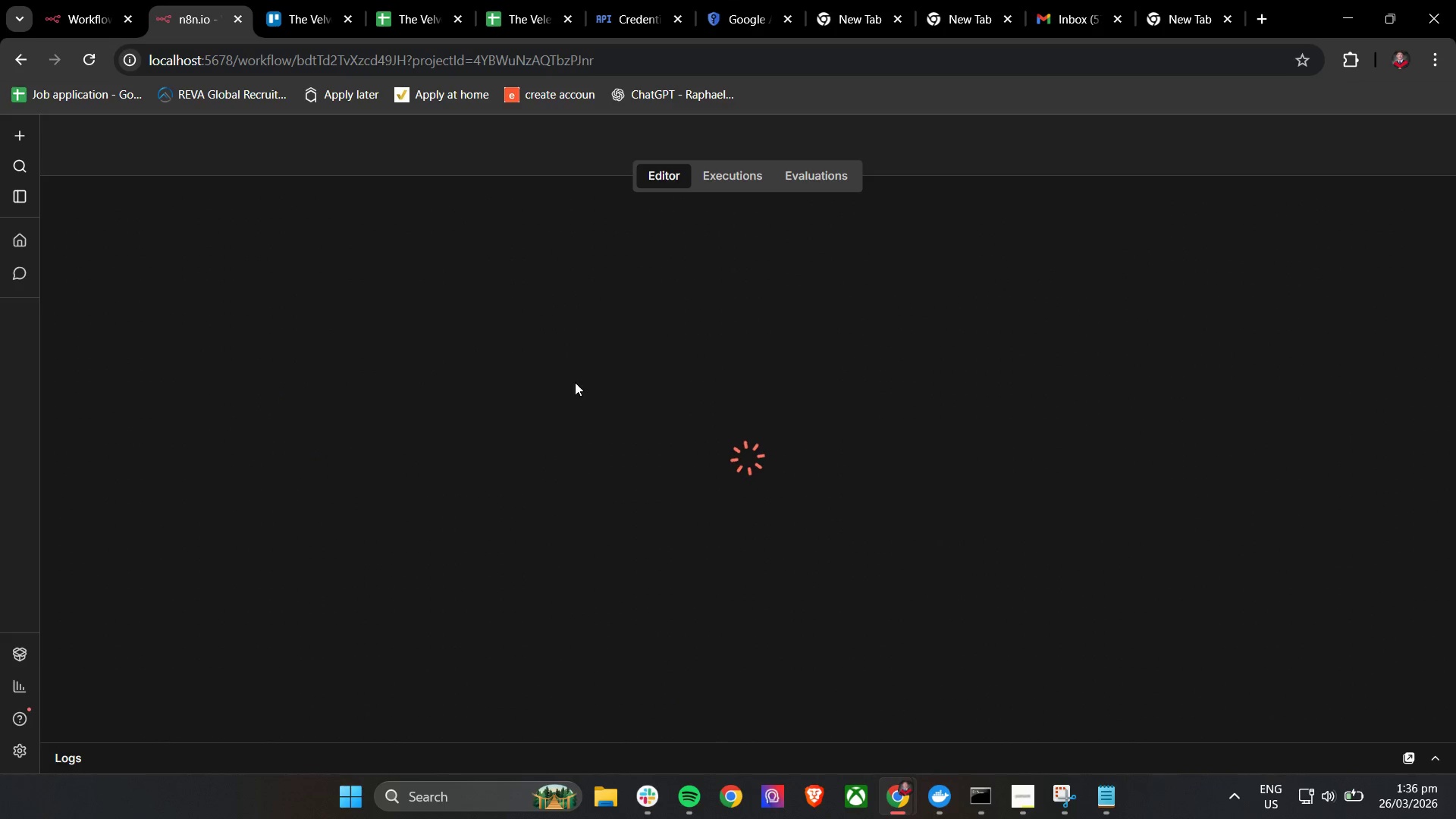 
left_click([733, 182])
 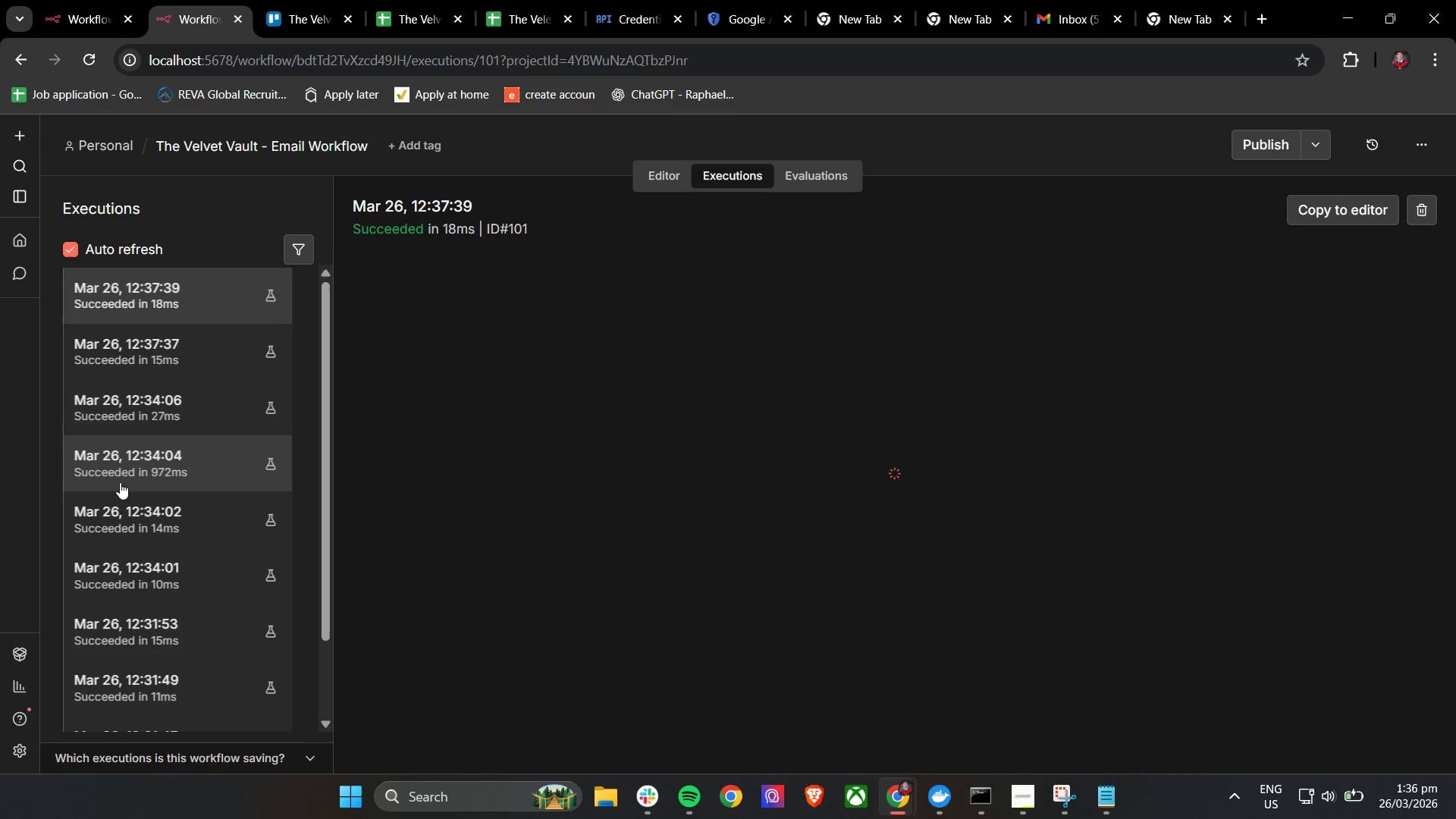 
left_click([133, 628])
 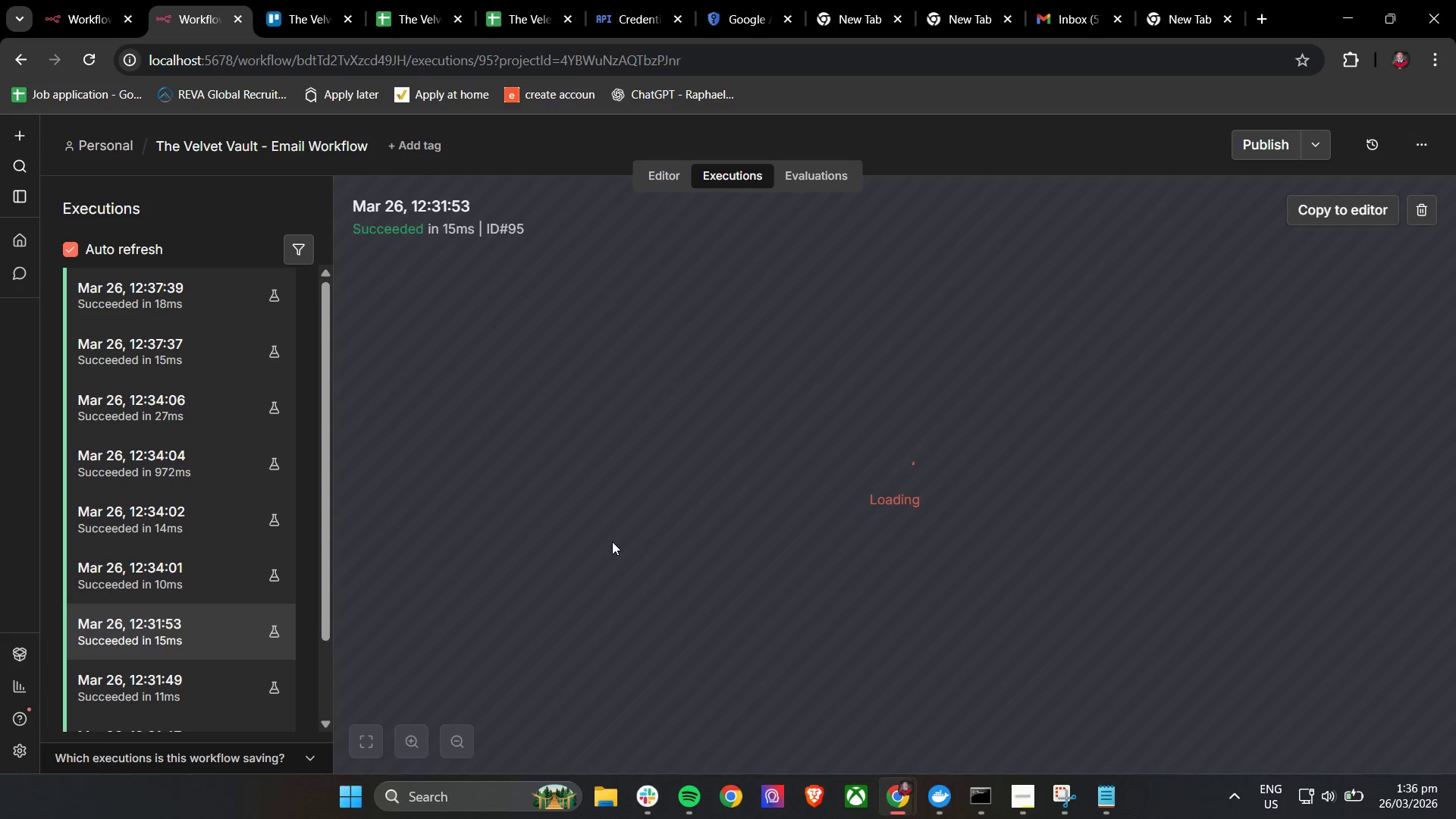 
double_click([452, 555])
 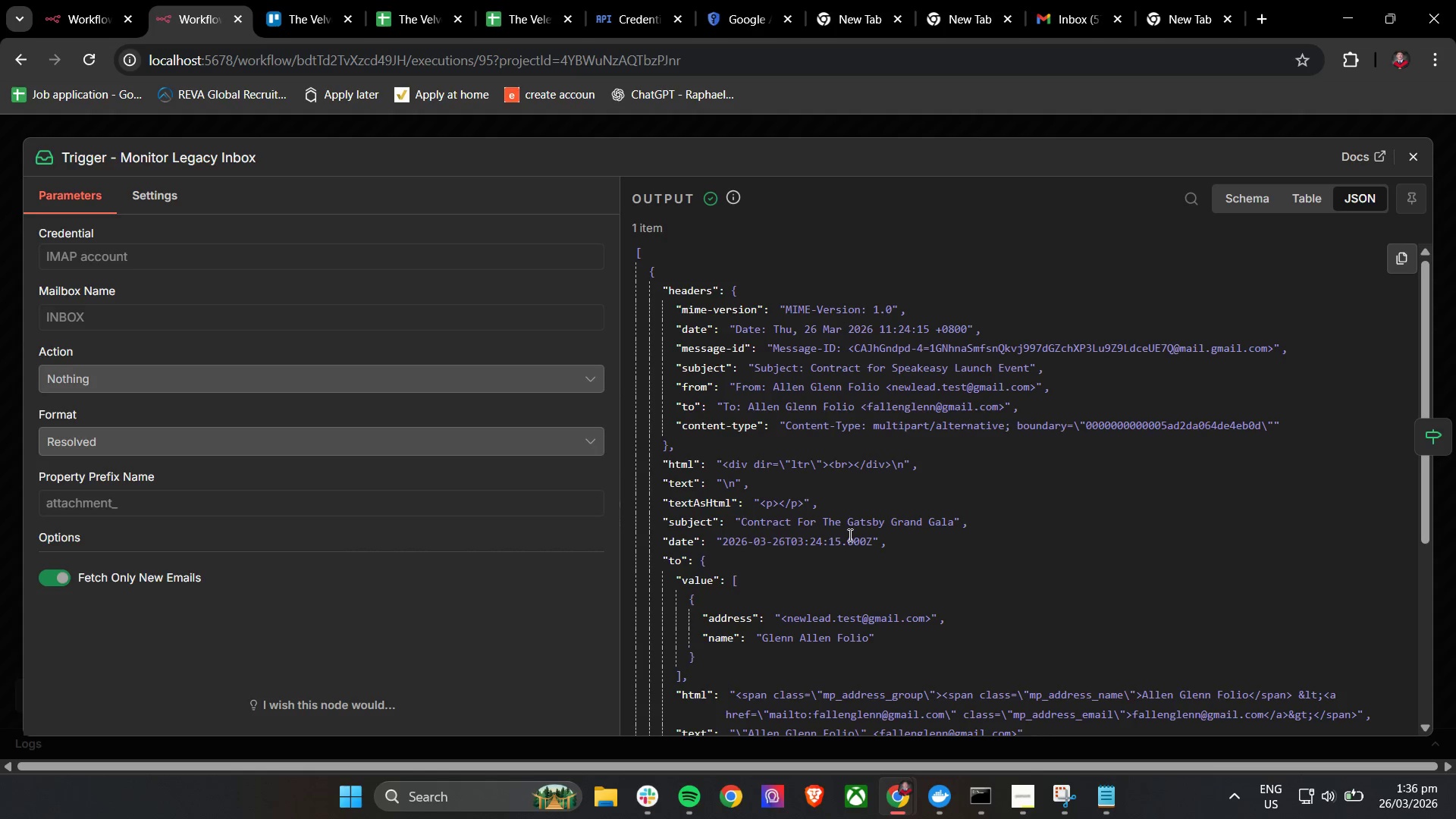 
left_click([1418, 159])
 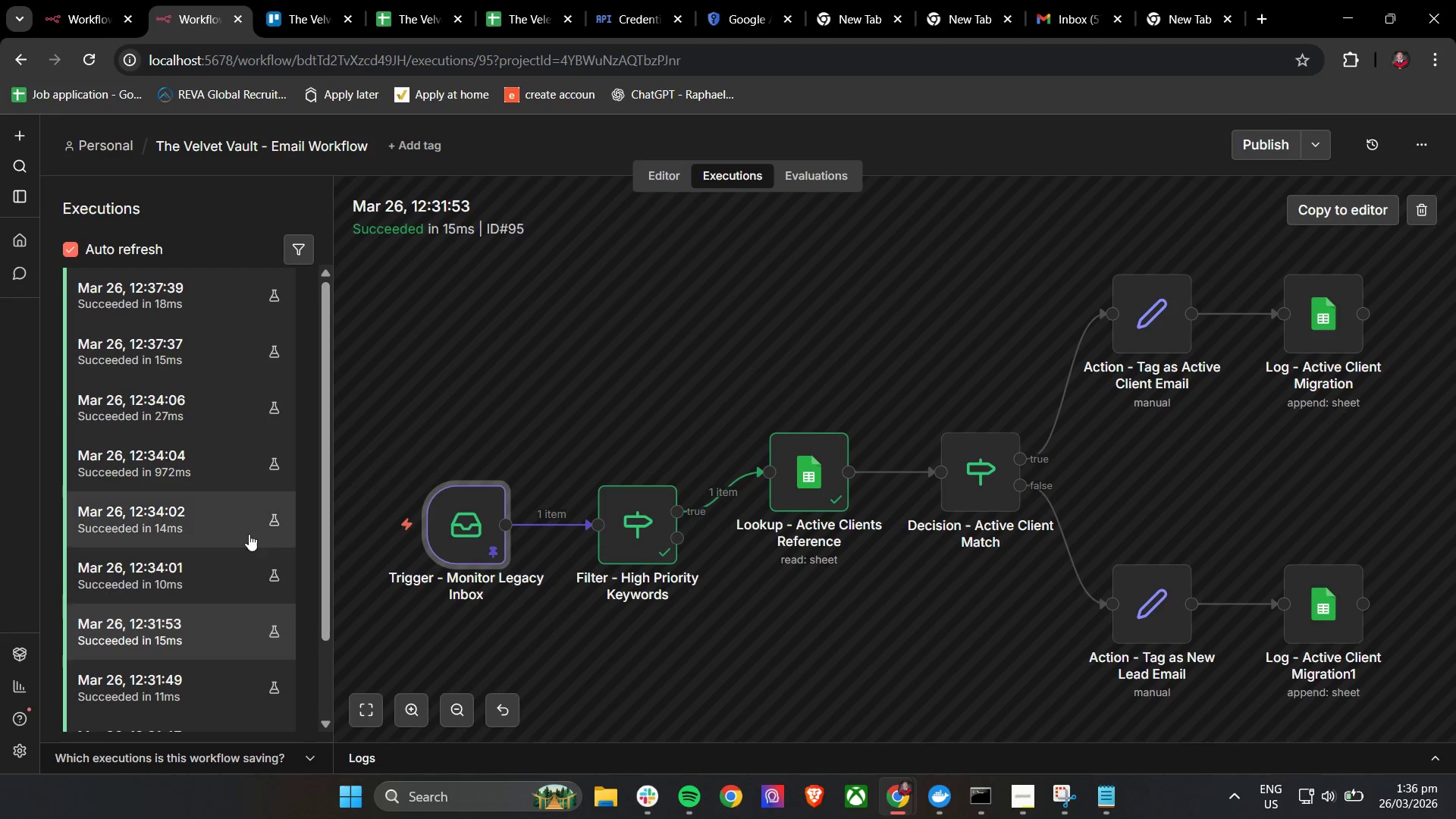 
scroll: coordinate [196, 674], scroll_direction: down, amount: 22.0
 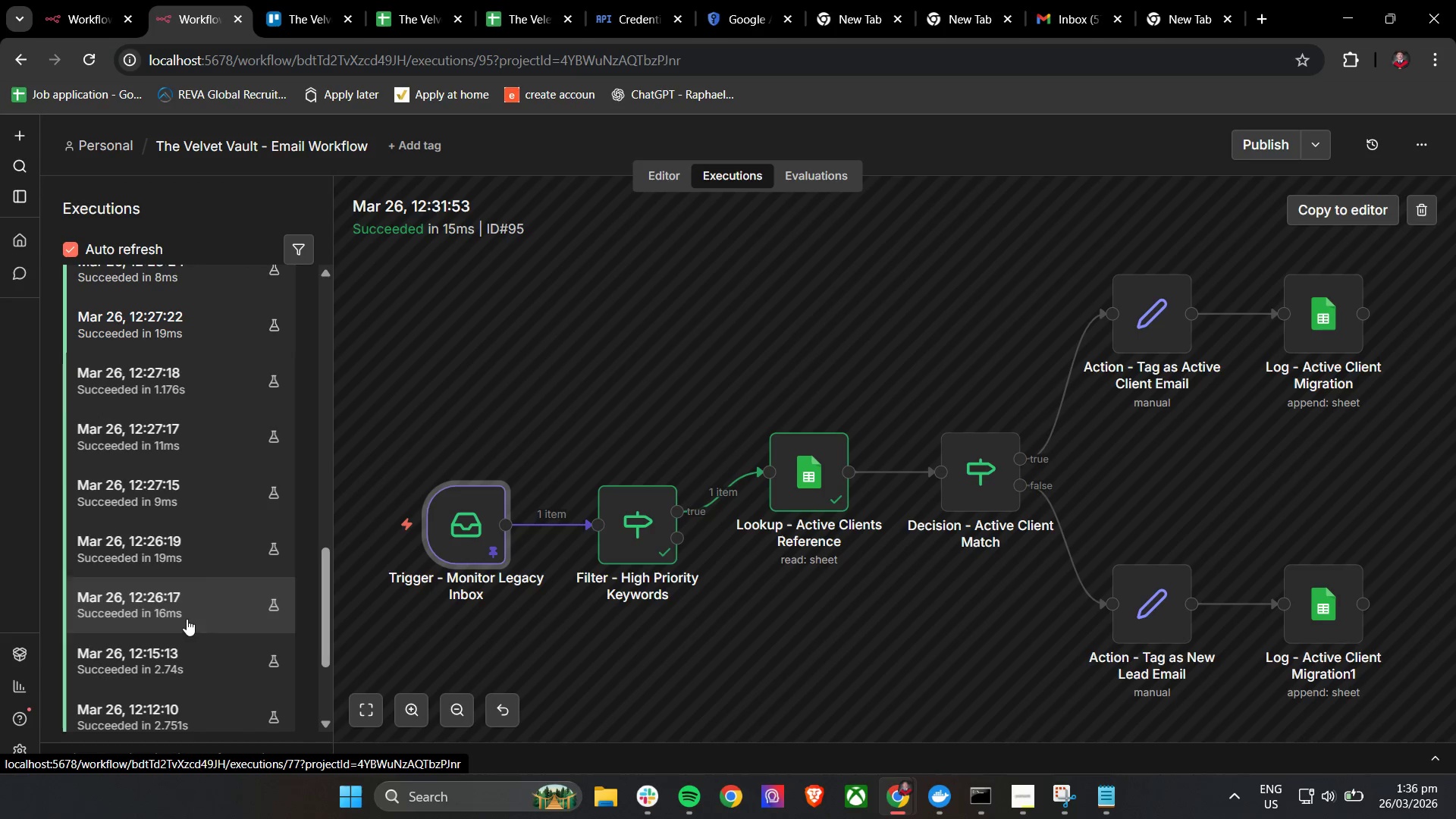 
left_click([183, 660])
 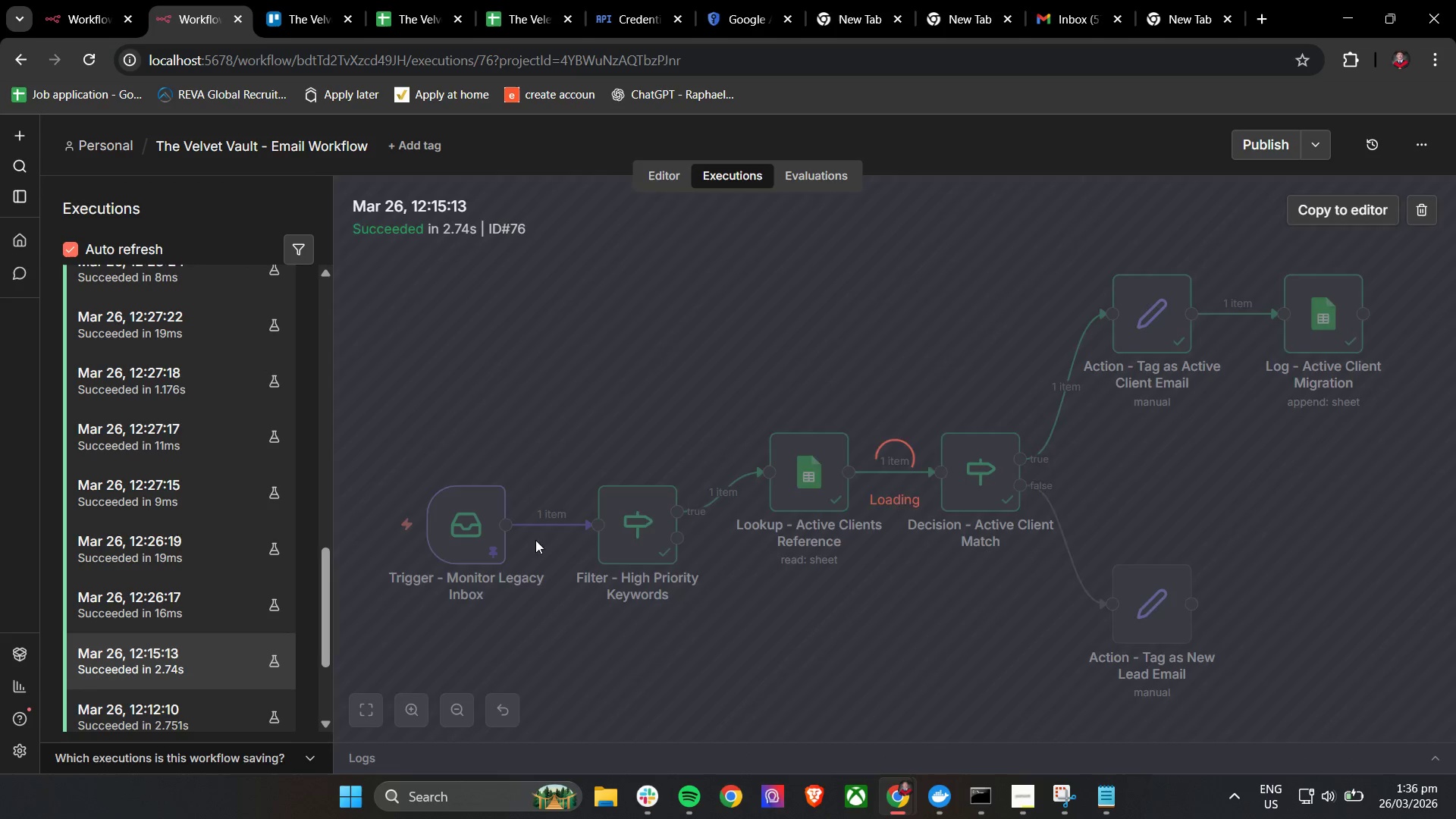 
left_click([497, 542])
 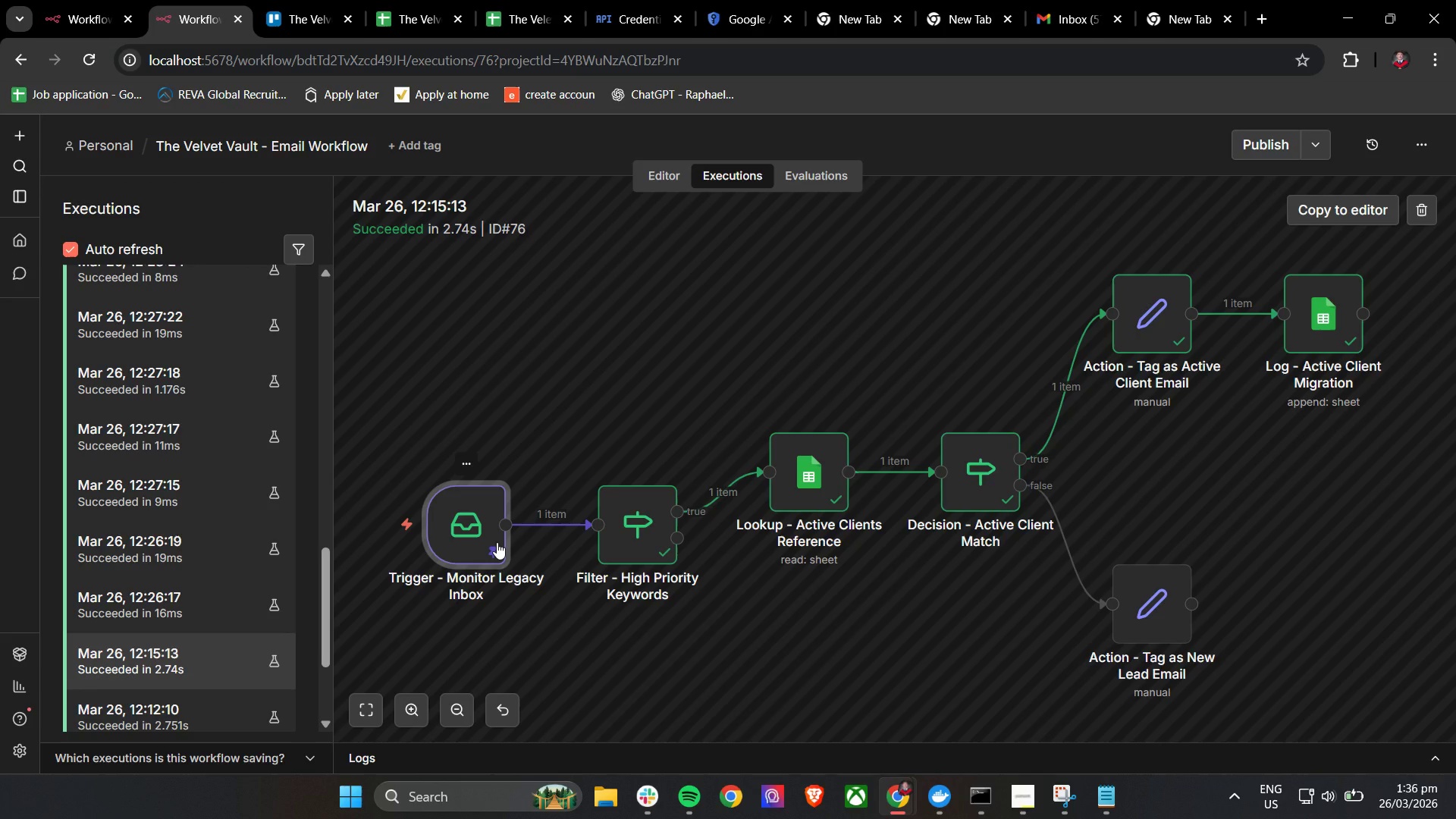 
left_click([497, 542])
 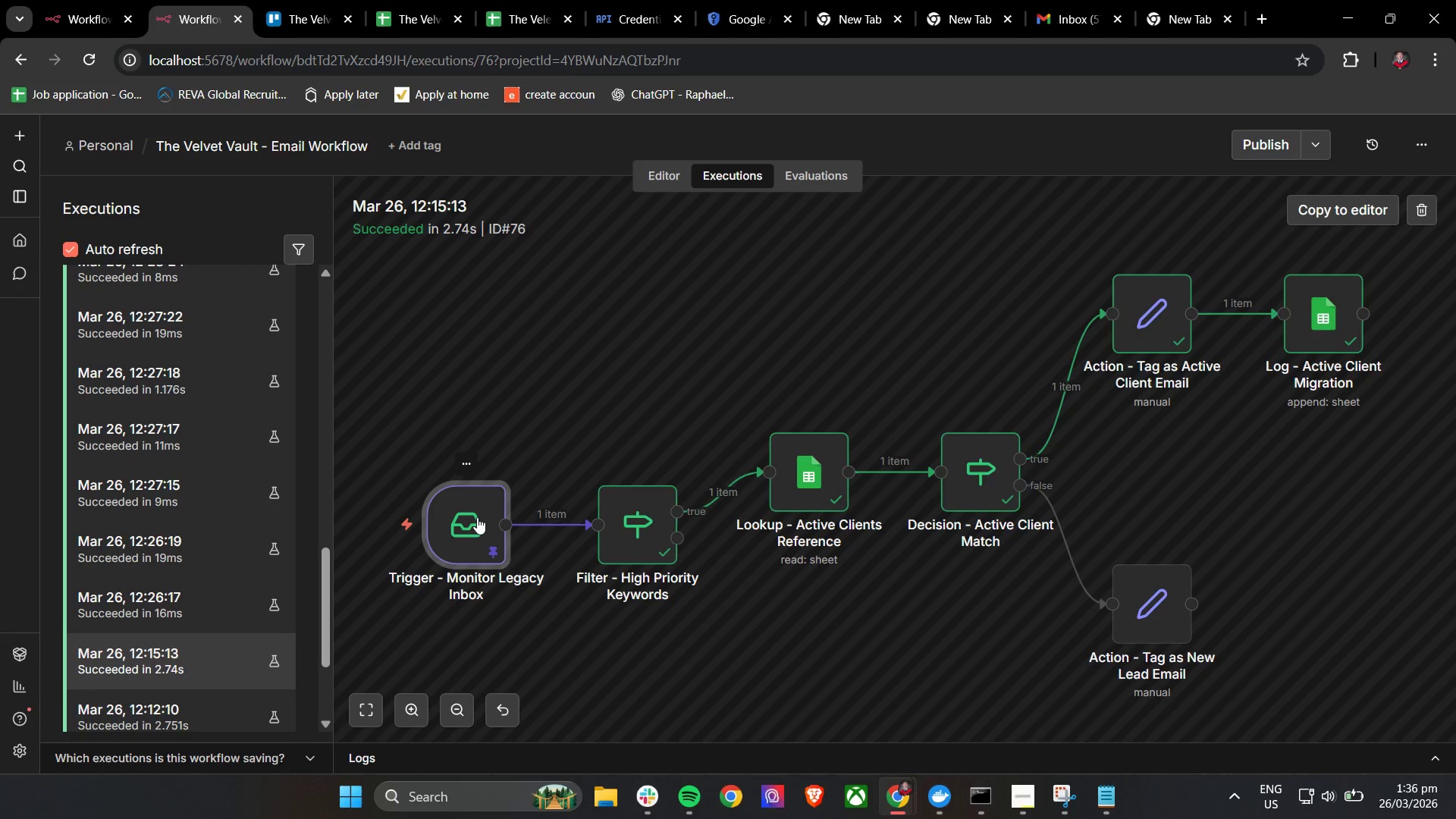 
double_click([477, 517])
 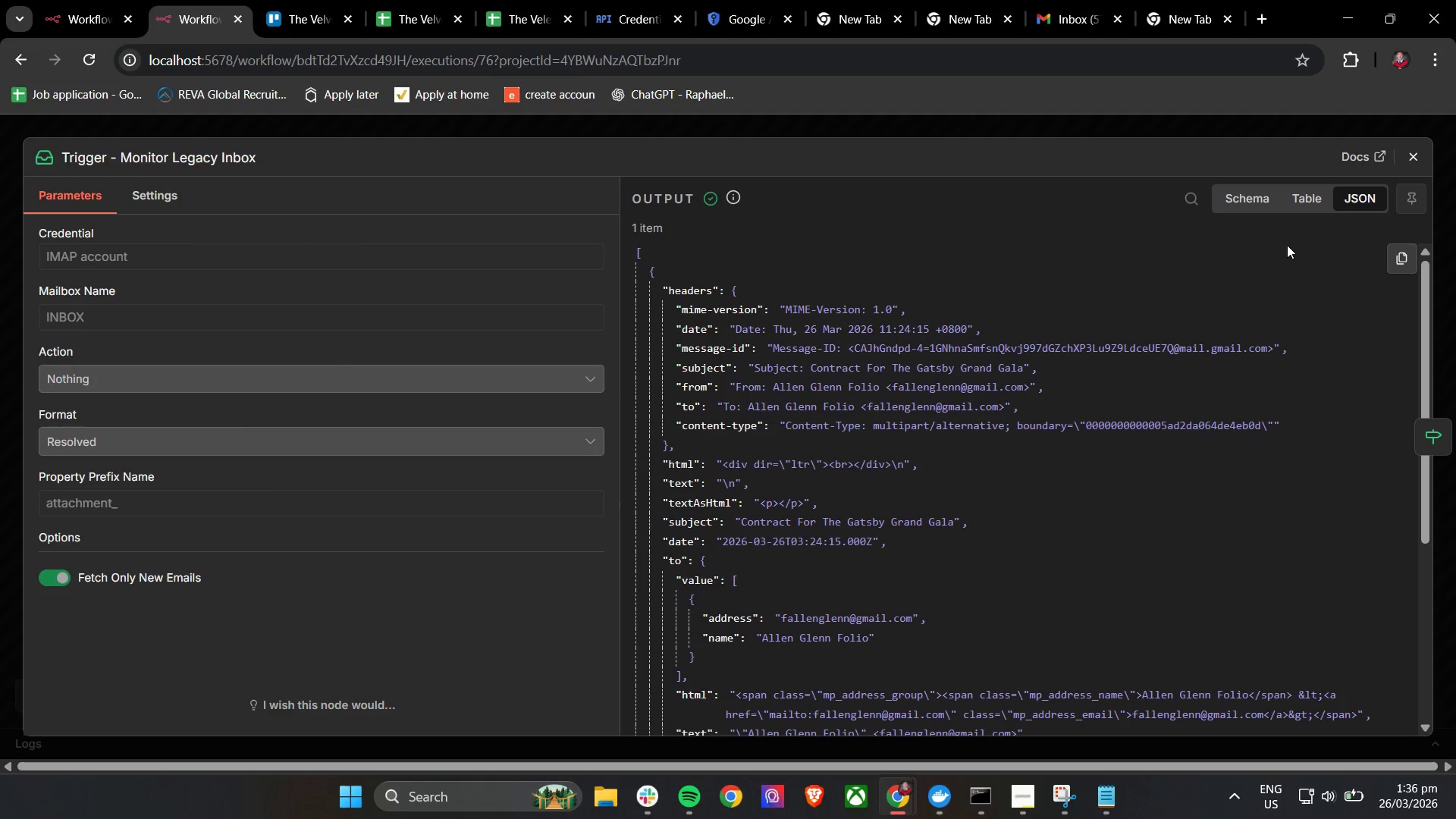 
left_click([1395, 249])
 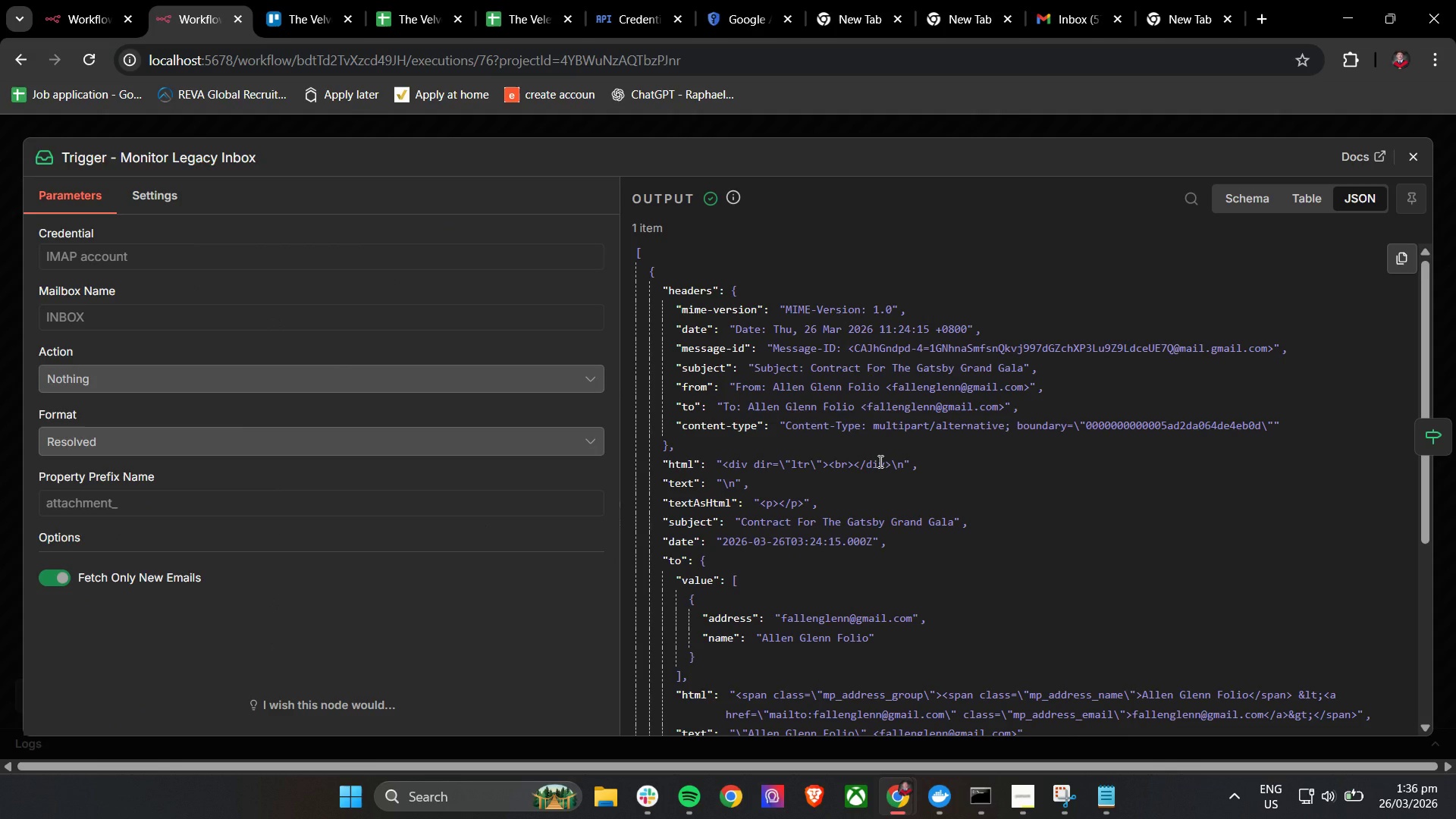 
left_click([79, 0])
 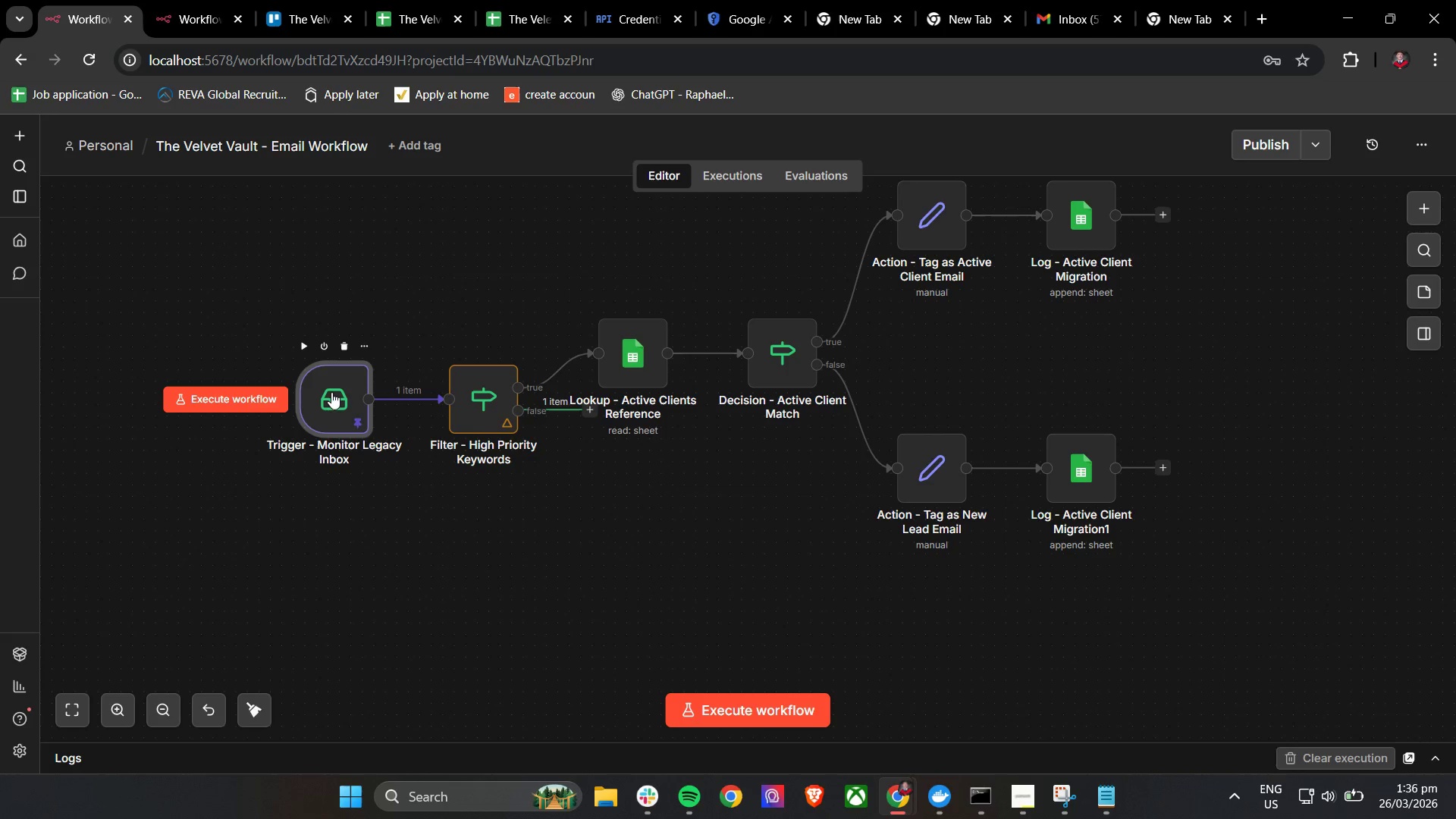 
left_click([320, 406])
 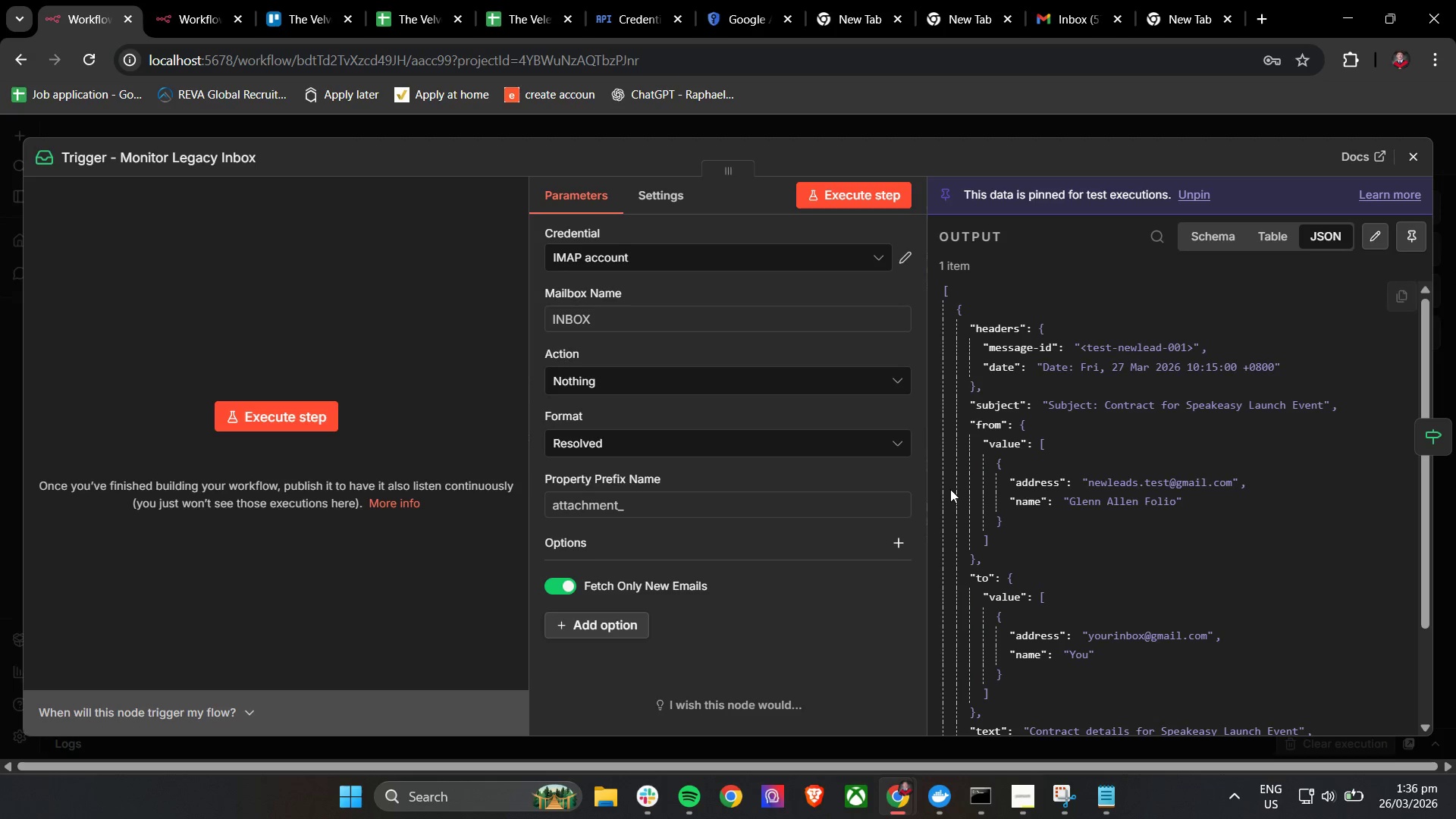 
left_click([1175, 536])
 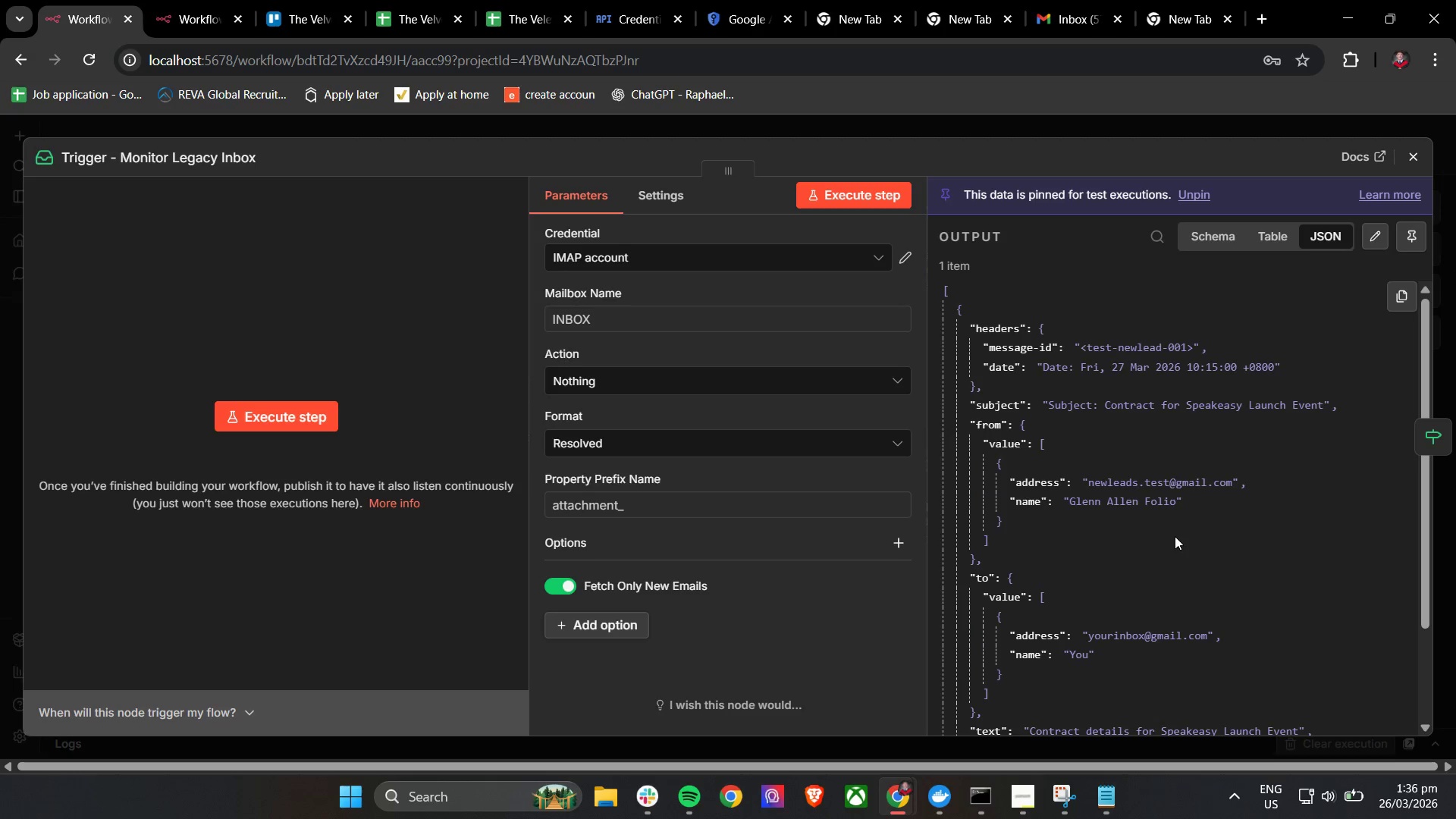 
key(Control+A)
 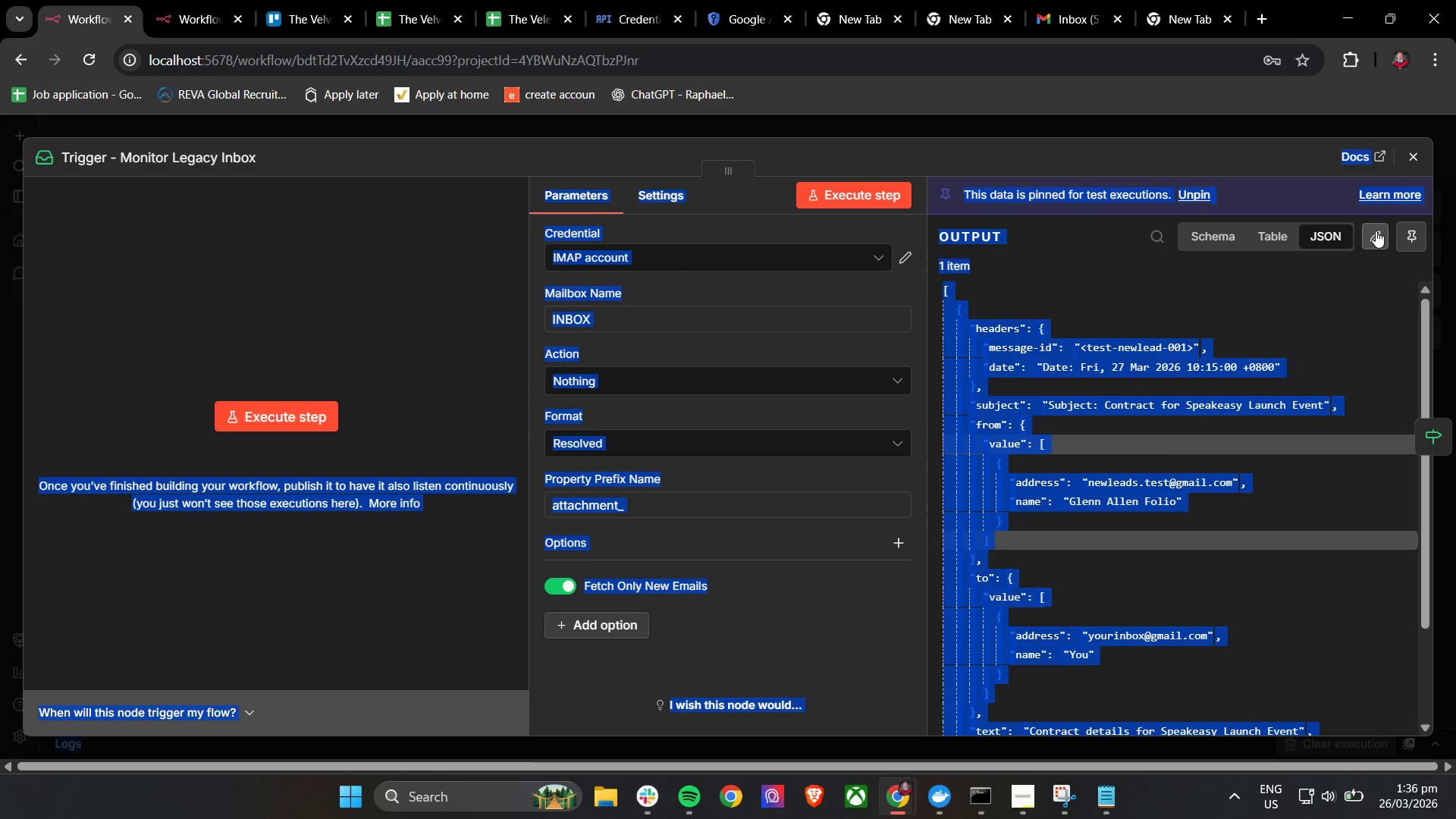 
double_click([1284, 388])
 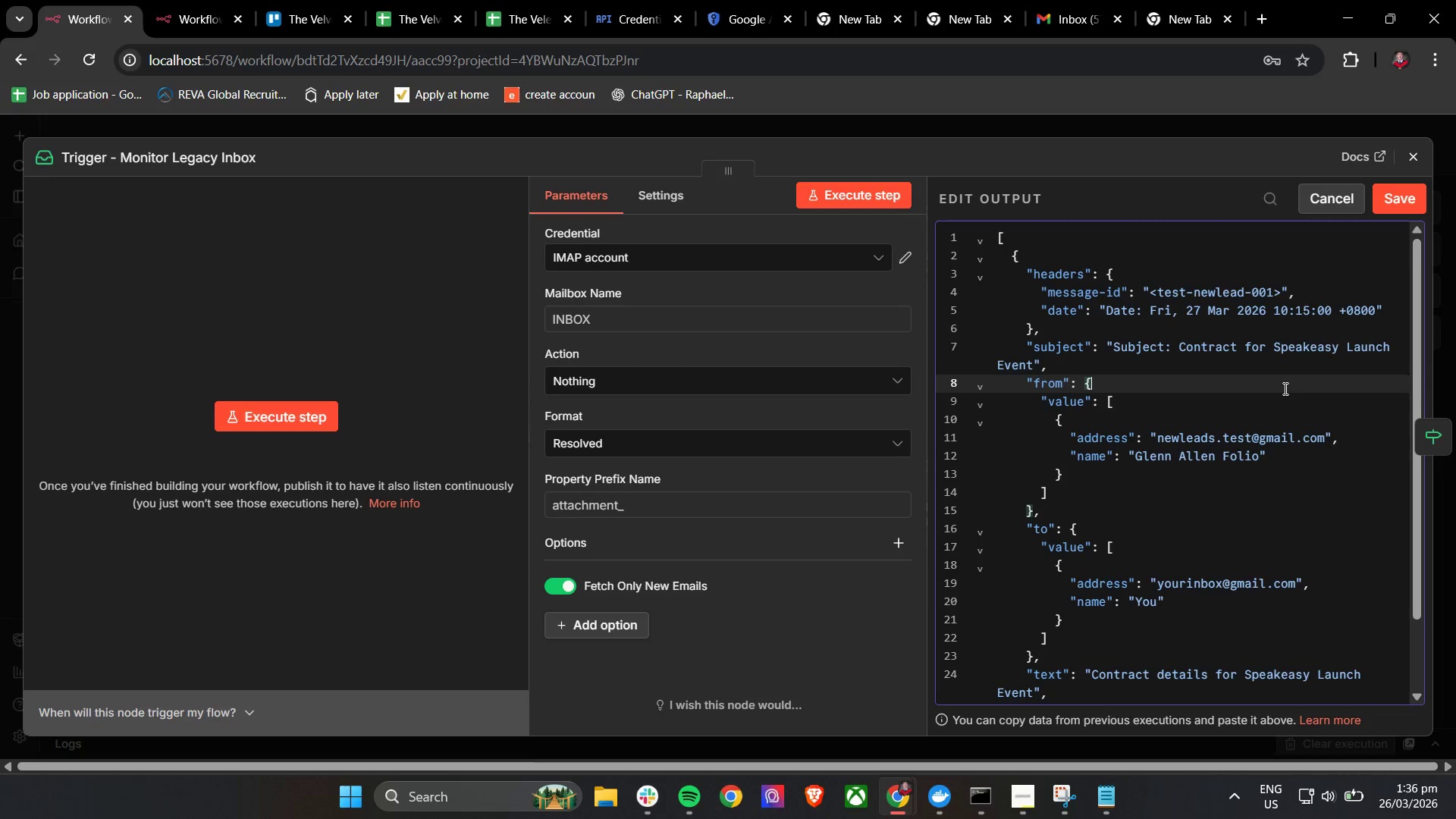 
key(Control+A)
 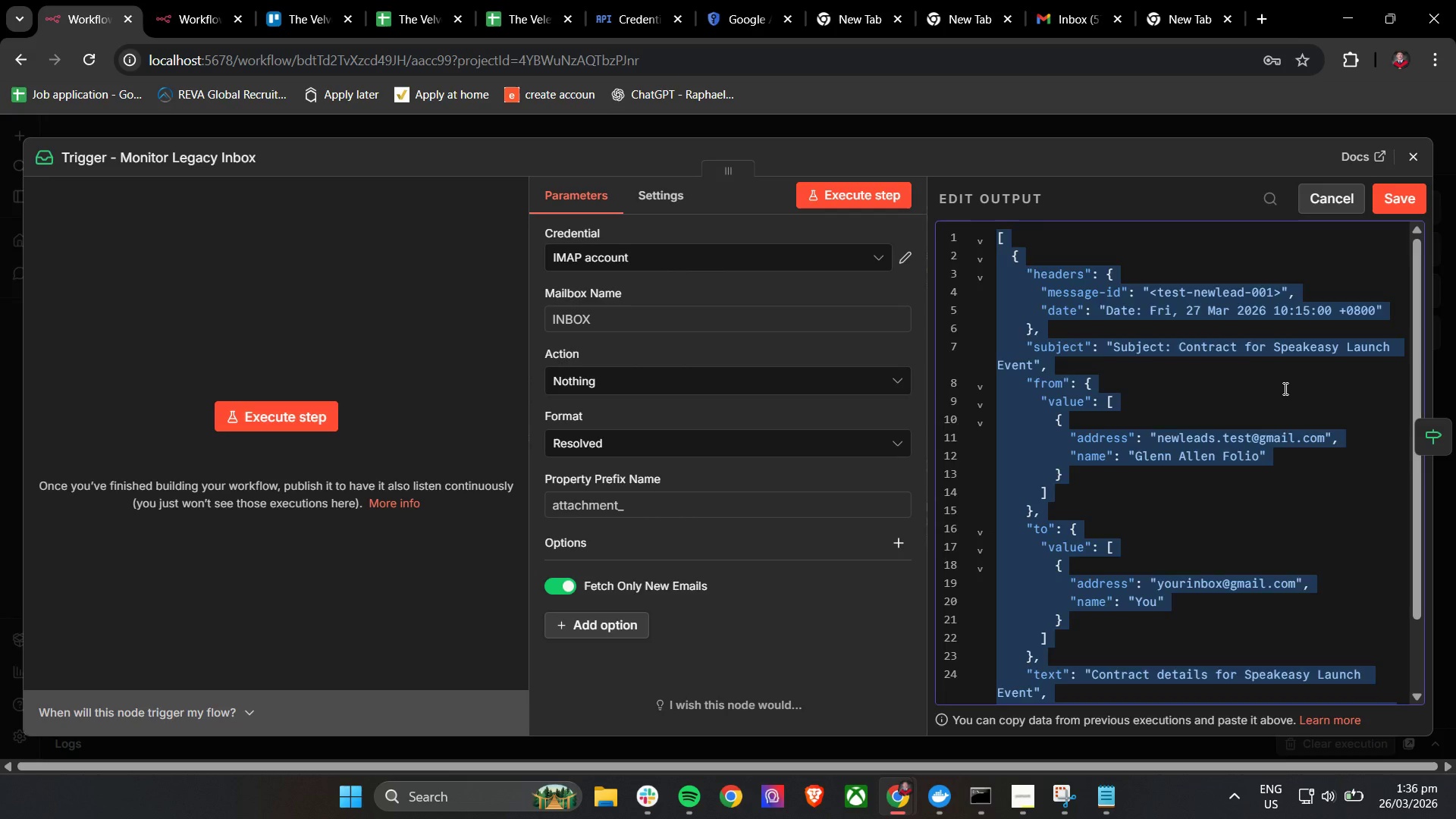 
key(Control+V)
 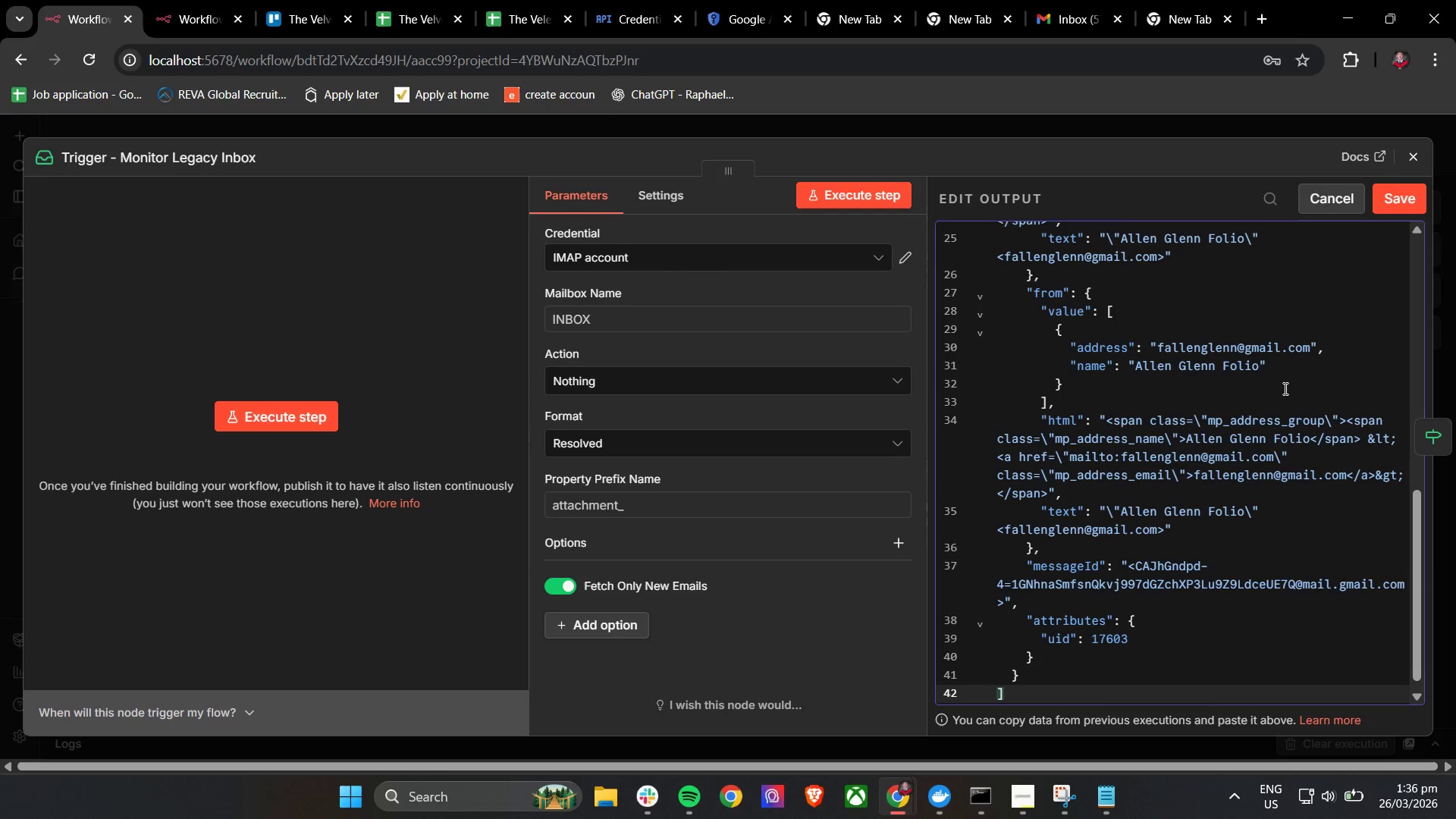 
scroll: coordinate [1284, 388], scroll_direction: down, amount: 3.0
 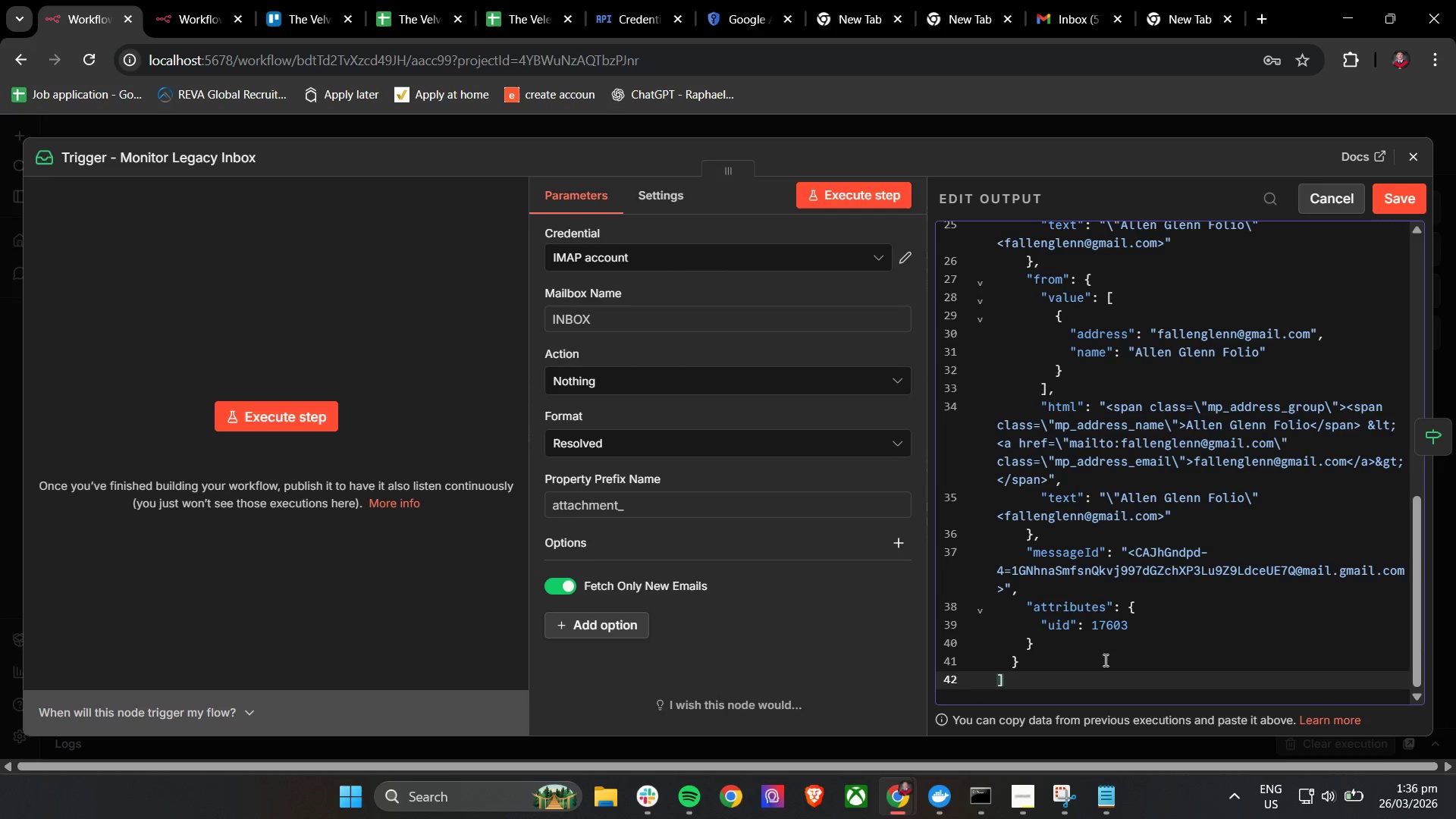 
scroll: coordinate [1142, 573], scroll_direction: up, amount: 10.0
 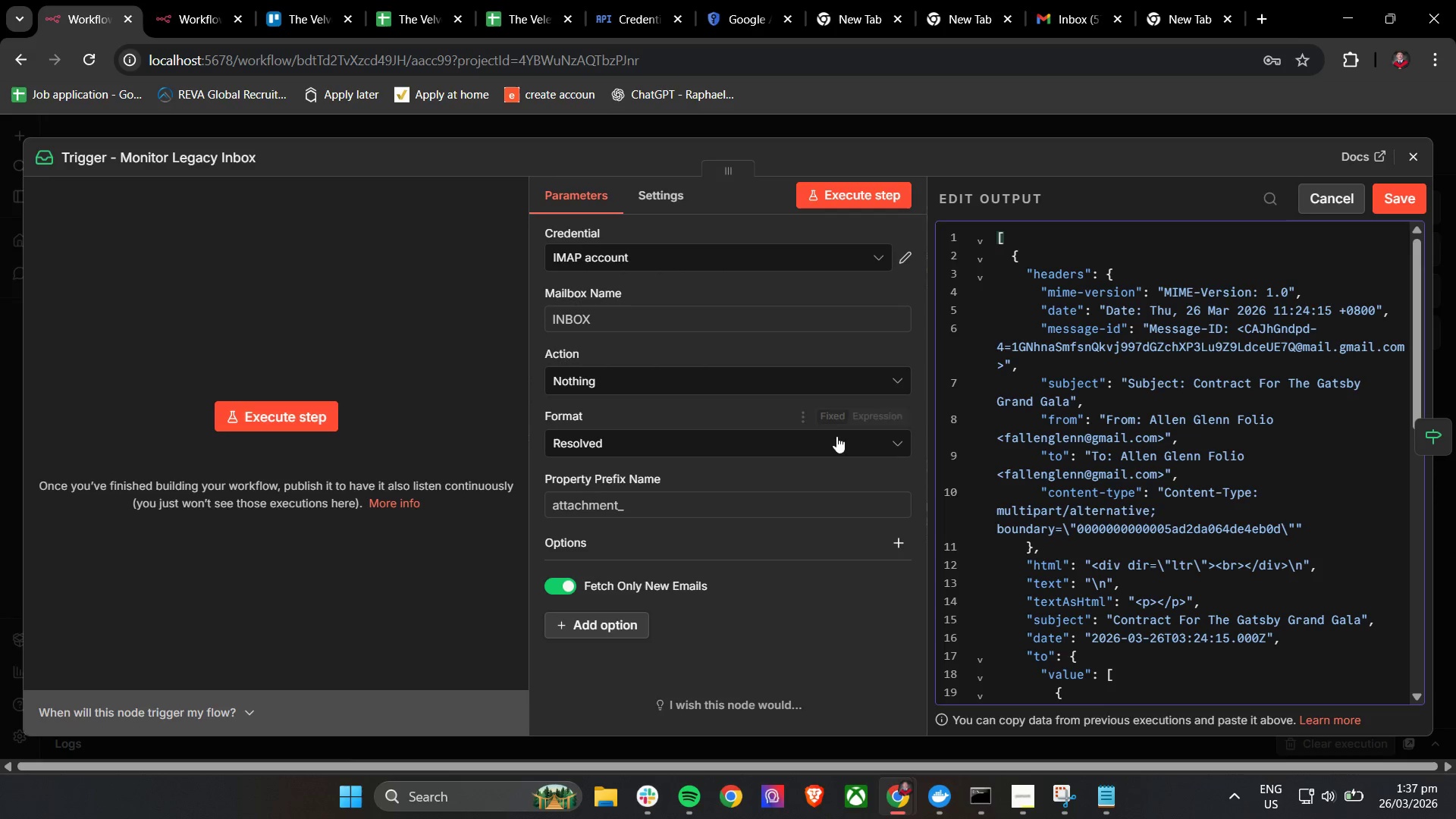 
wait(10.57)
 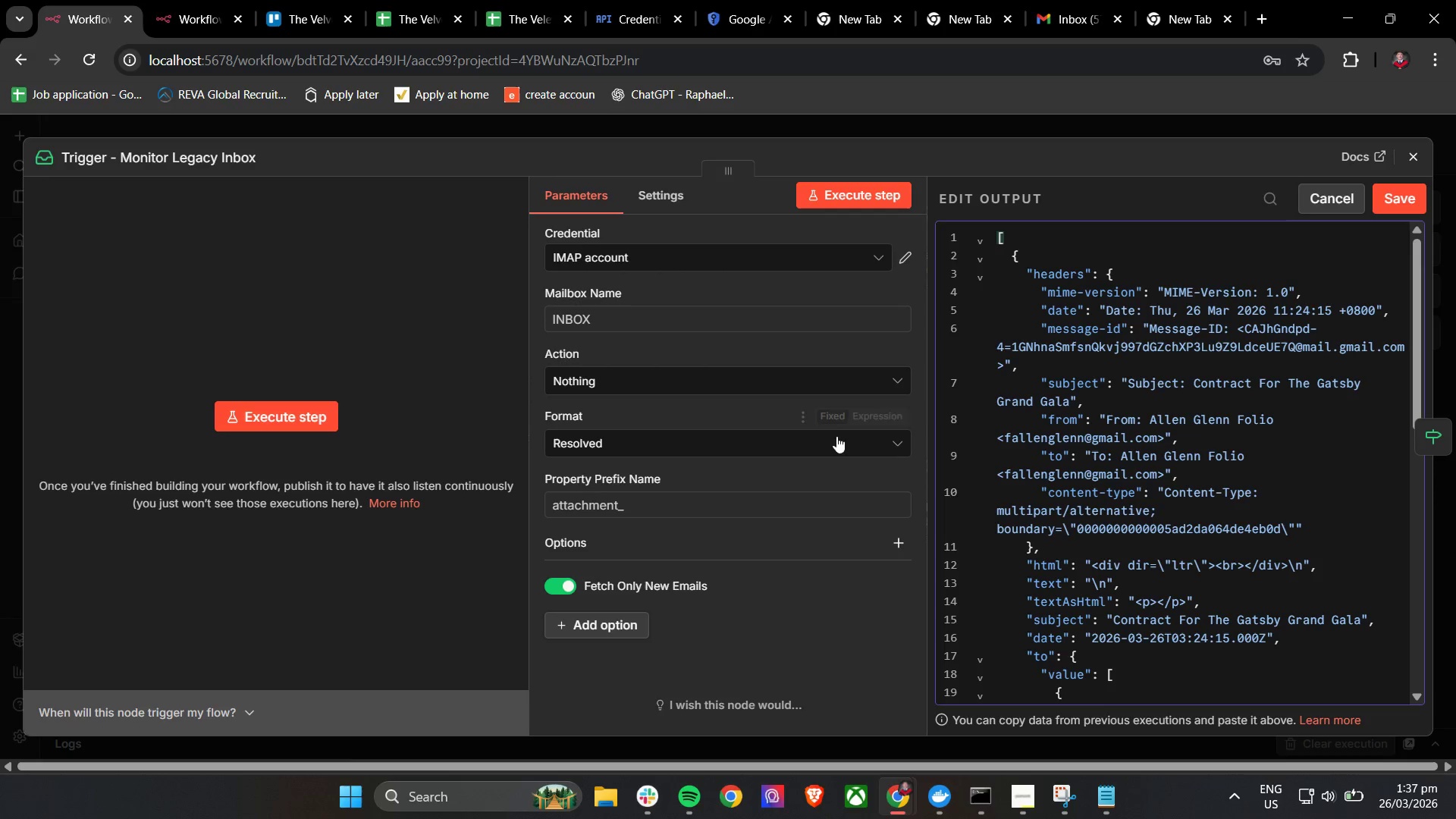 
left_click_drag(start_coordinate=[1007, 435], to_coordinate=[1156, 439])
 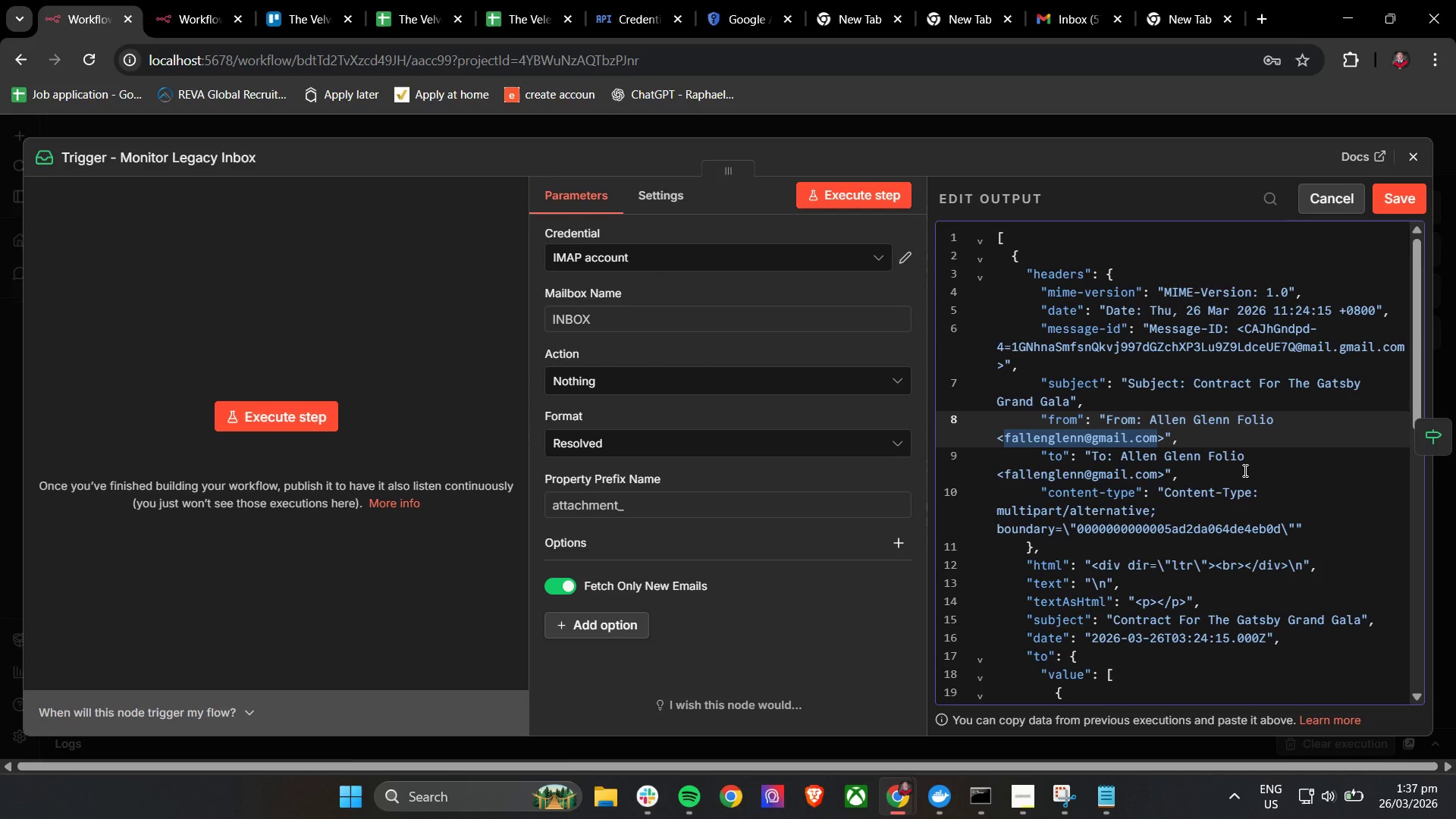 
type(newled.test@gmail.com)
 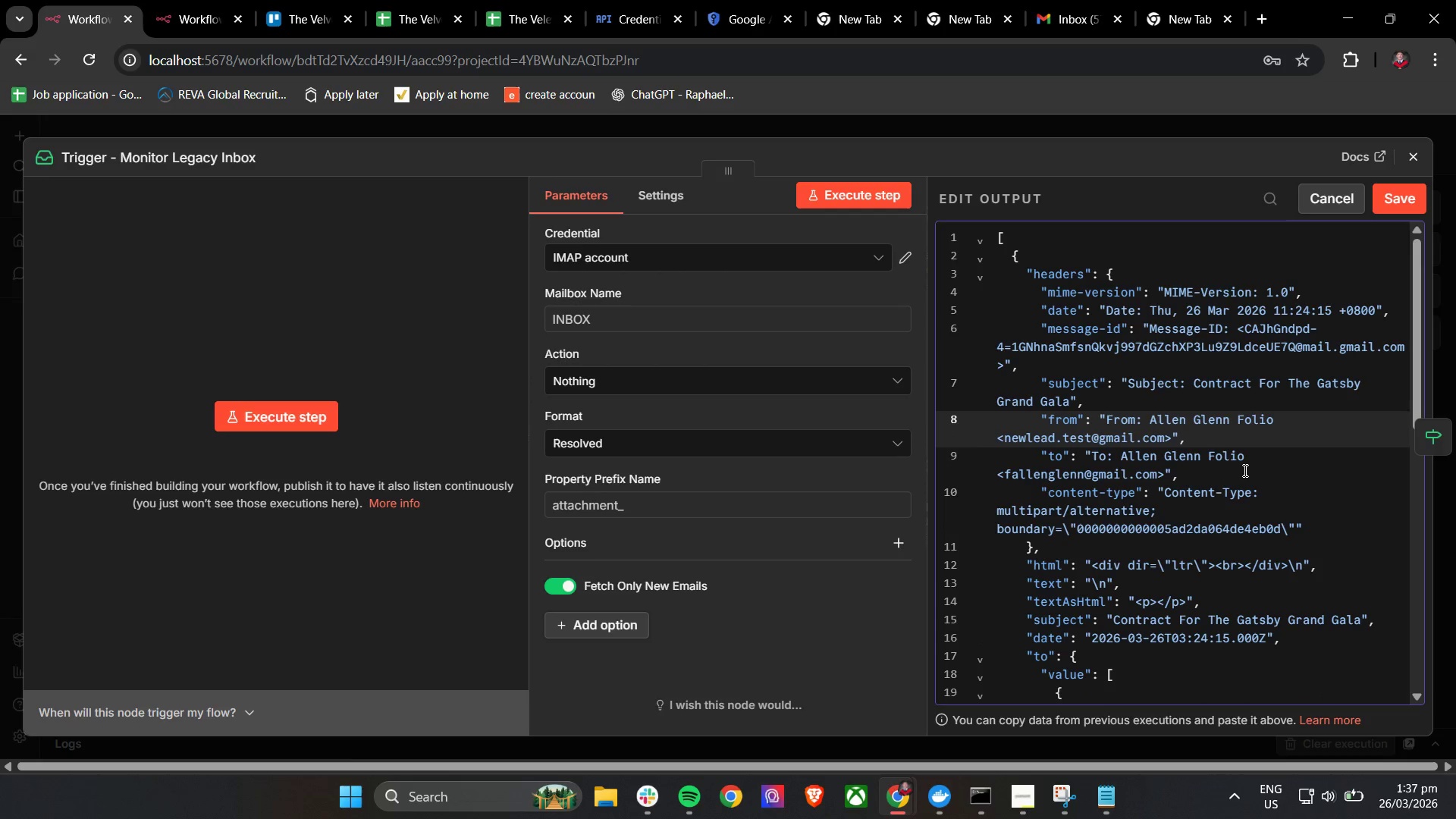 
left_click_drag(start_coordinate=[1001, 438], to_coordinate=[1168, 440])
 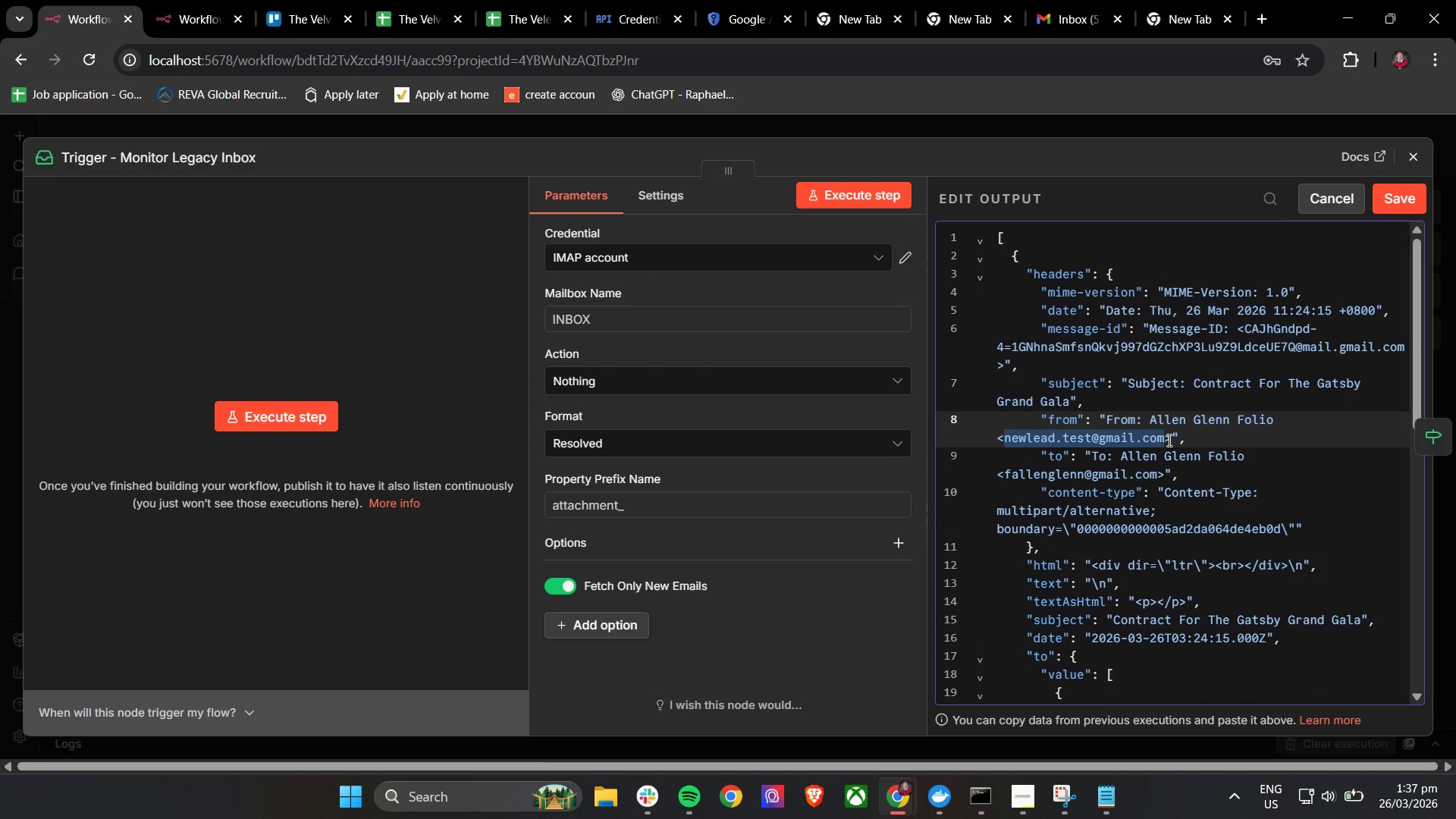 
key(Control+C)
 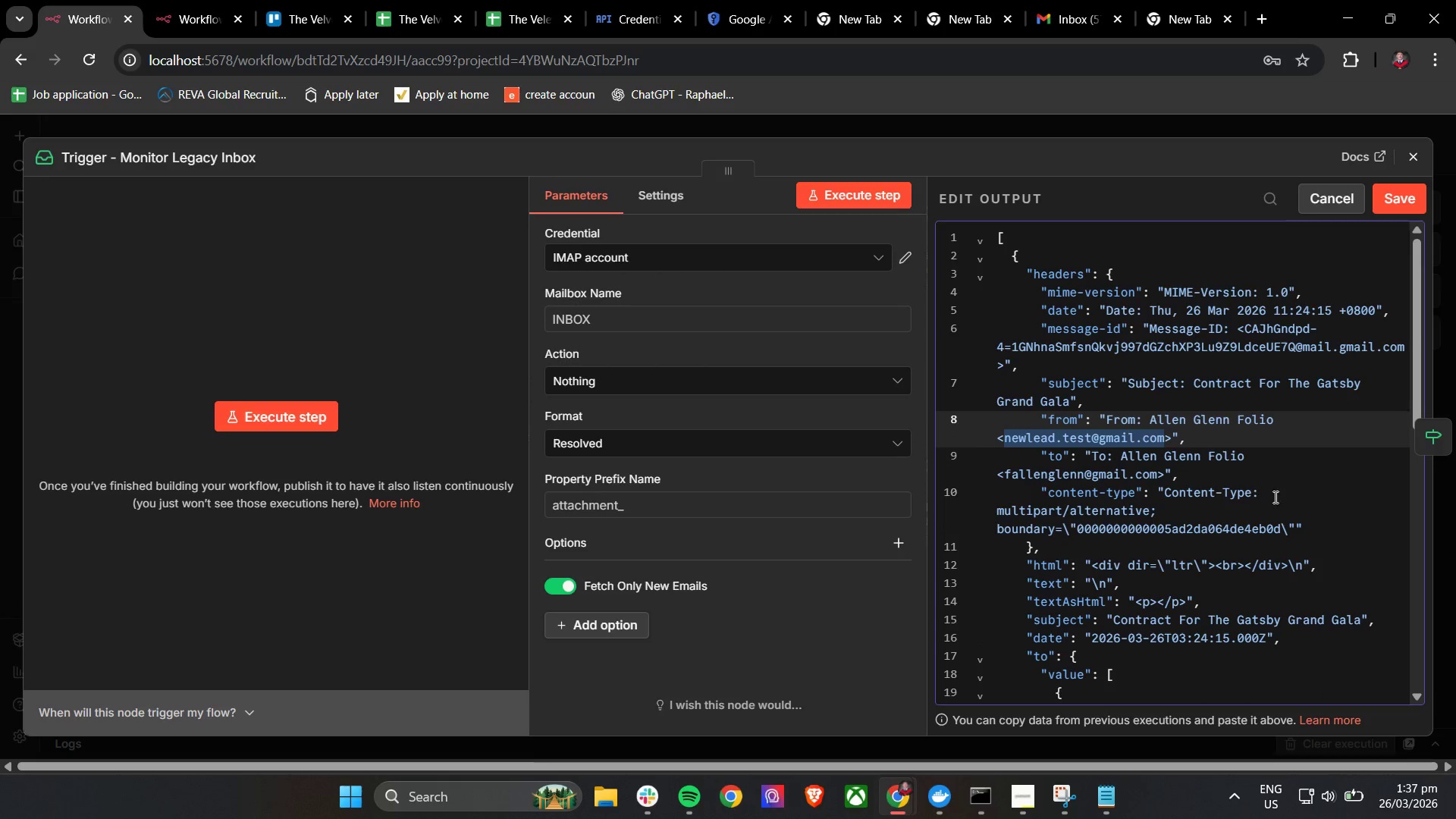 
key(Control+C)
 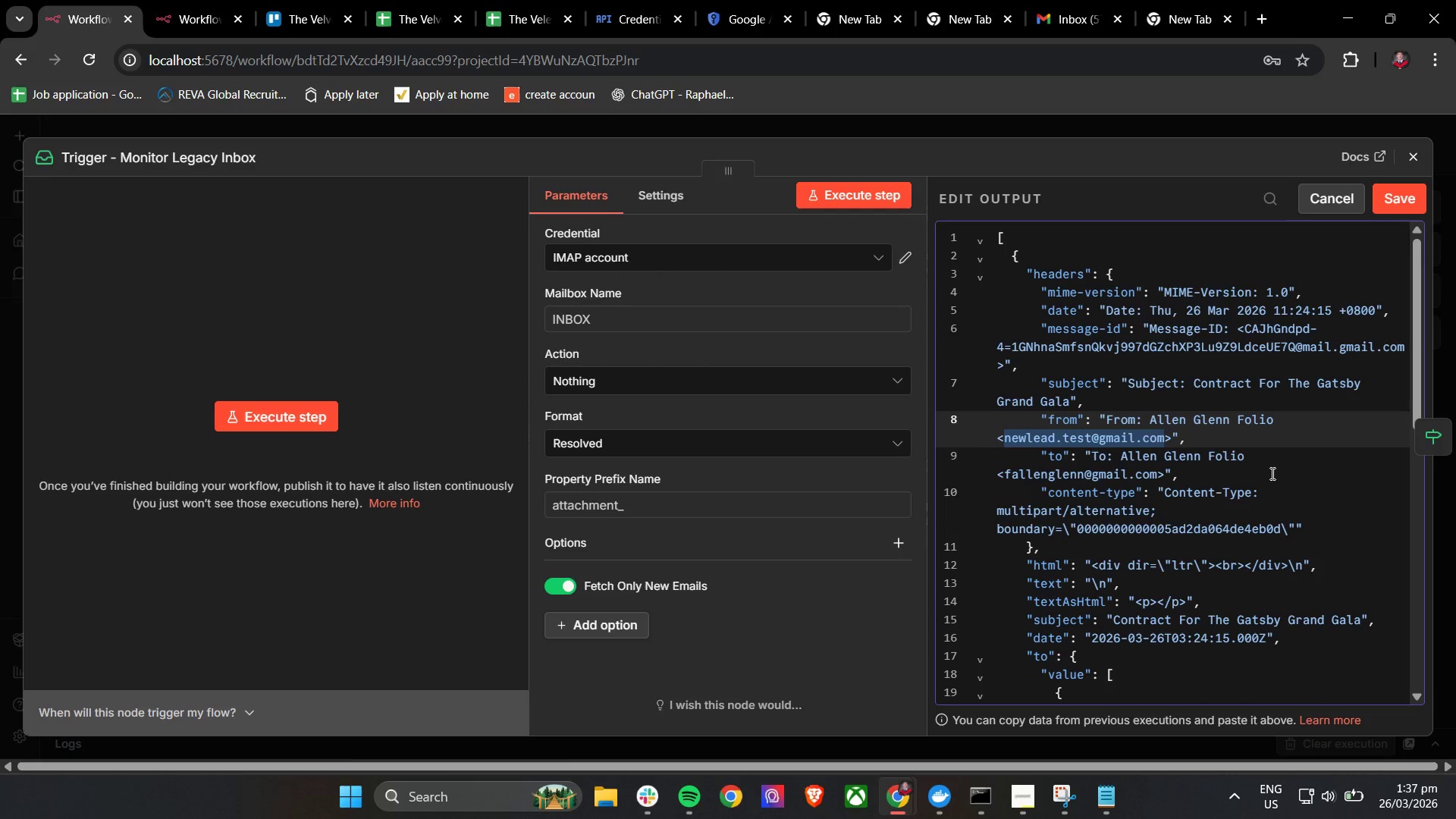 
key(Control+C)
 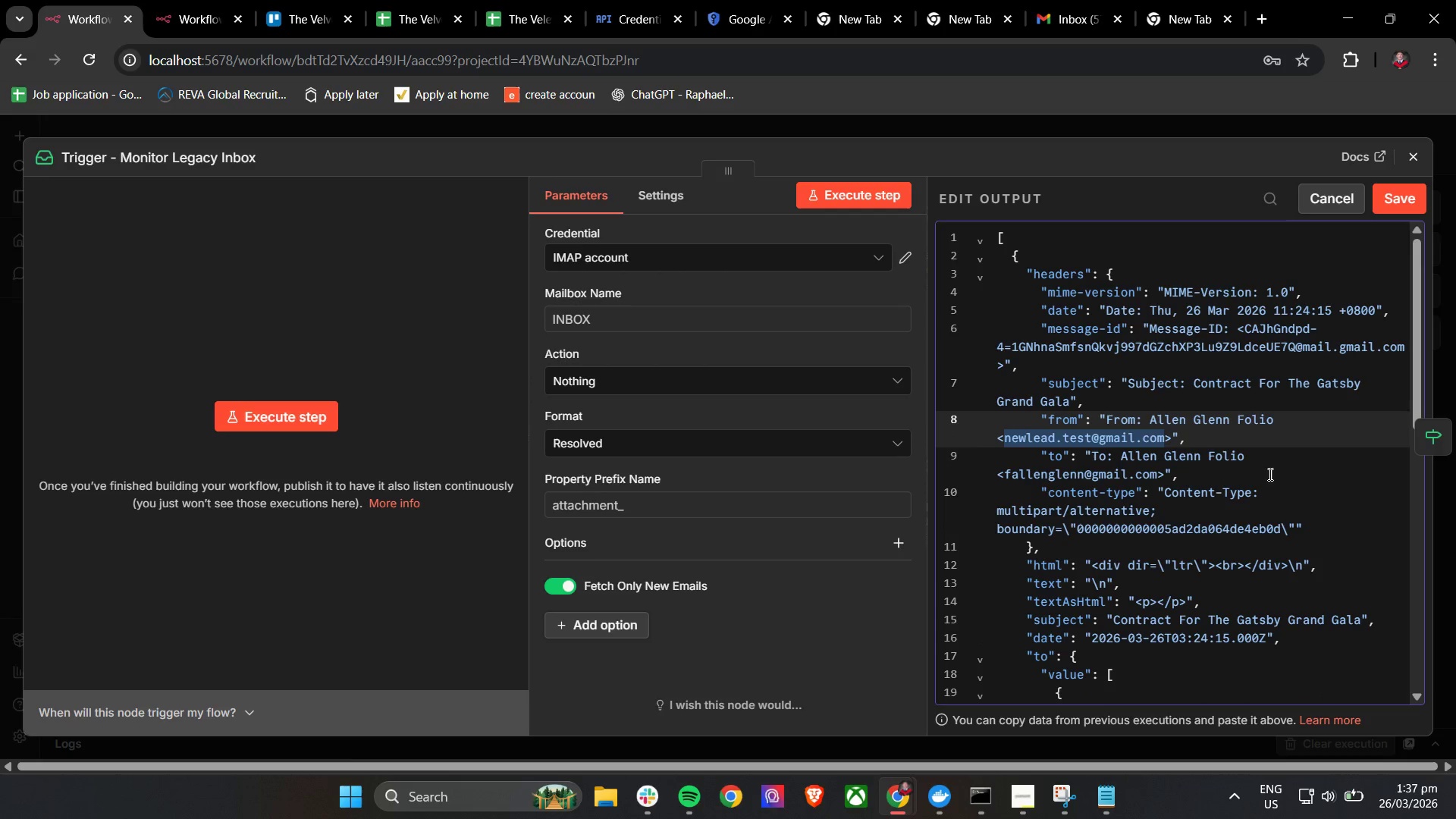 
key(Control+C)
 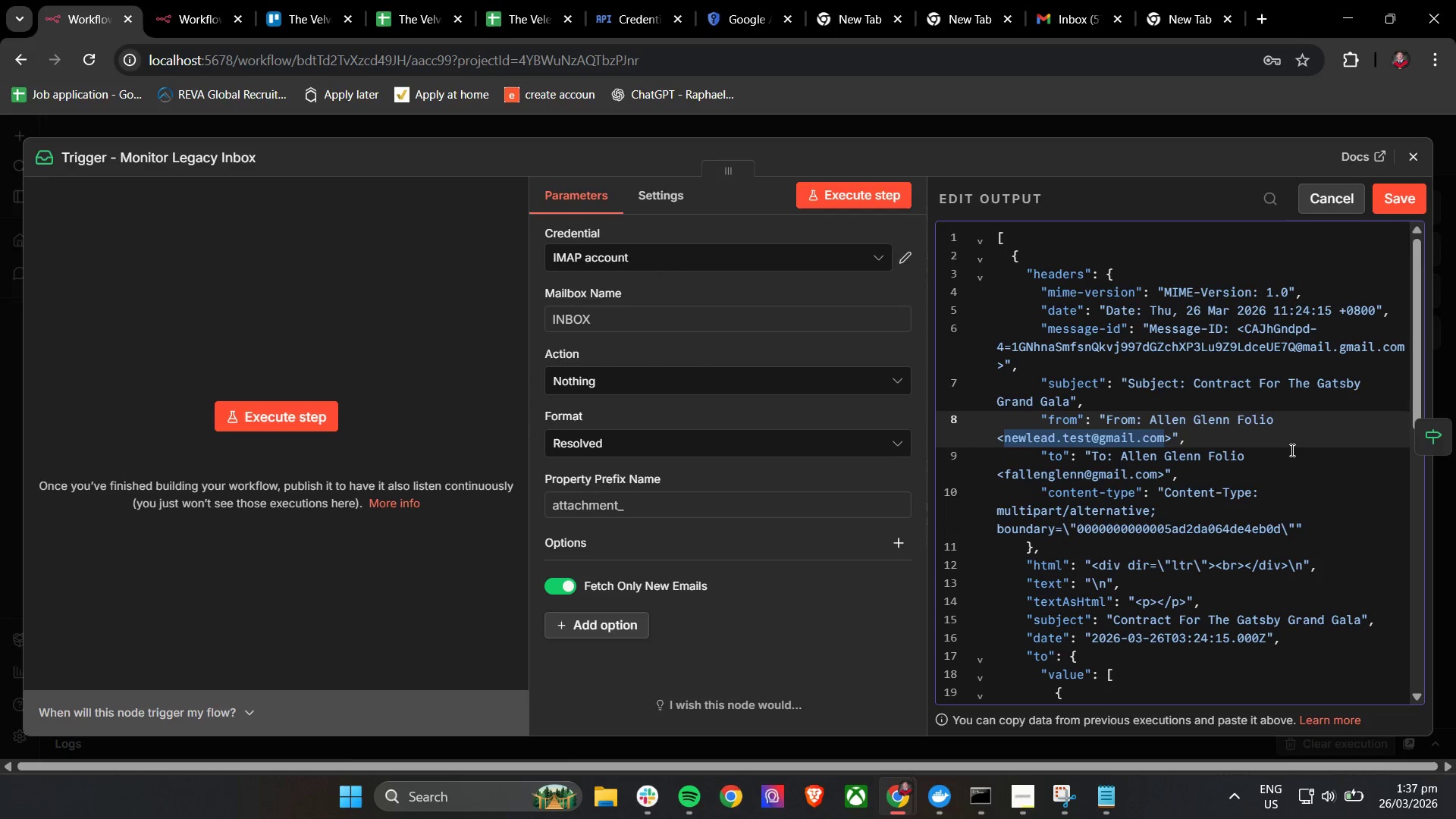 
key(Control+C)
 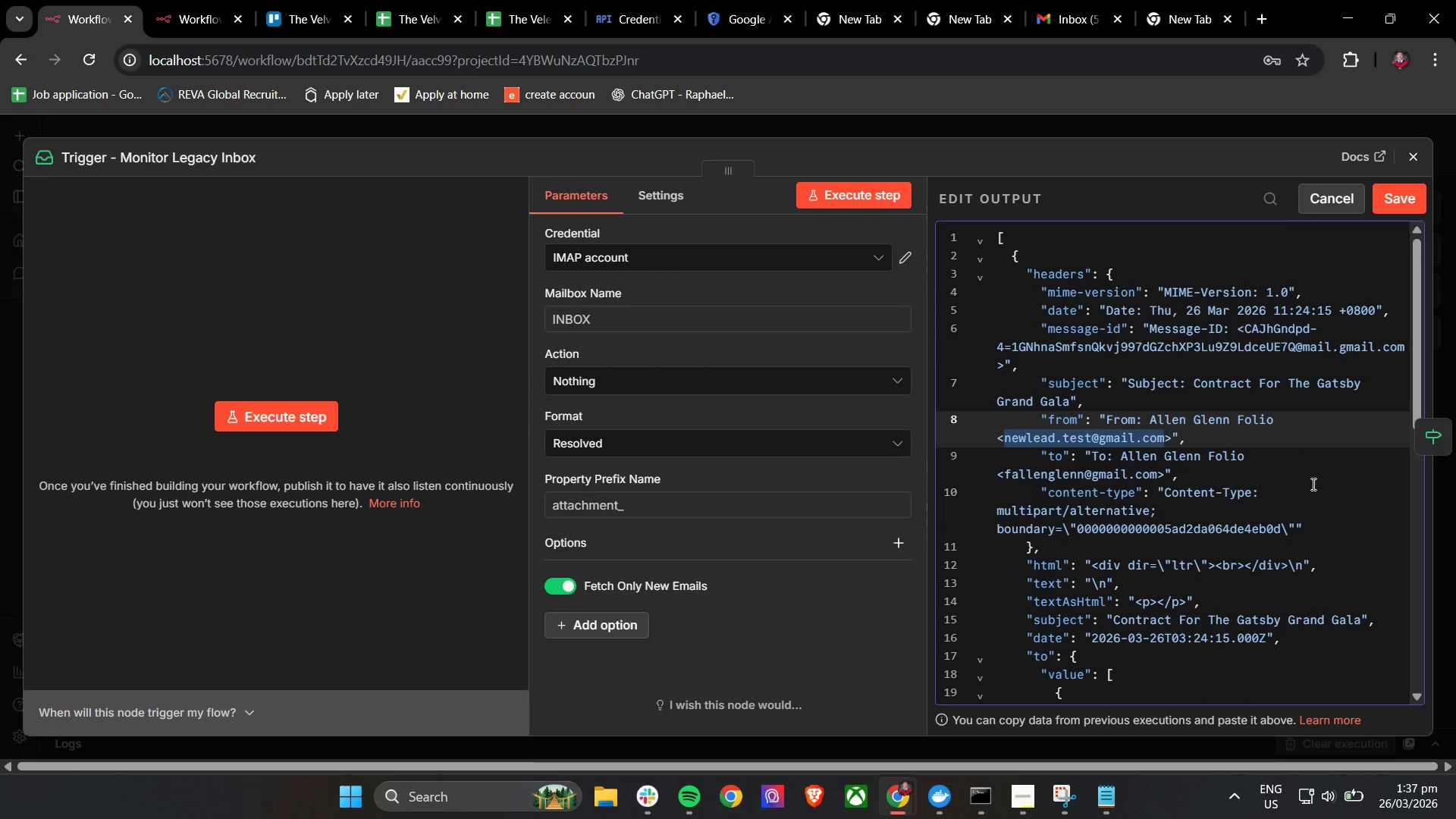 
key(Control+C)
 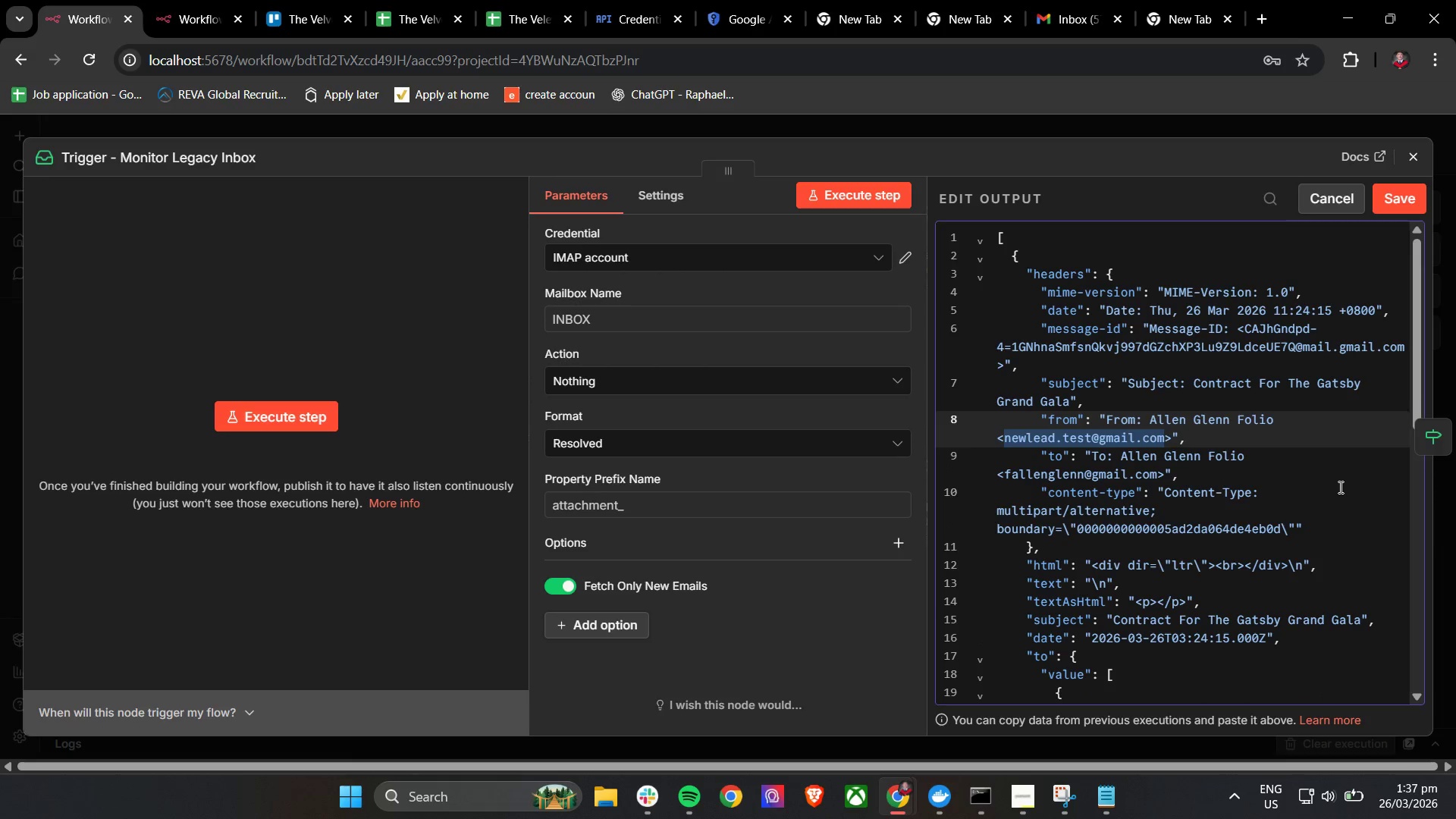 
left_click([1339, 482])
 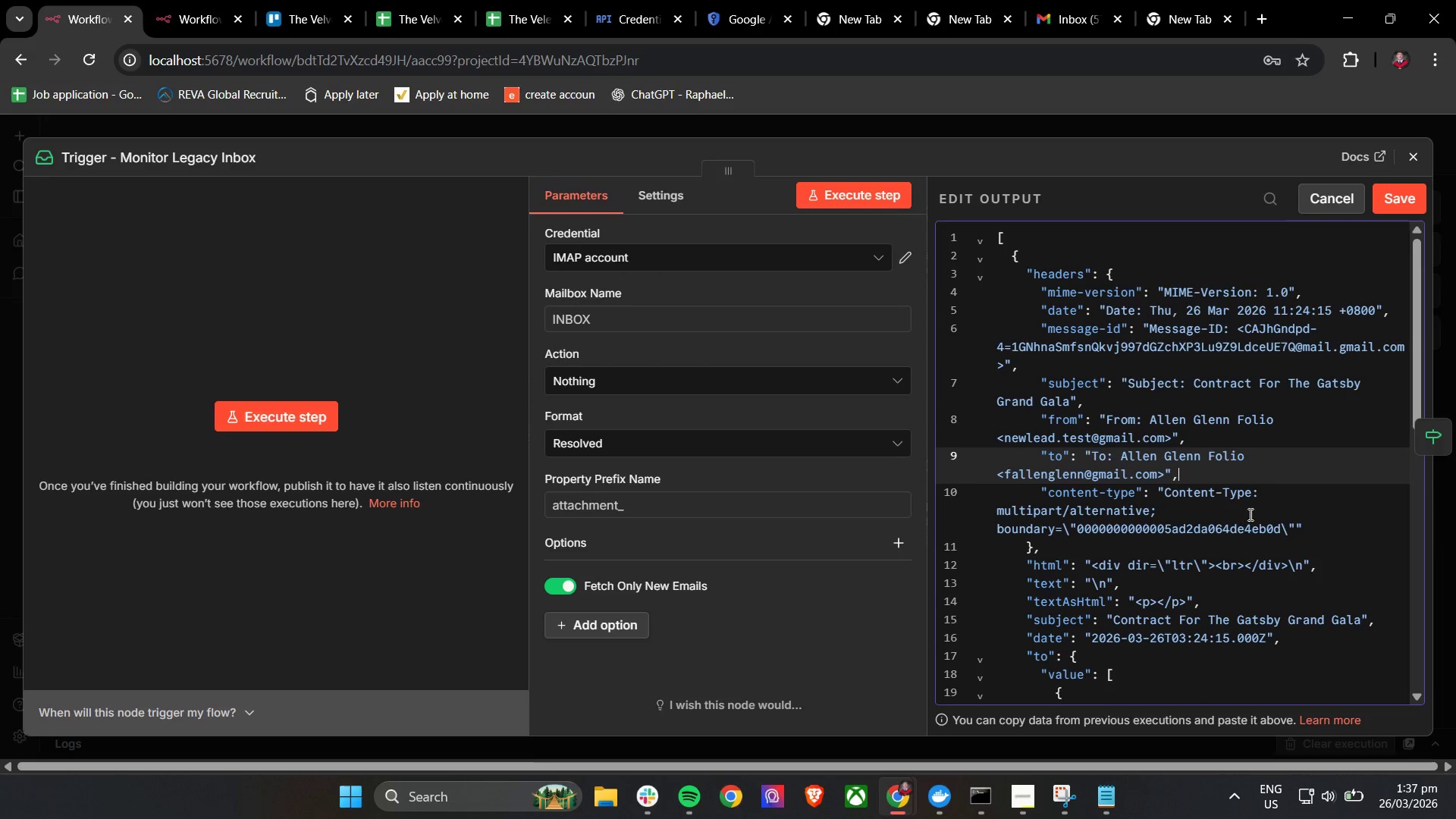 
scroll: coordinate [1270, 503], scroll_direction: down, amount: 2.0
 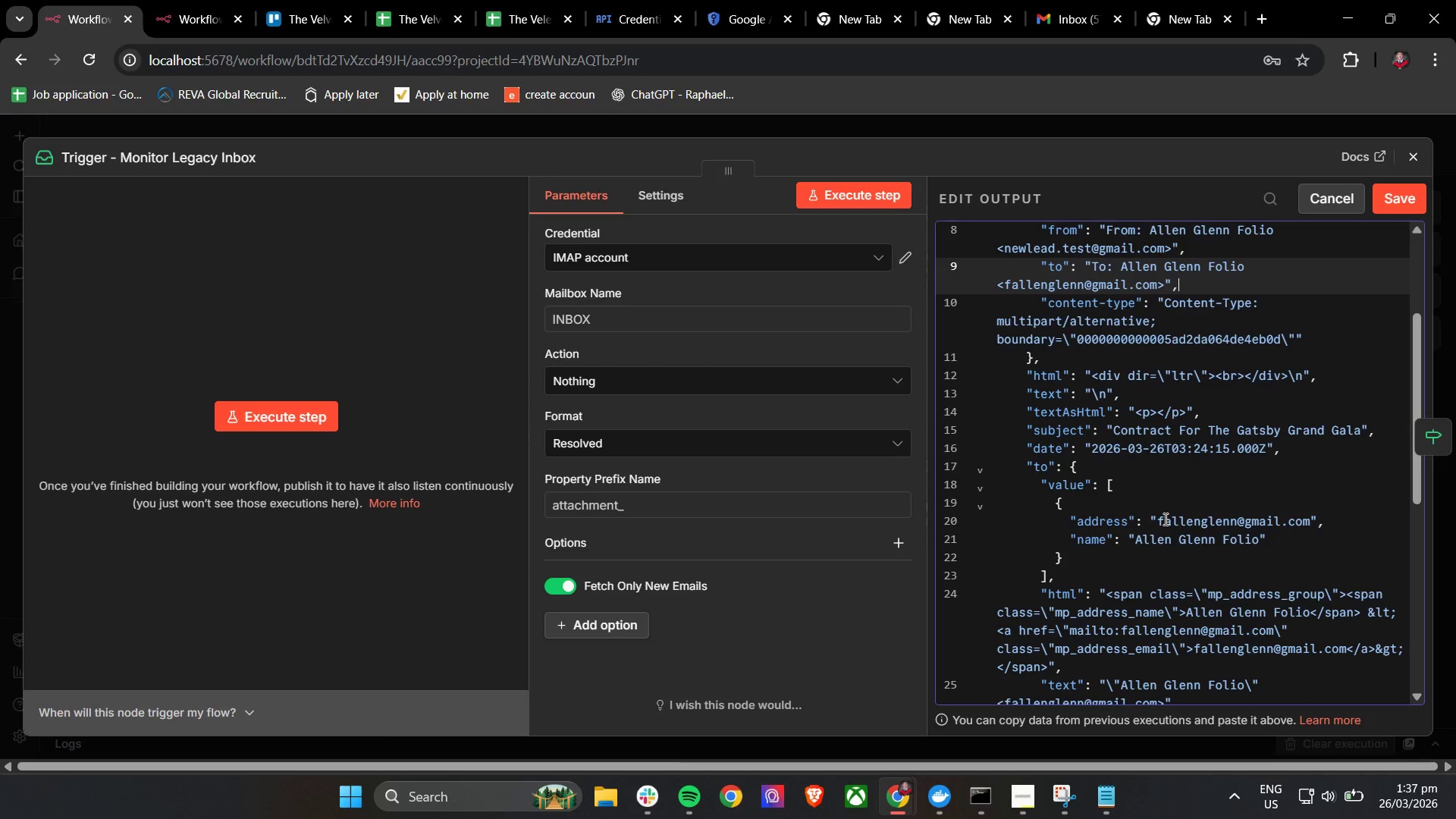 
left_click([1164, 519])
 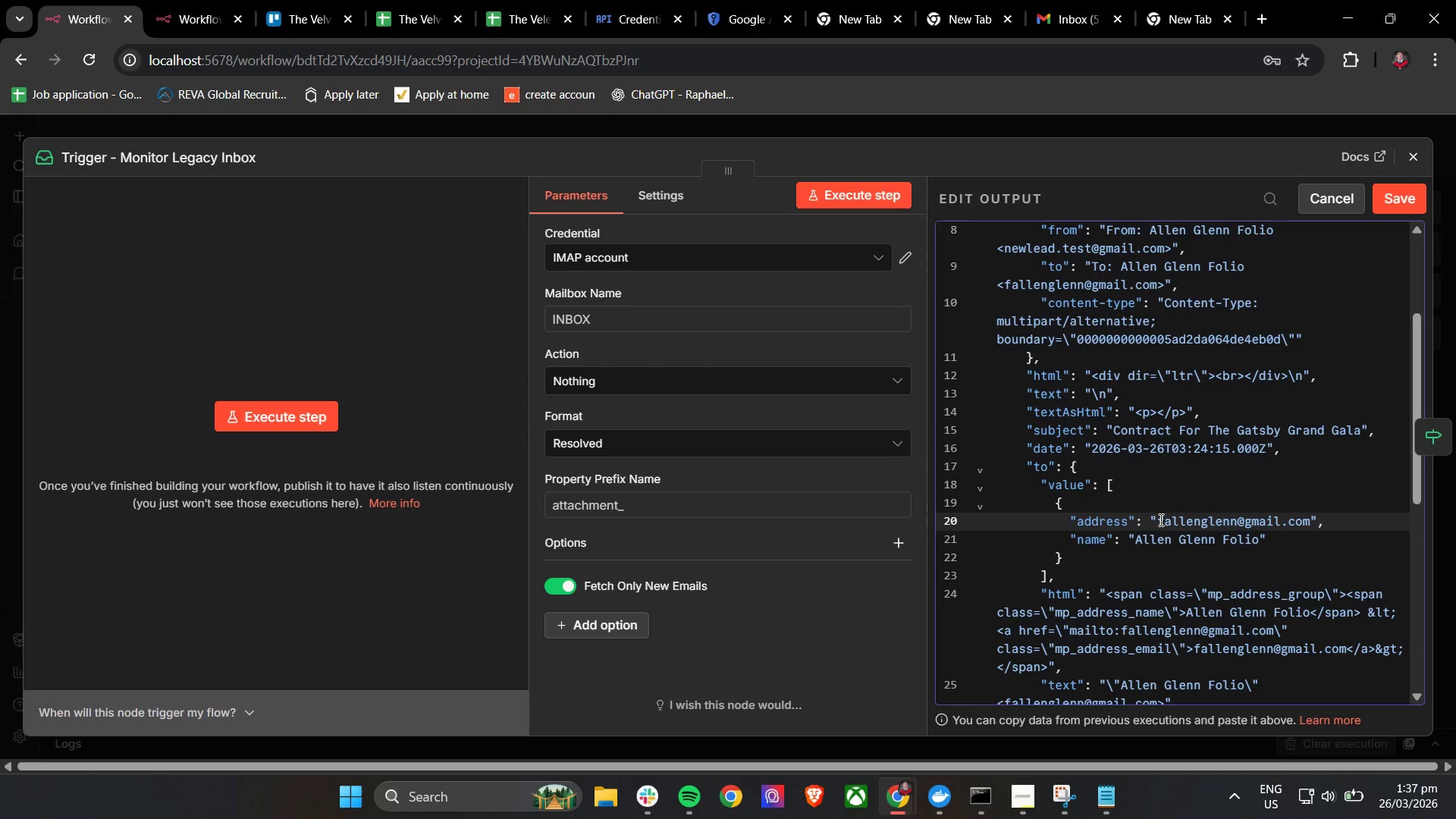 
left_click_drag(start_coordinate=[1159, 519], to_coordinate=[1309, 522])
 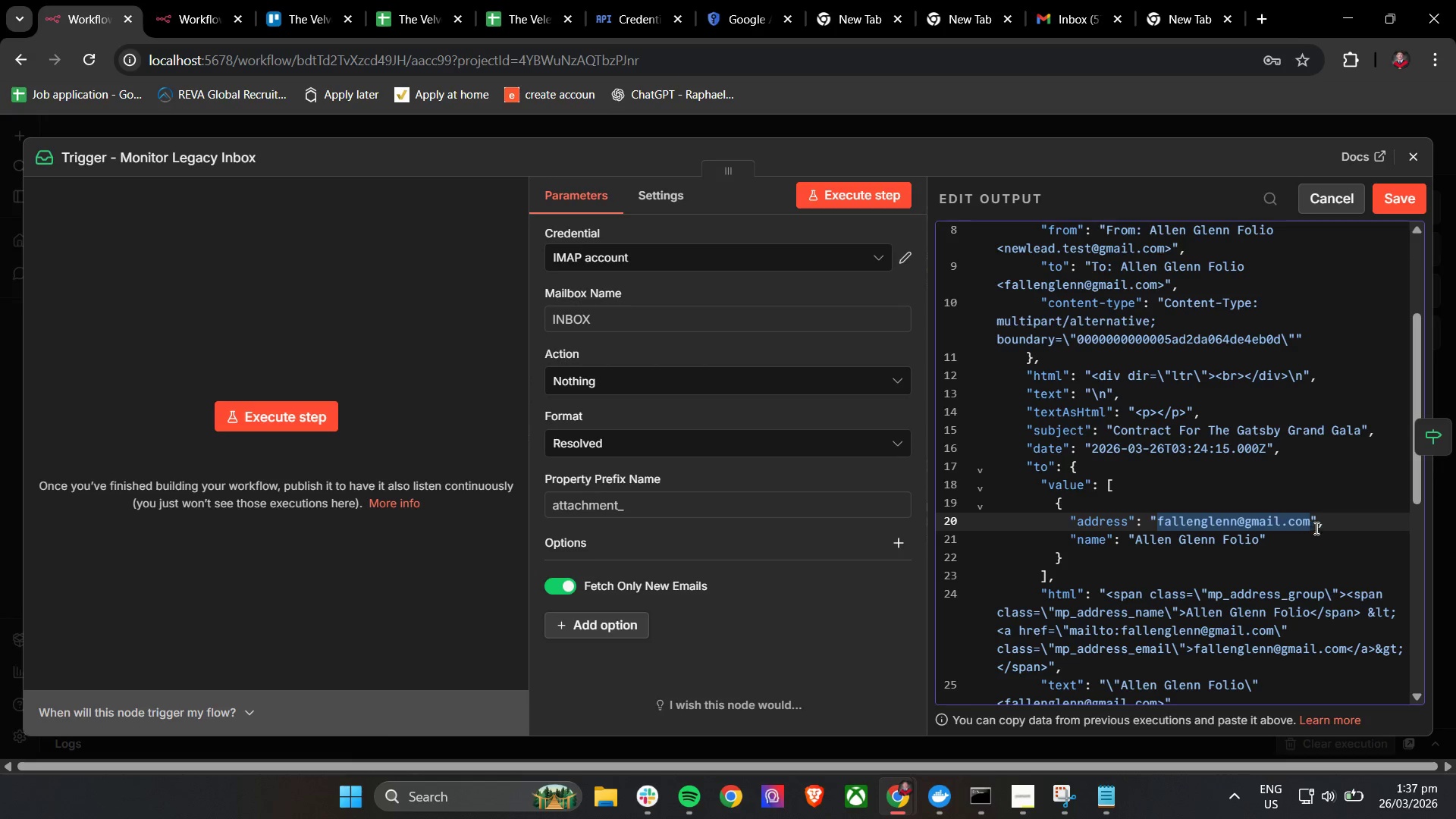 
key(Control+V)
 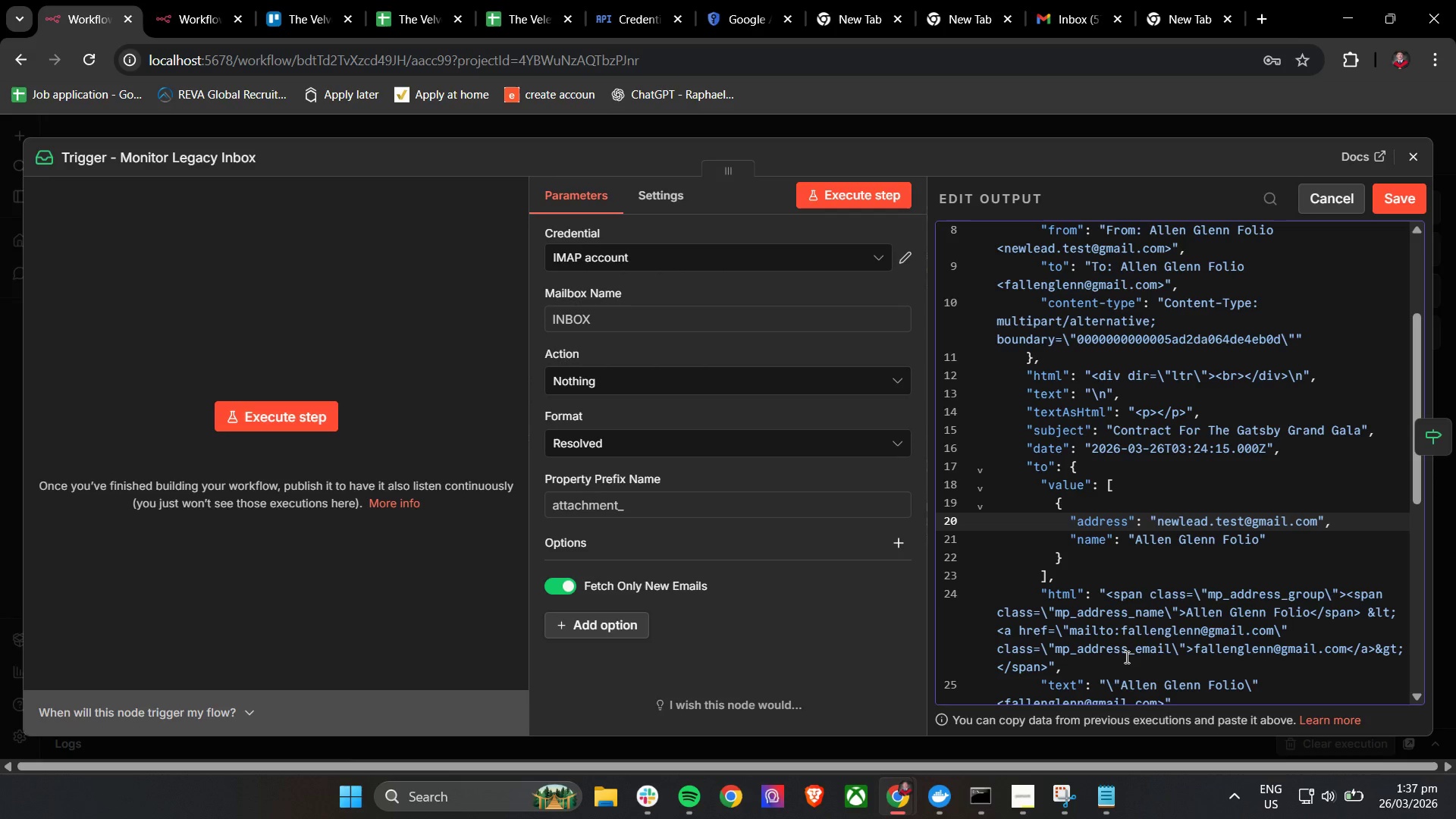 
wait(6.72)
 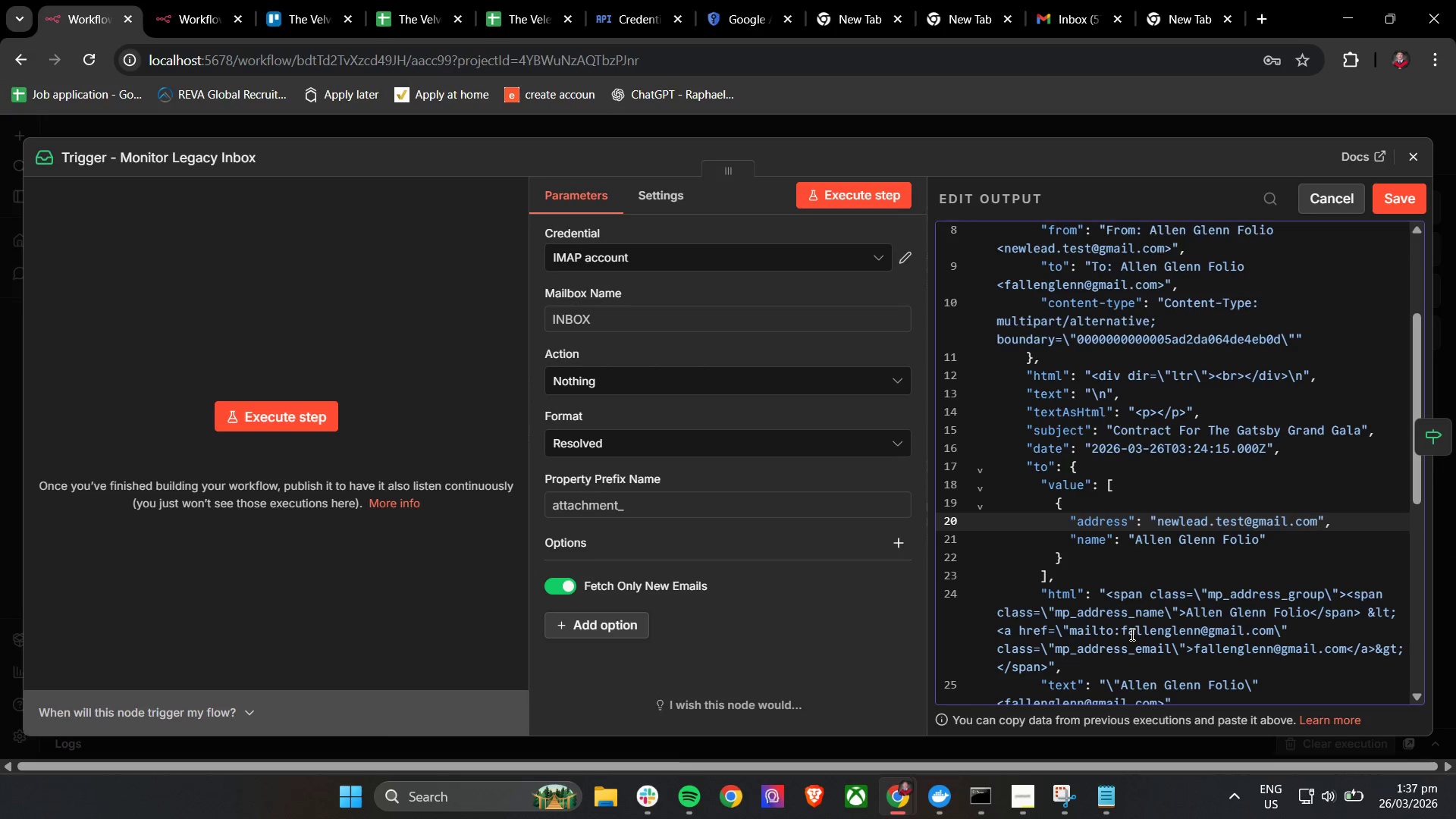 
left_click_drag(start_coordinate=[1196, 648], to_coordinate=[1346, 656])
 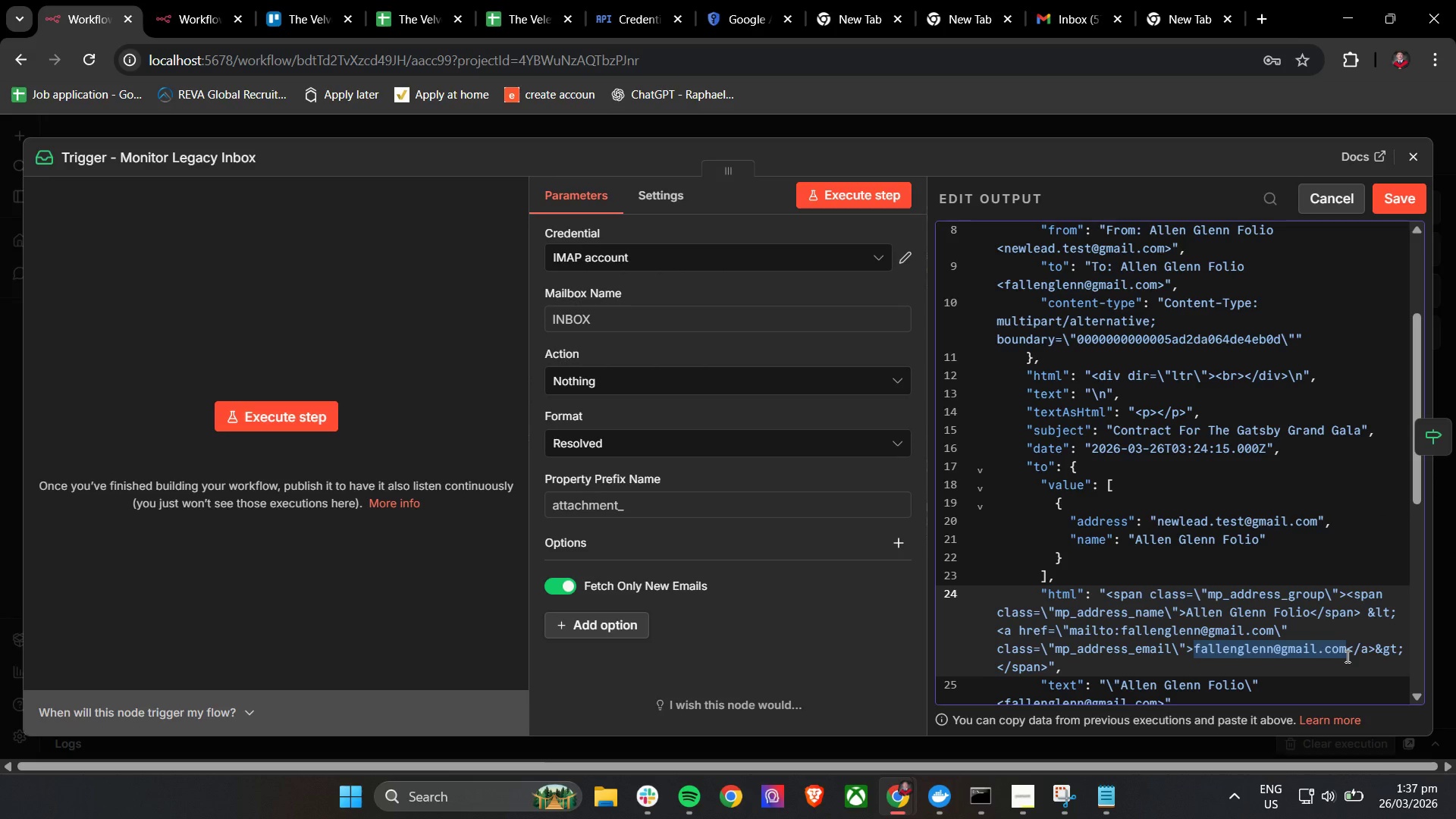 
key(Control+V)
 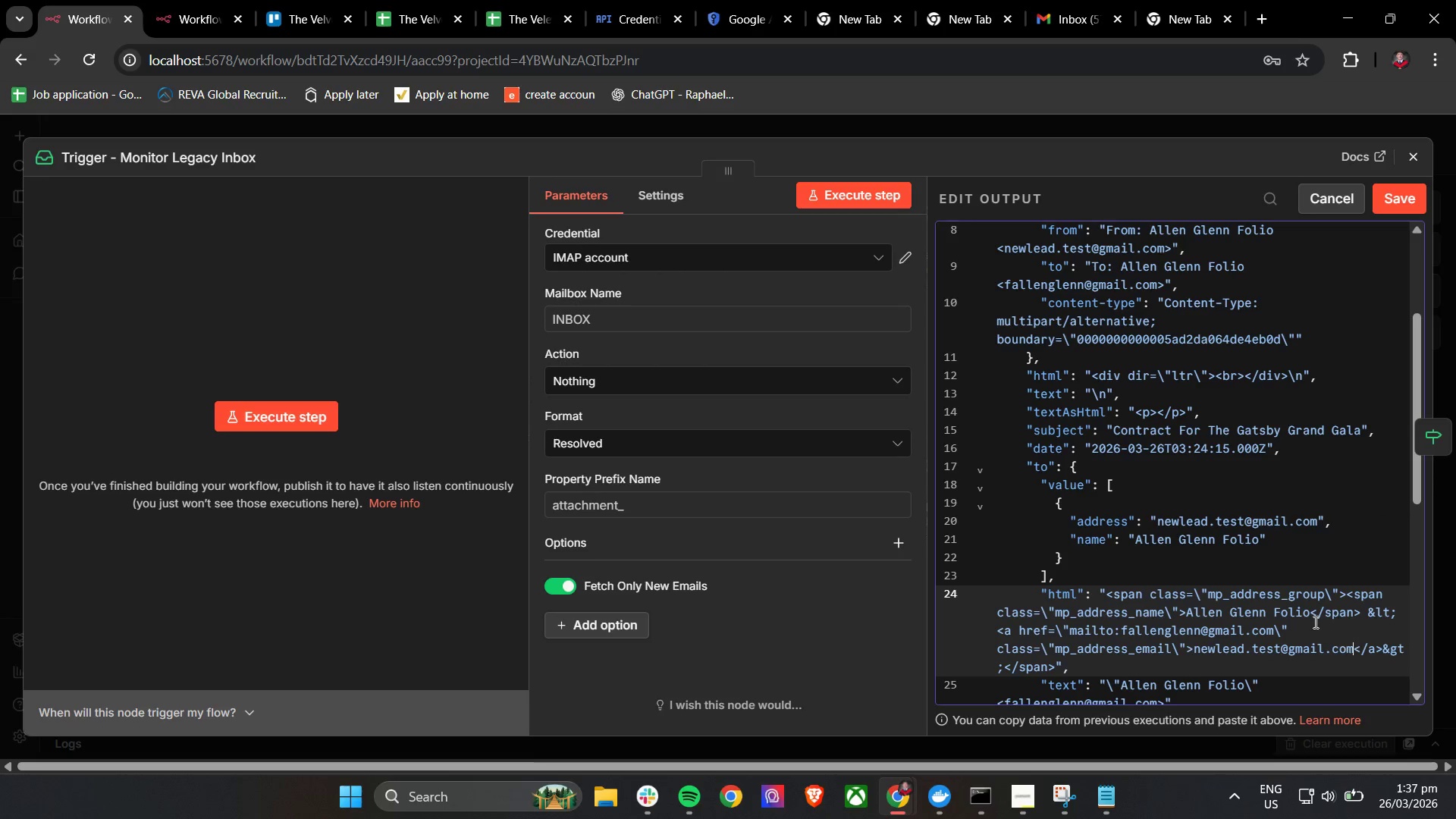 
scroll: coordinate [1313, 622], scroll_direction: down, amount: 2.0
 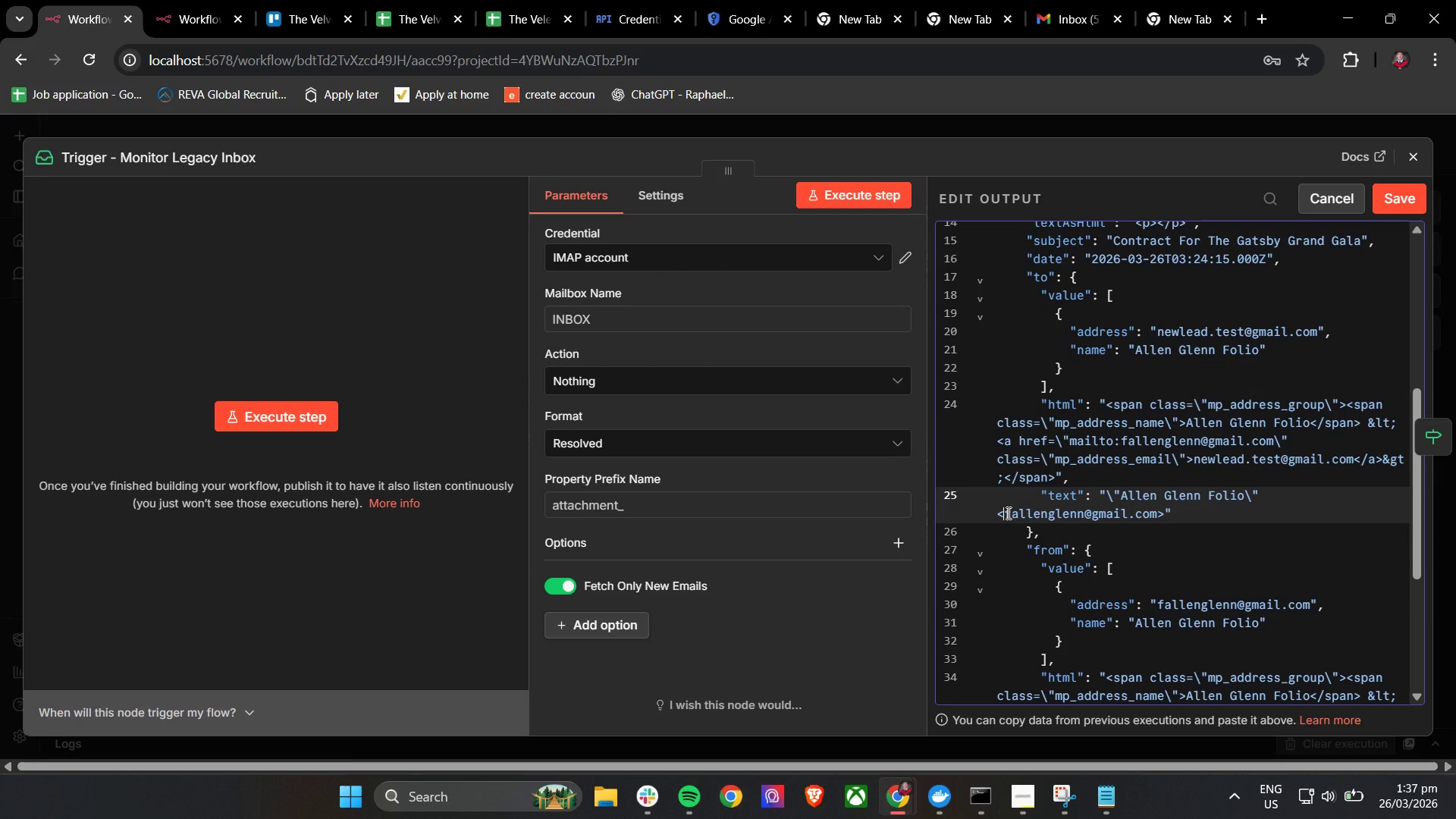 
left_click([1007, 513])
 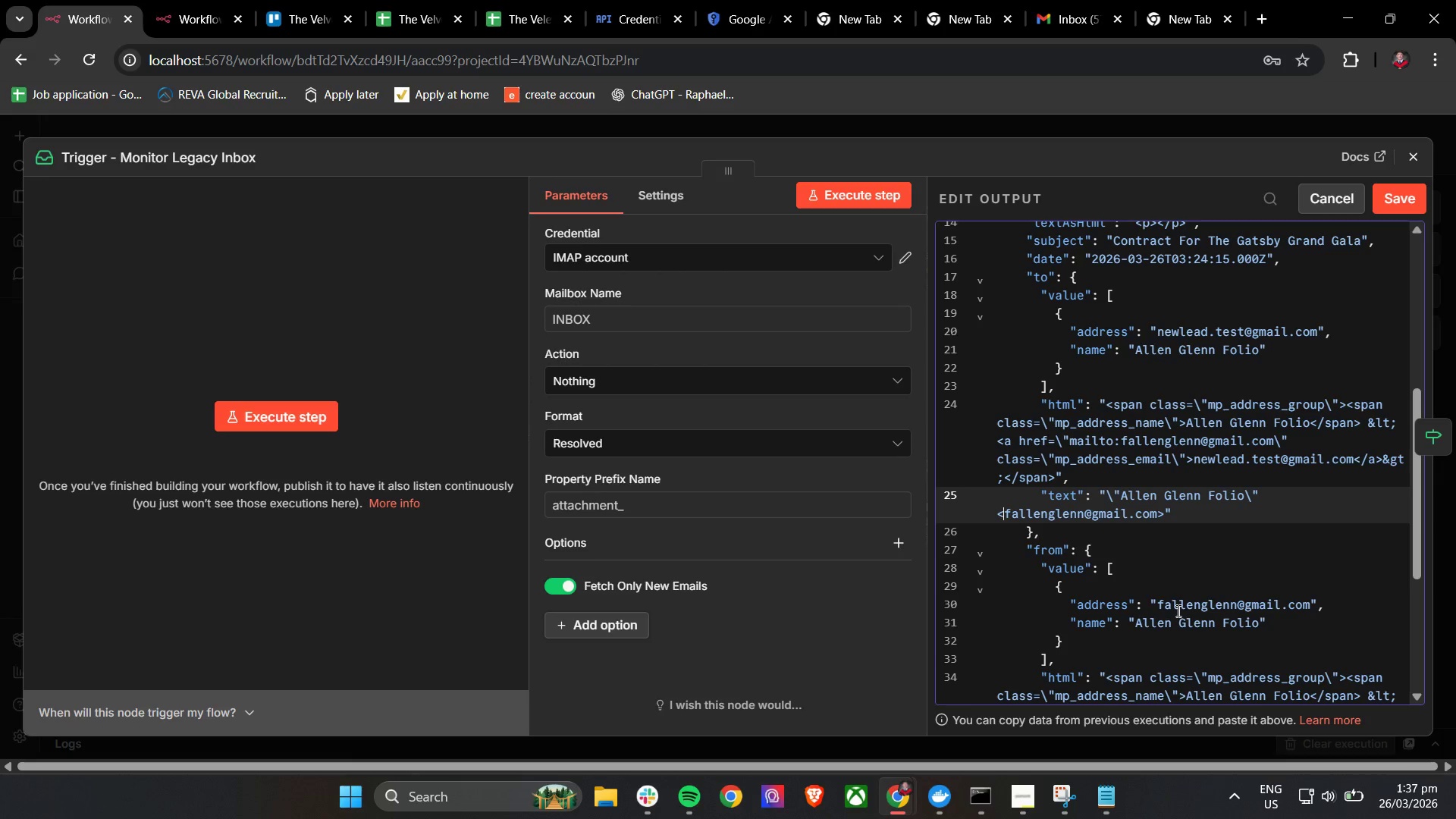 
left_click_drag(start_coordinate=[1157, 599], to_coordinate=[1311, 604])
 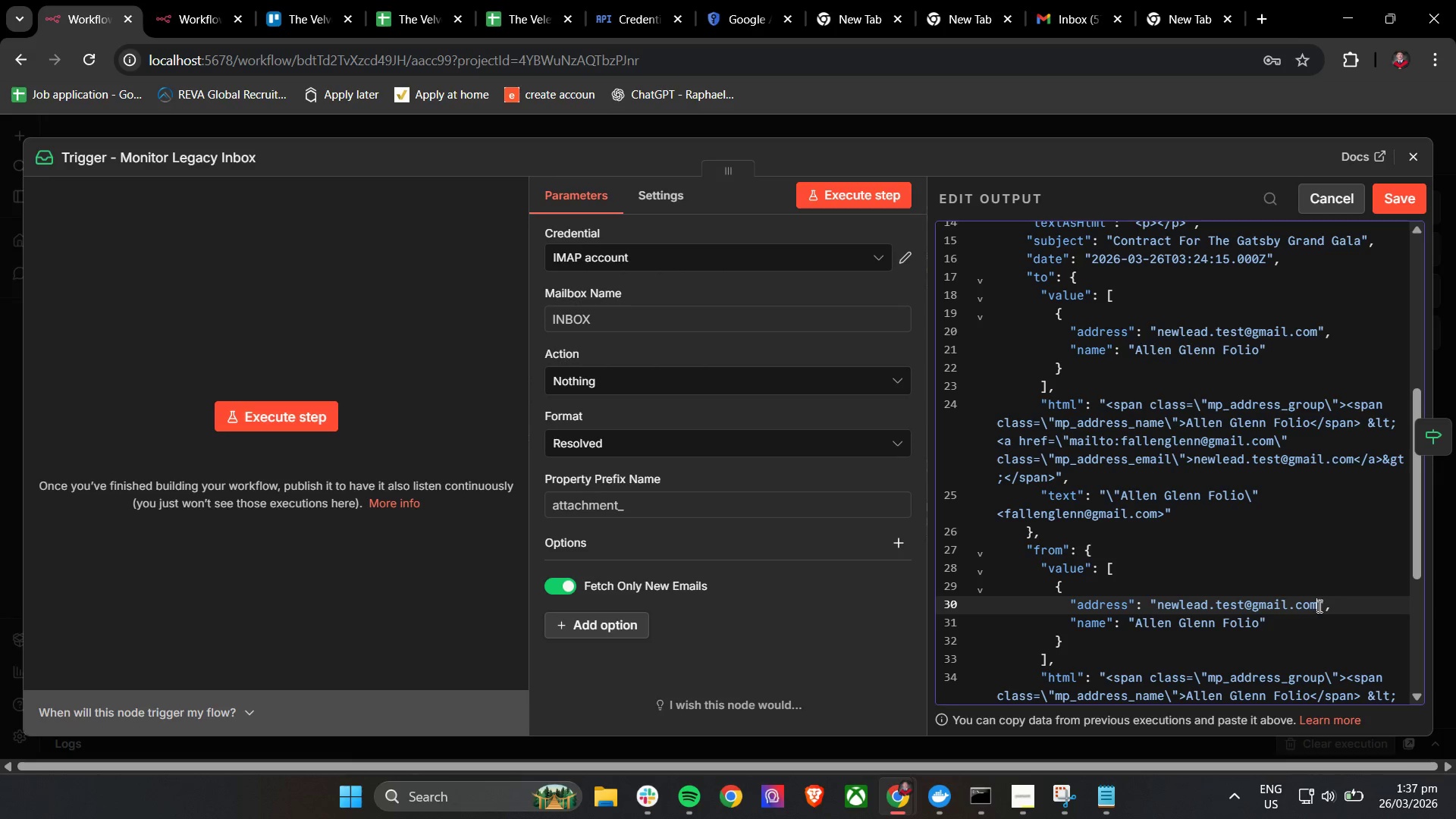 
key(Control+V)
 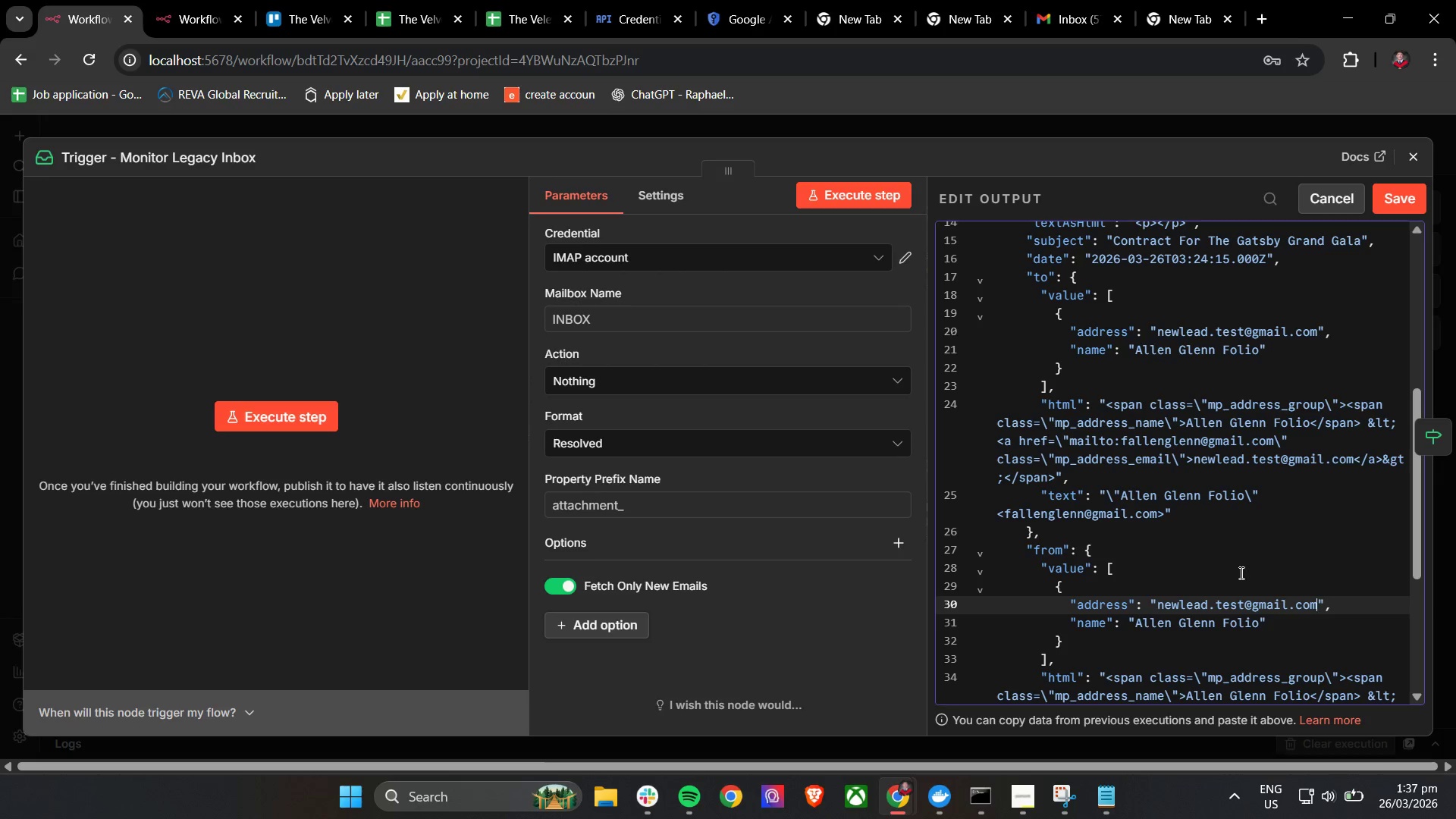 
scroll: coordinate [1249, 567], scroll_direction: down, amount: 4.0
 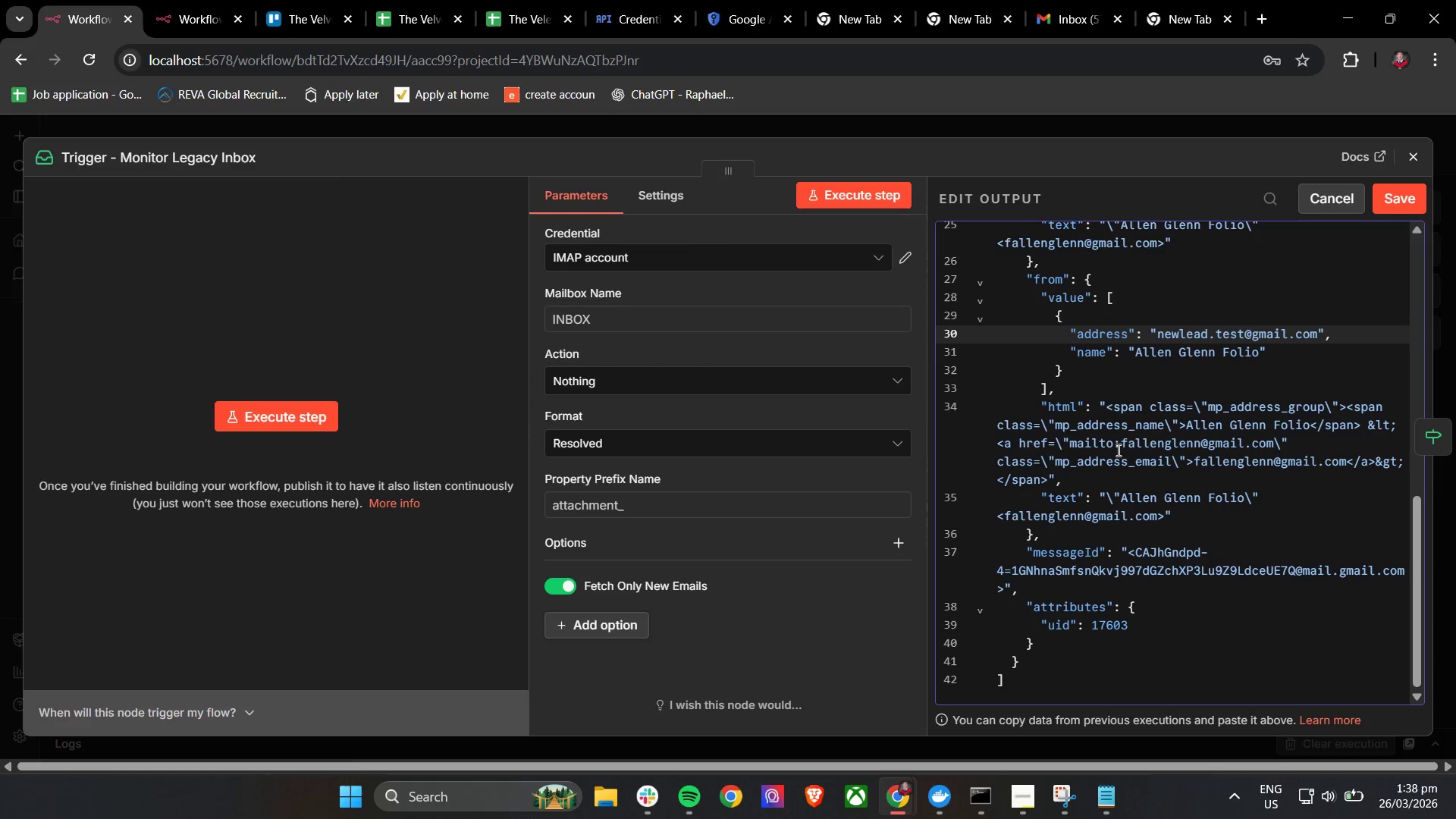 
wait(5.36)
 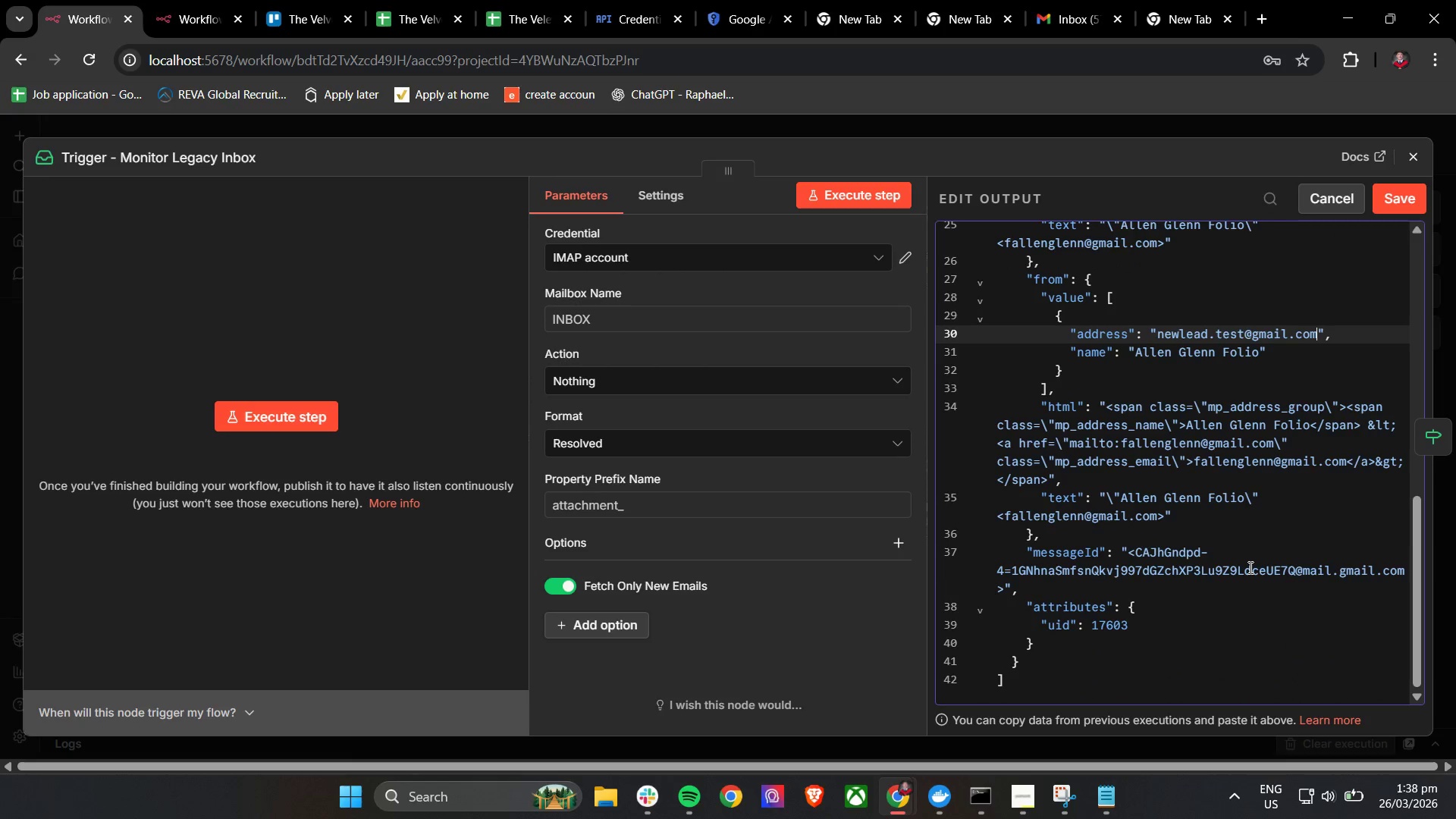 
left_click_drag(start_coordinate=[1195, 466], to_coordinate=[1349, 466])
 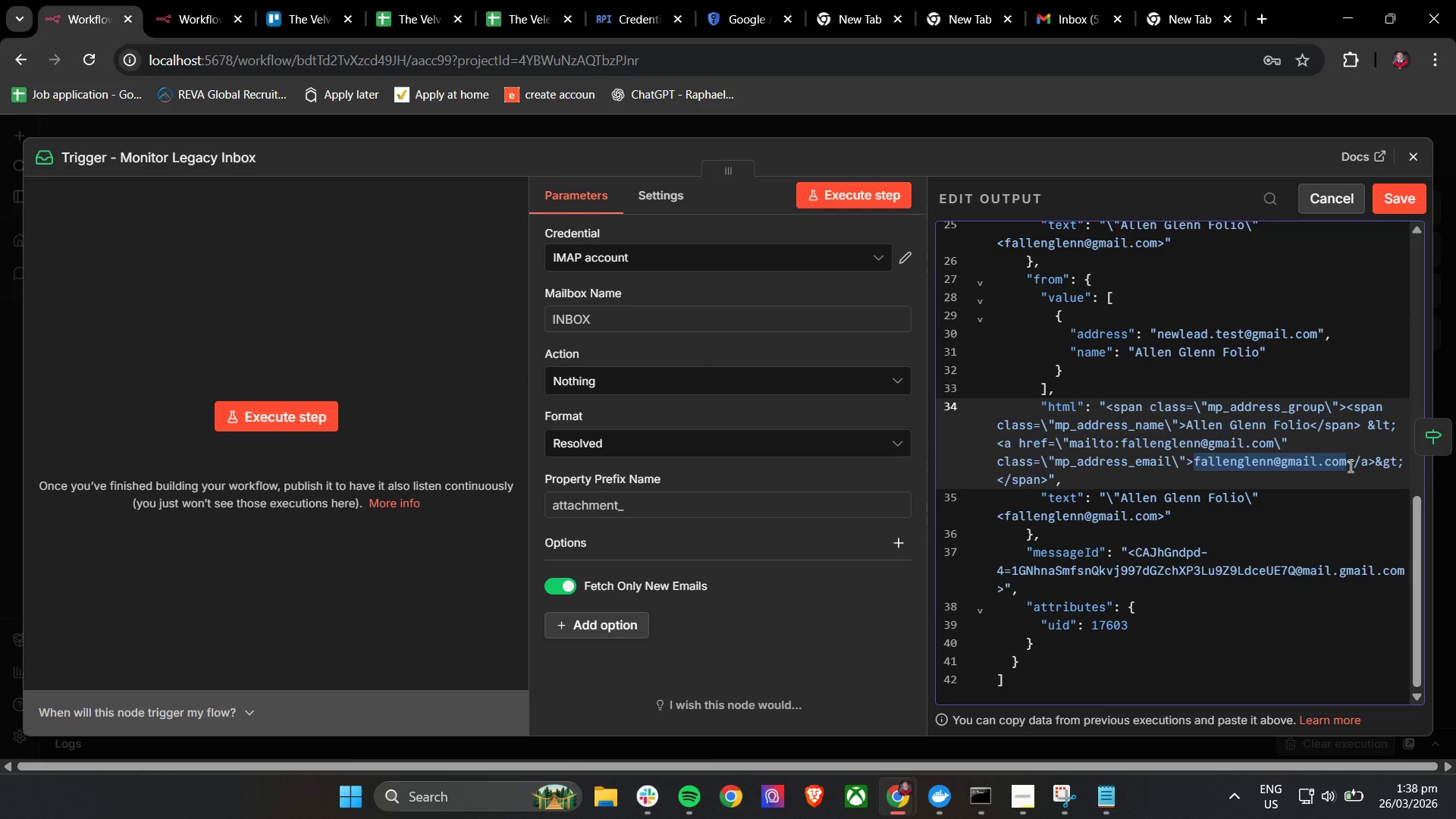 
key(Control+V)
 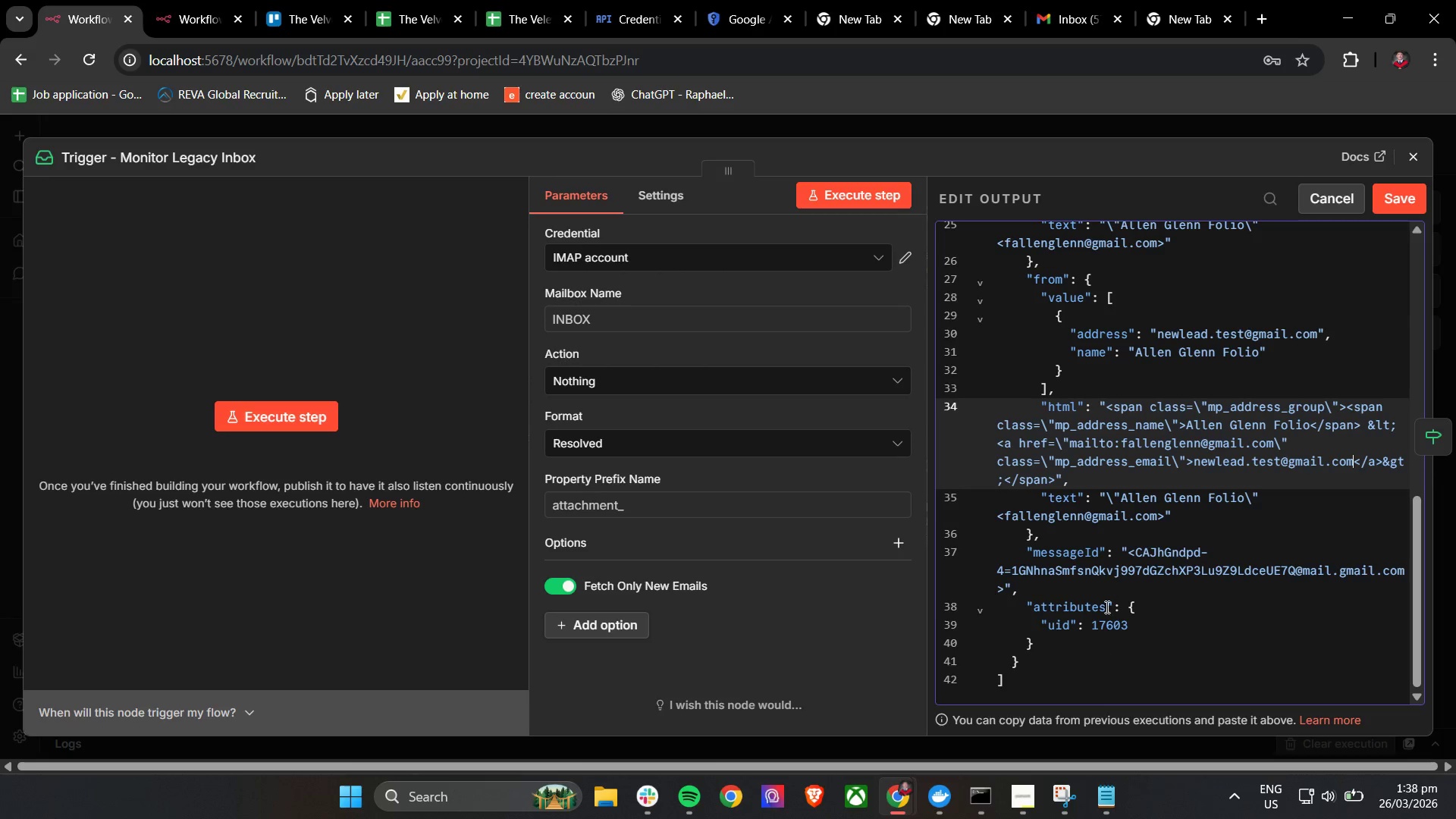 
left_click([1121, 629])
 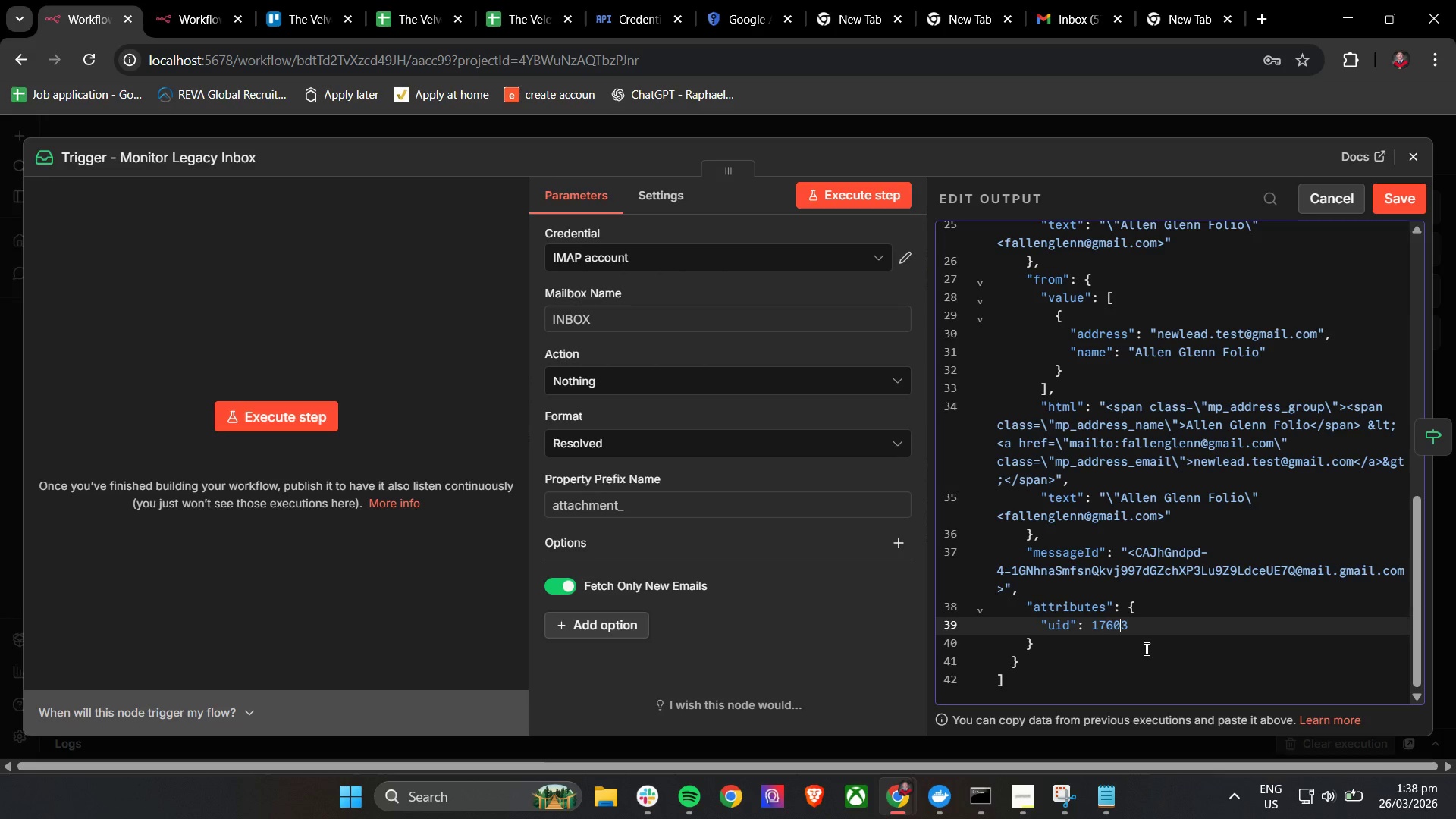 
key(ArrowLeft)
 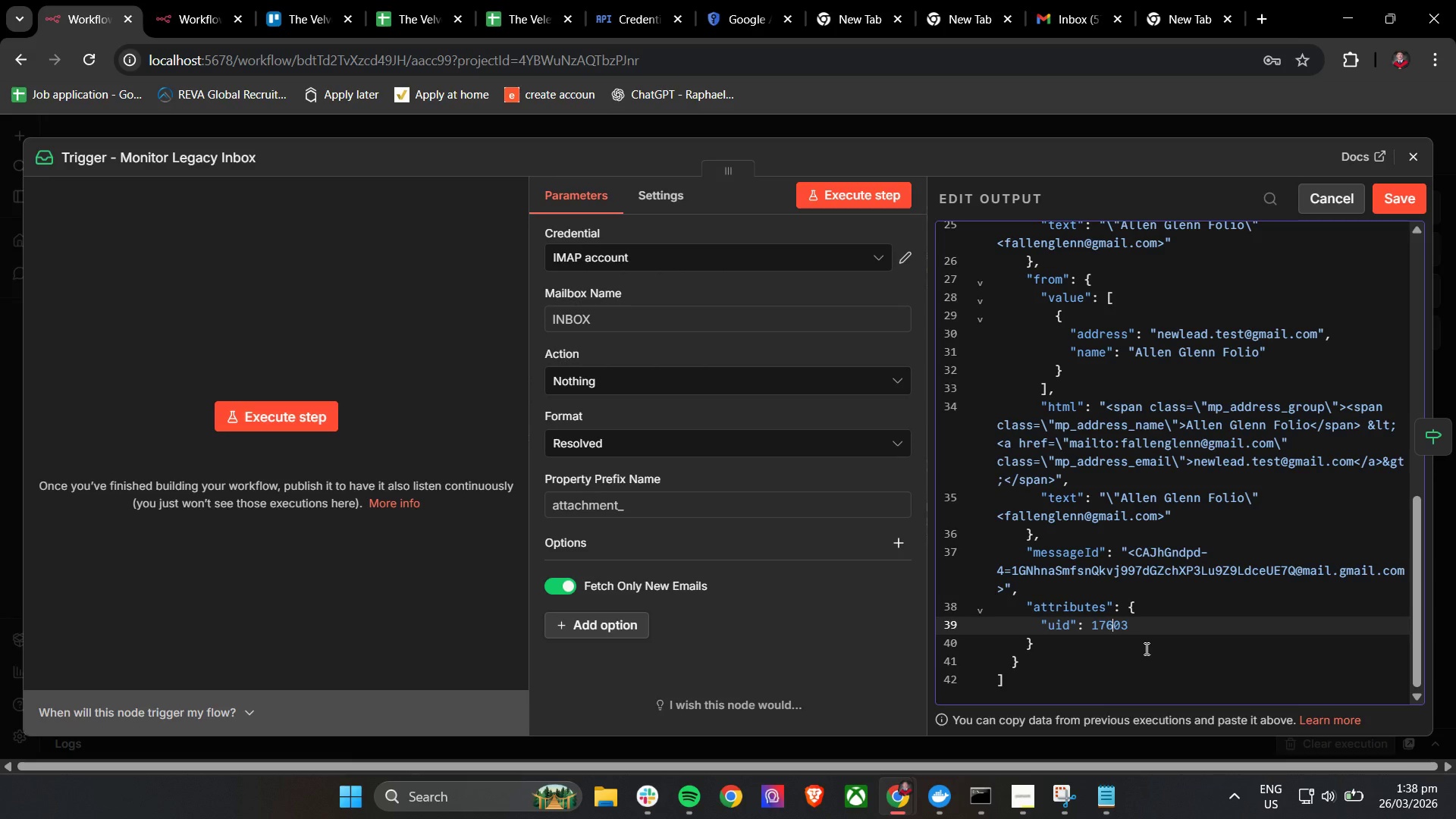 
key(ArrowRight)
 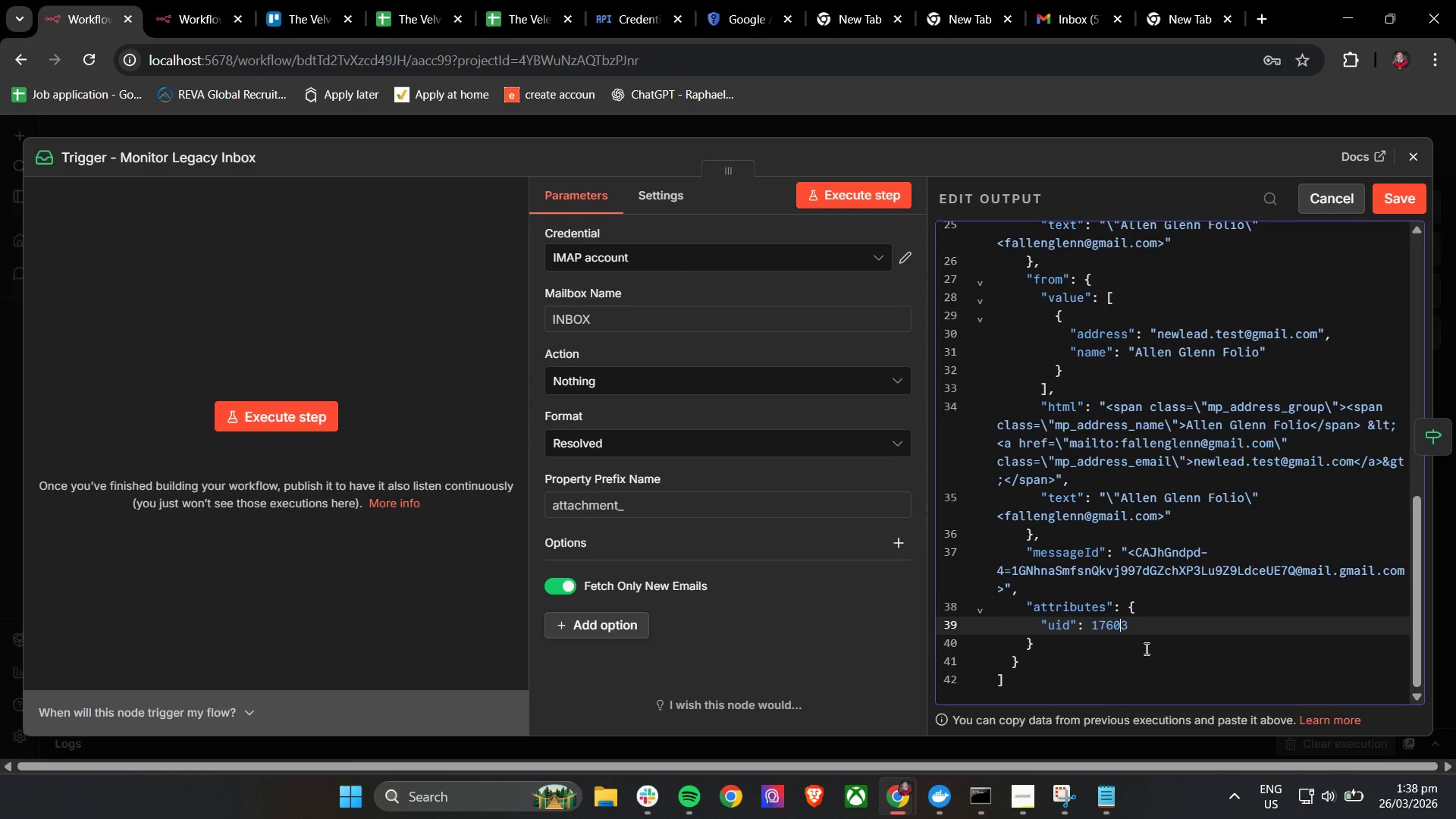 
key(ArrowLeft)
 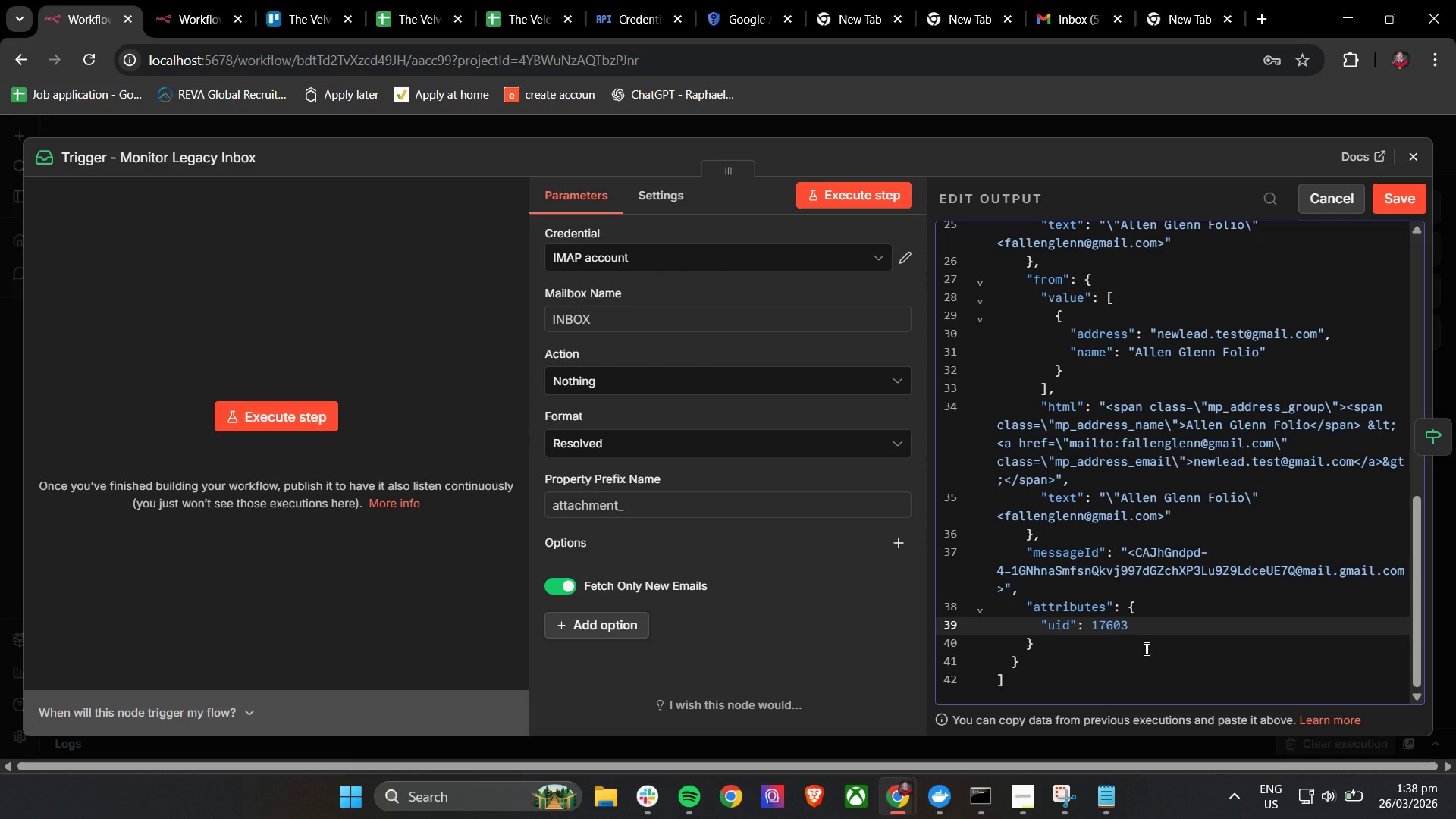 
key(ArrowLeft)
 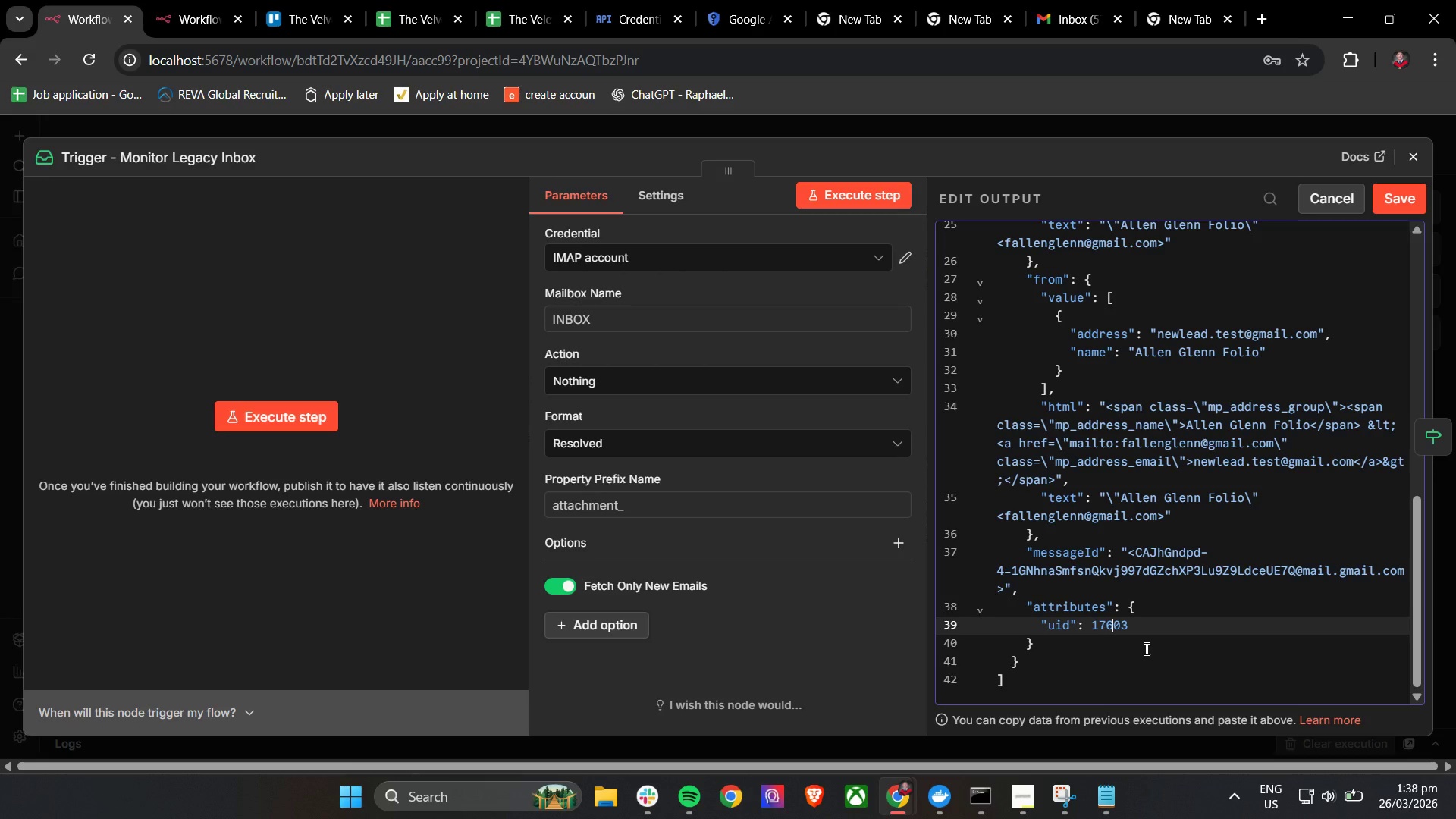 
key(ArrowRight)
 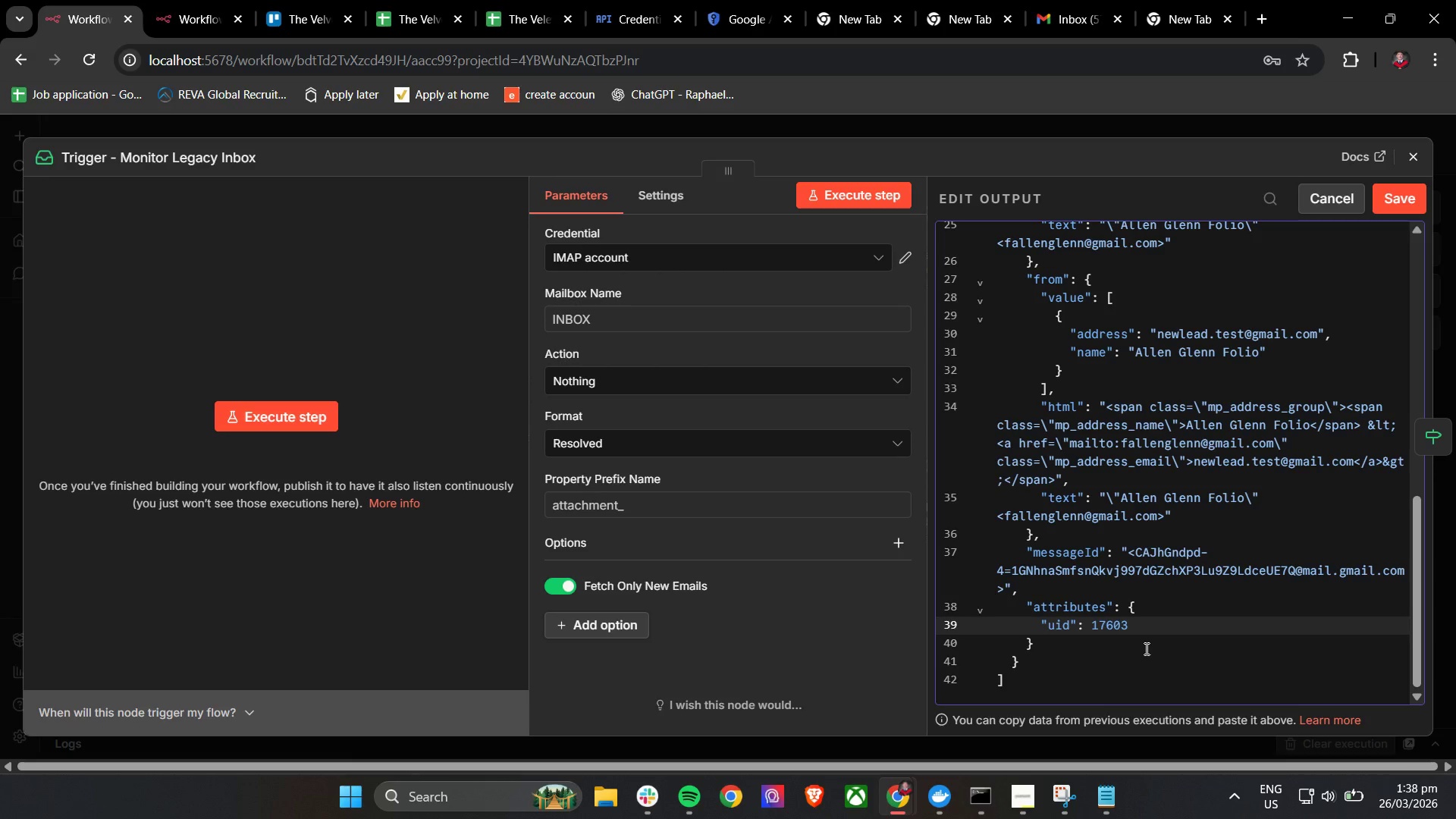 
key(Backspace)
 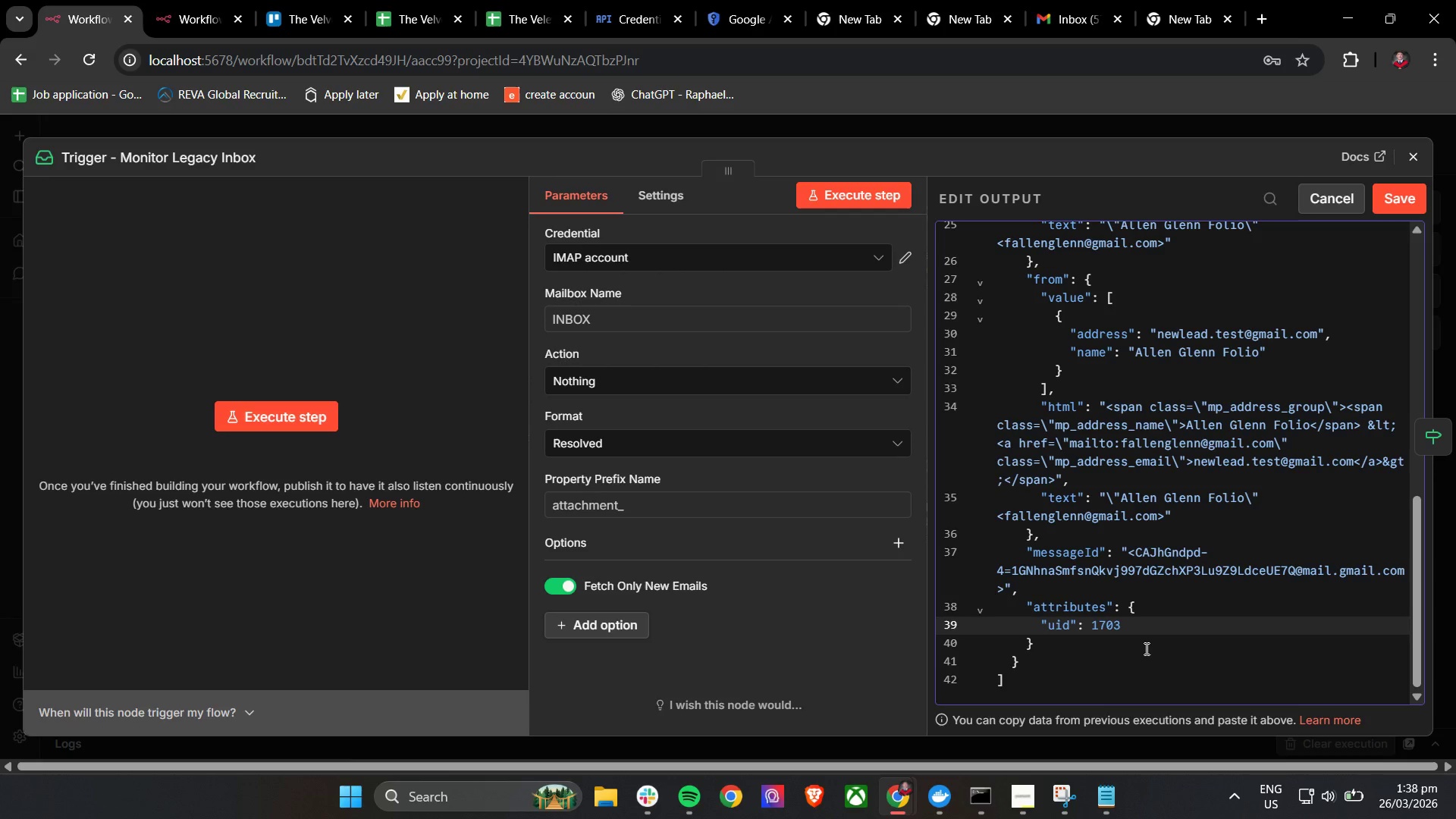 
key(7)
 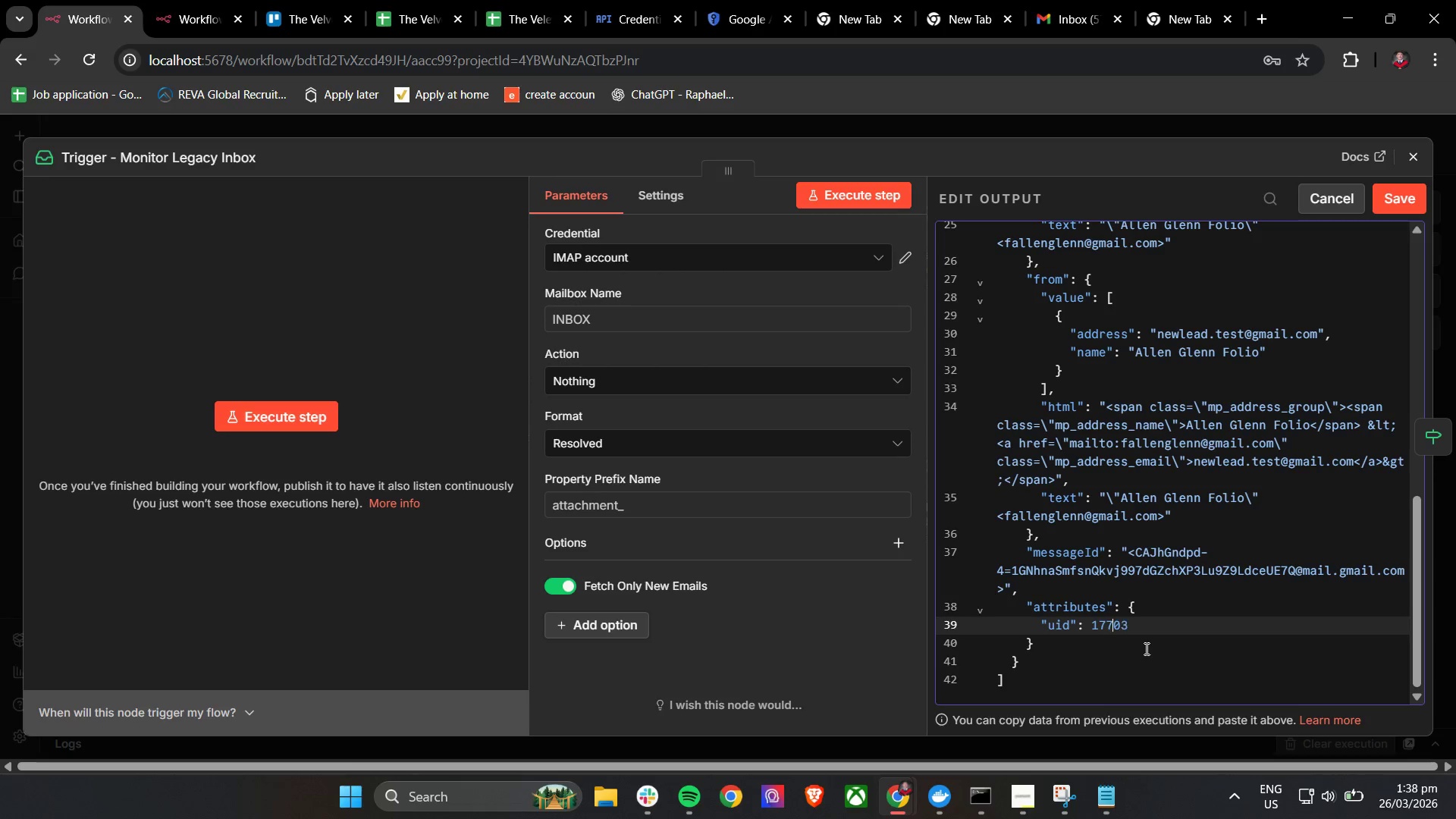 
key(ArrowRight)
 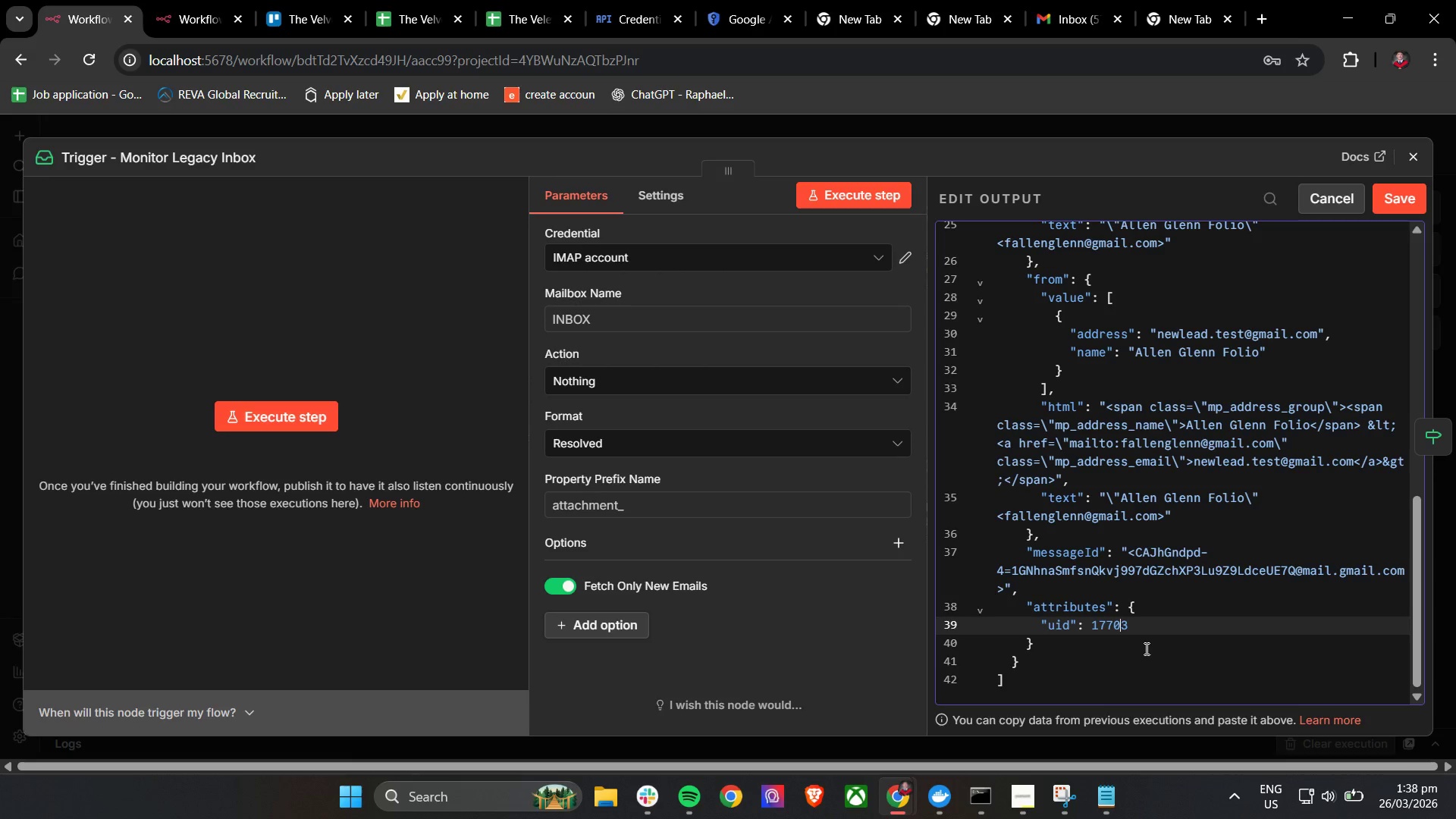 
key(ArrowRight)
 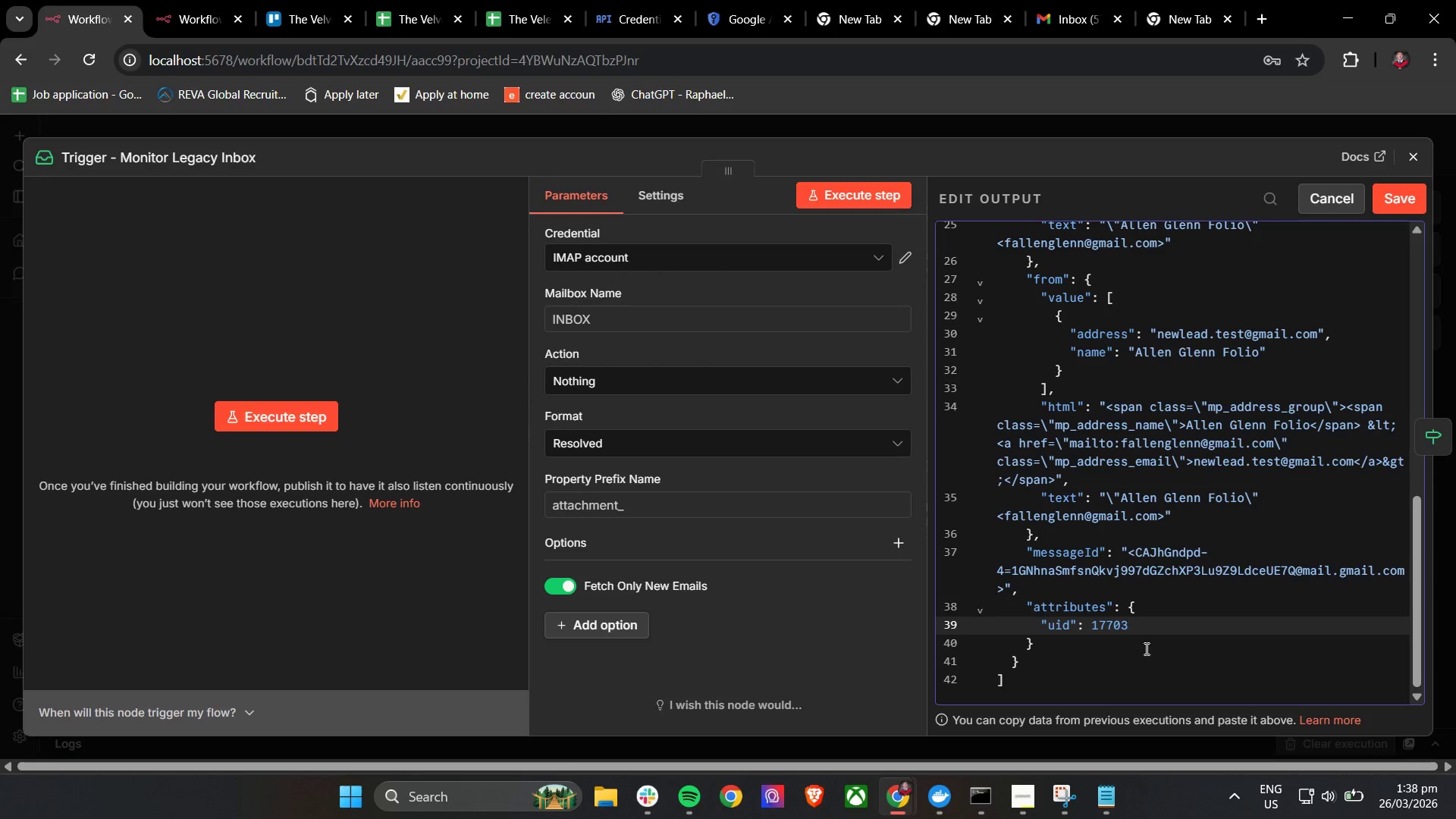 
key(Backspace)
 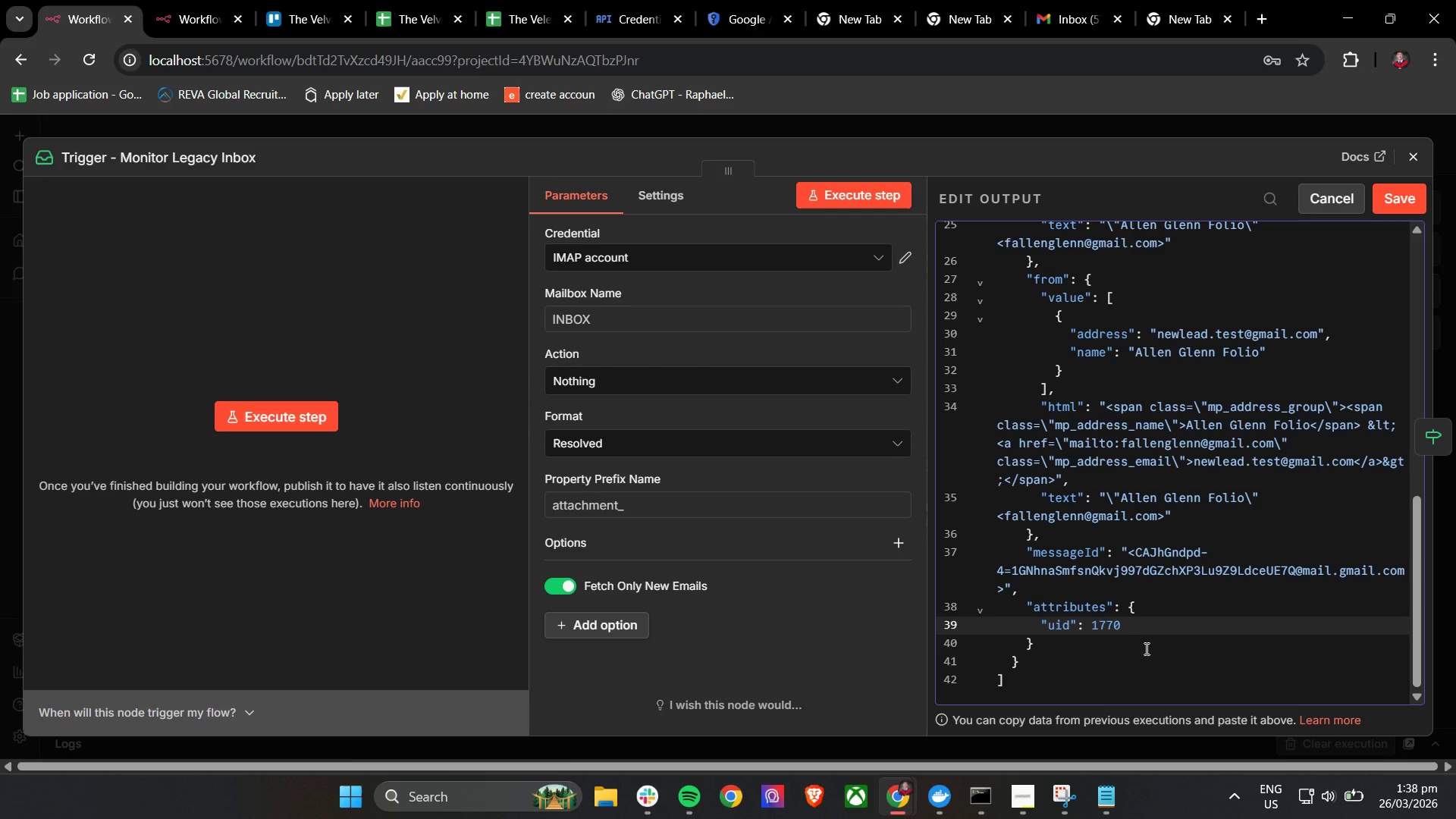 
key(4)
 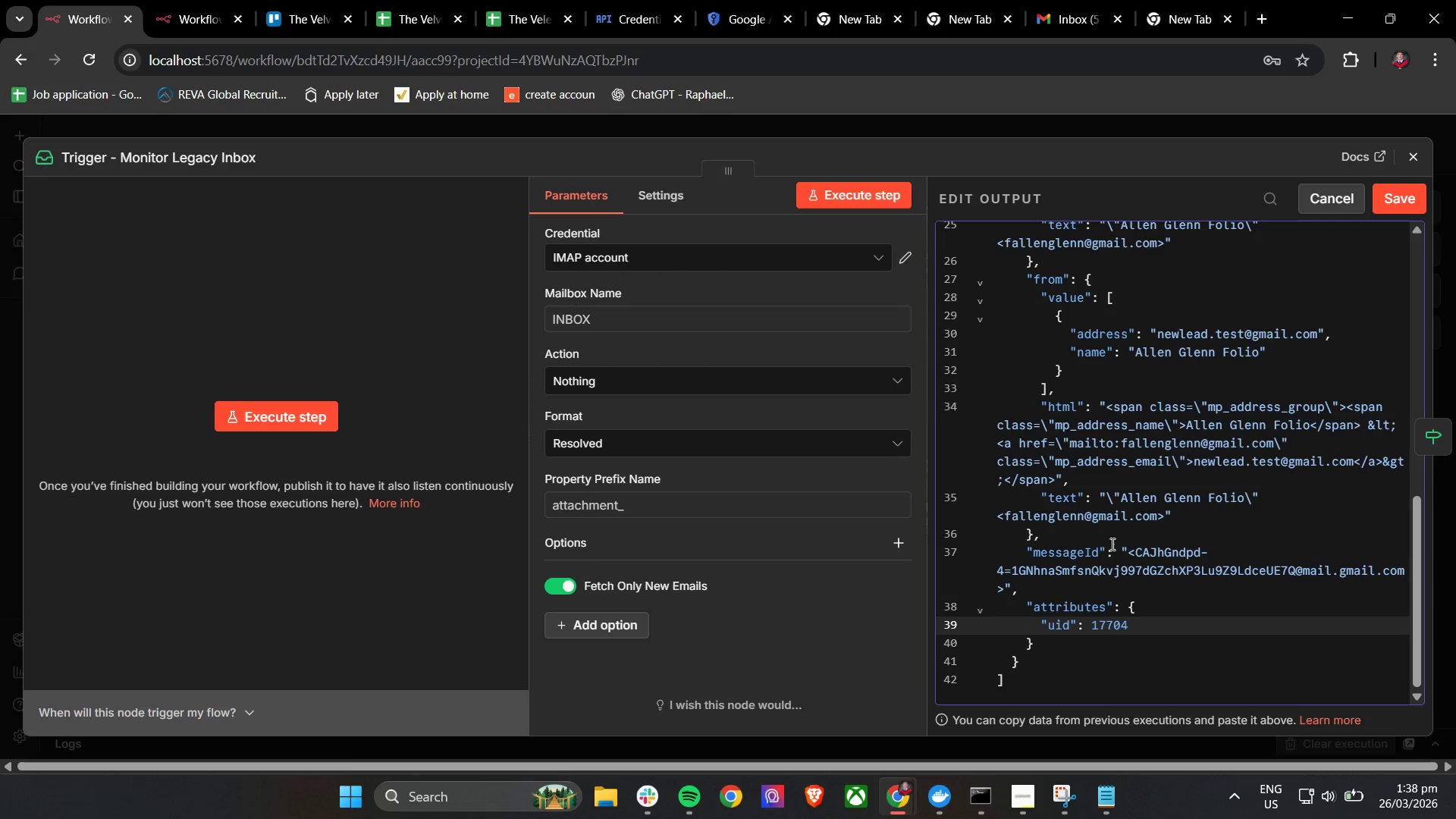 
left_click([1185, 549])
 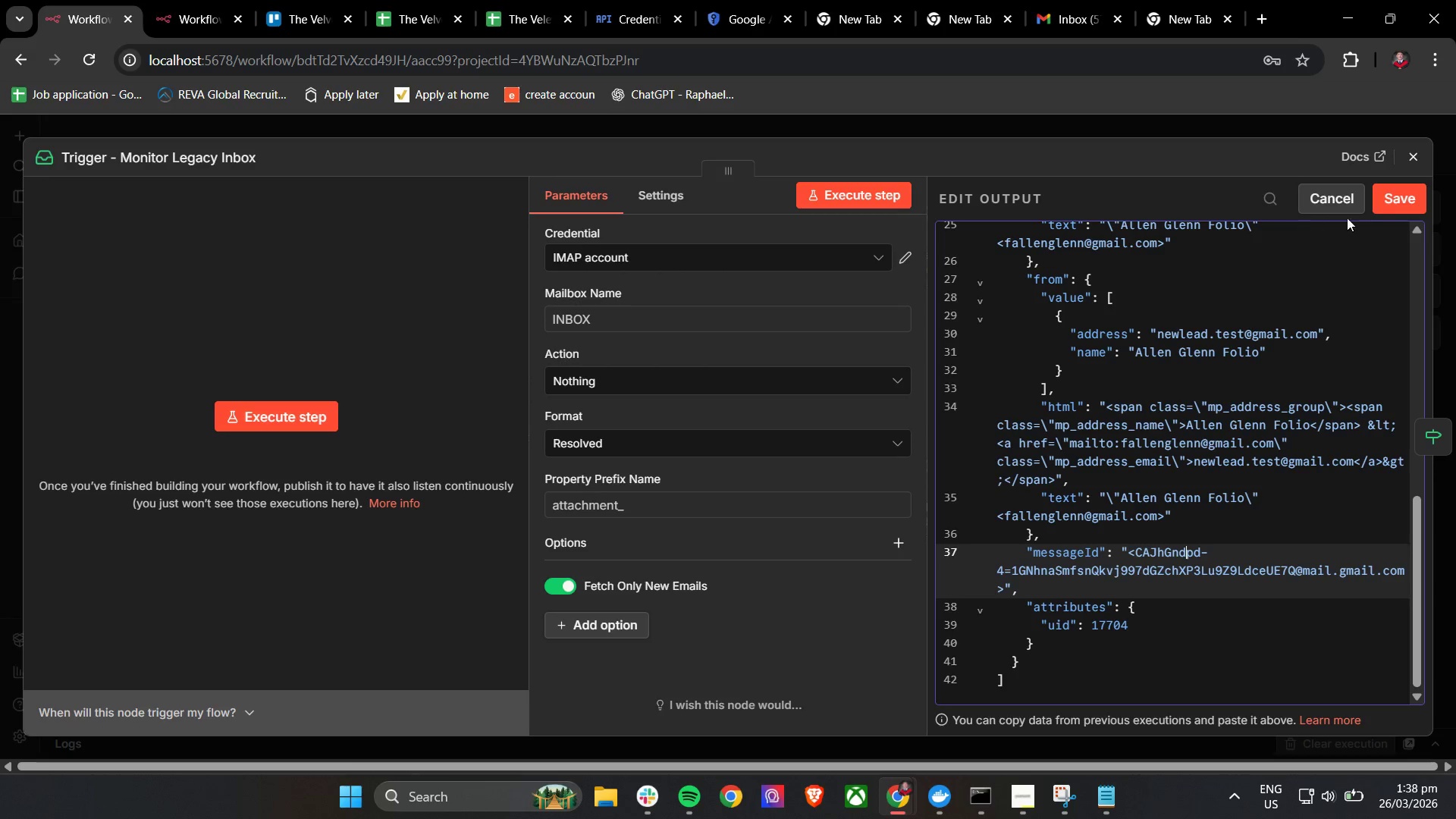 
left_click([1381, 201])
 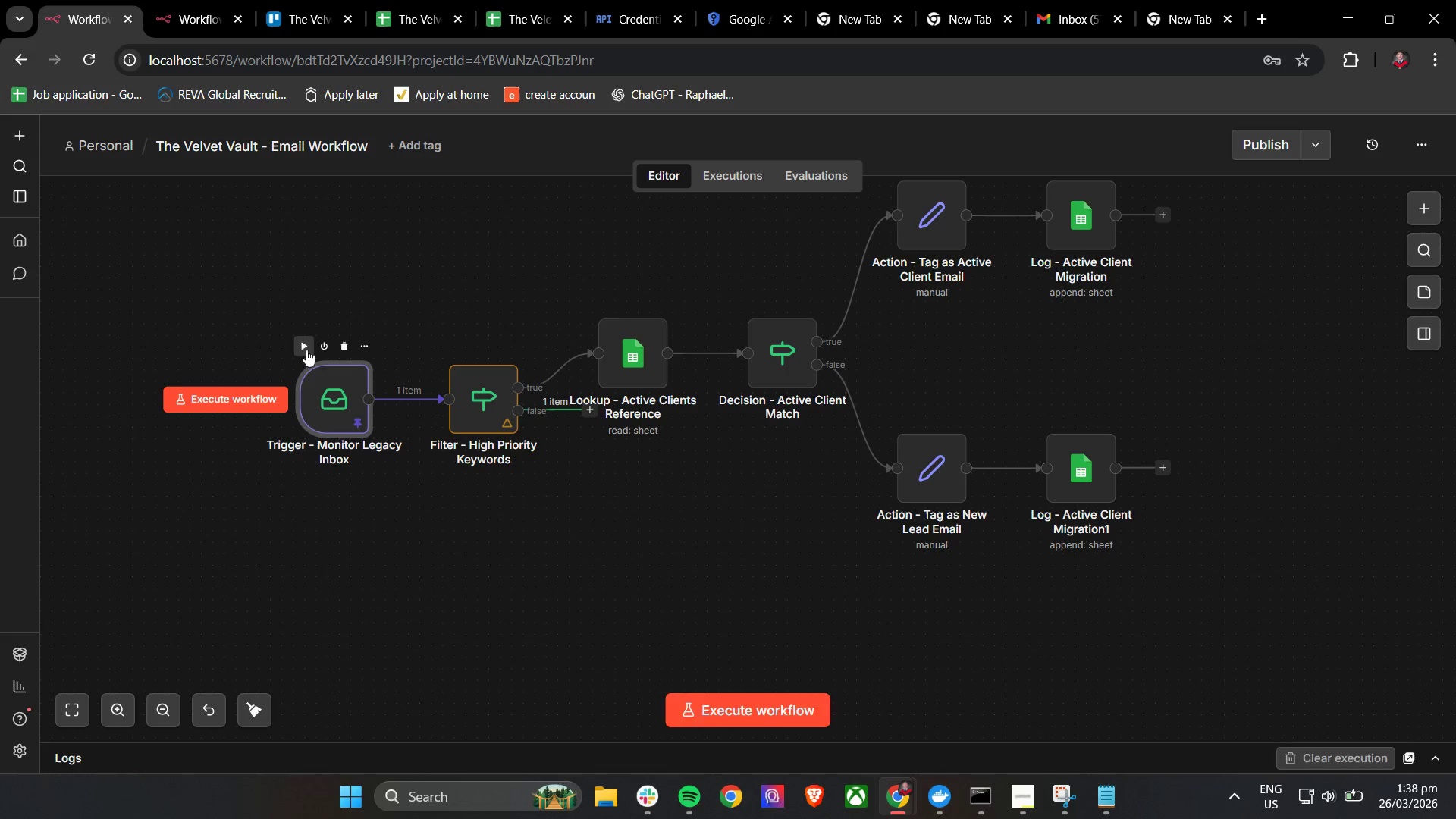 
left_click([456, 350])
 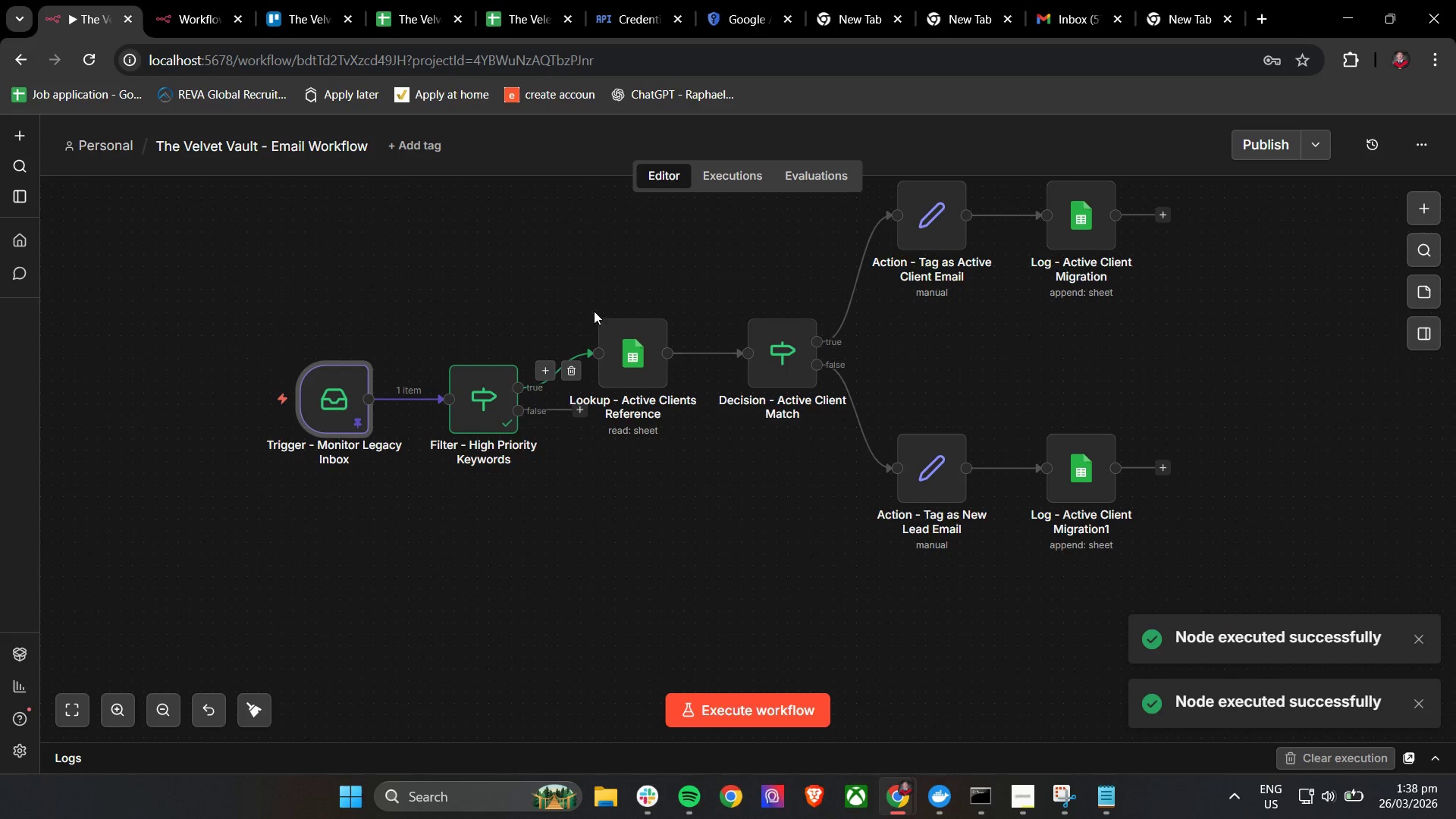 
left_click([600, 303])
 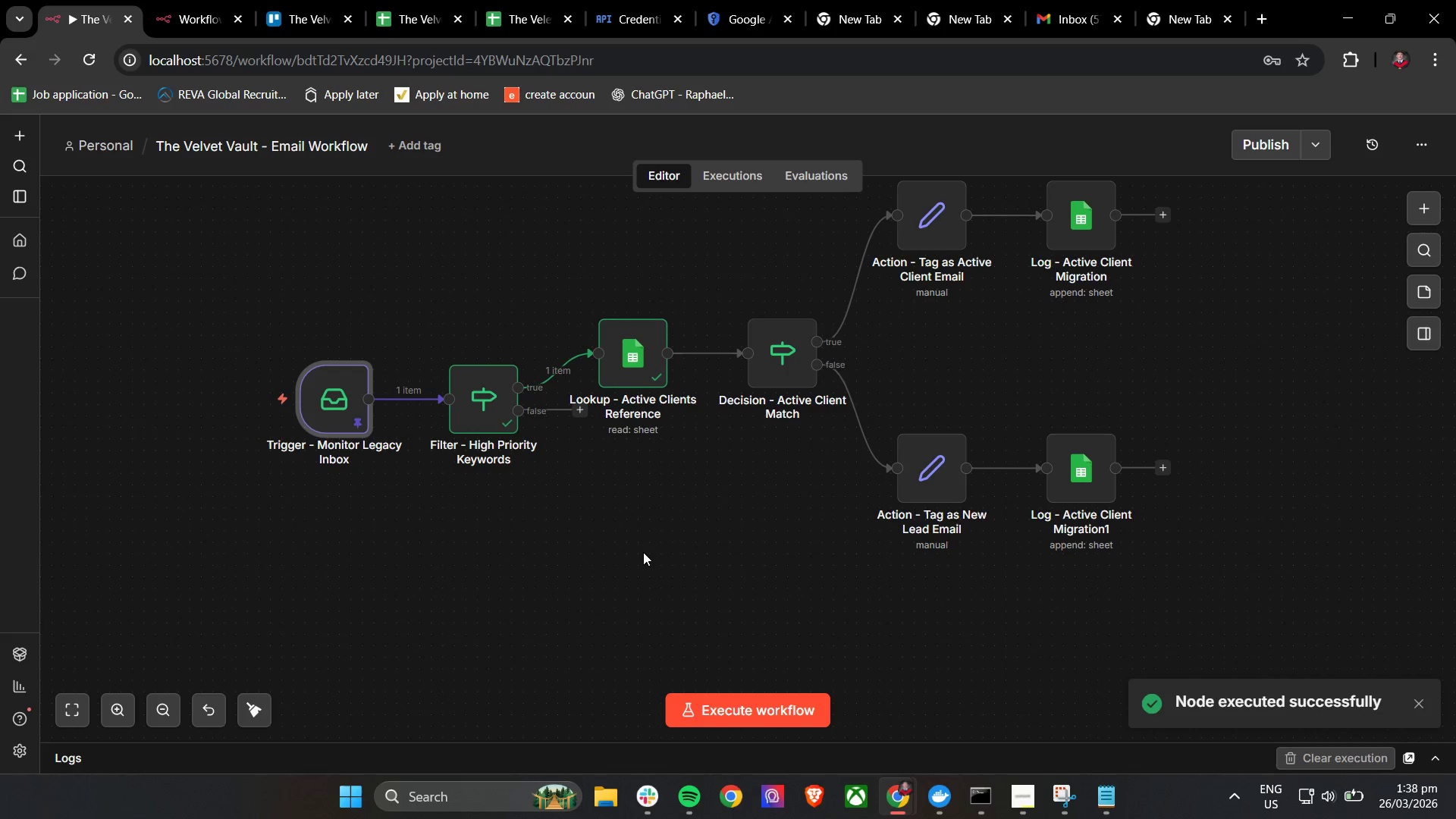 
left_click([755, 299])
 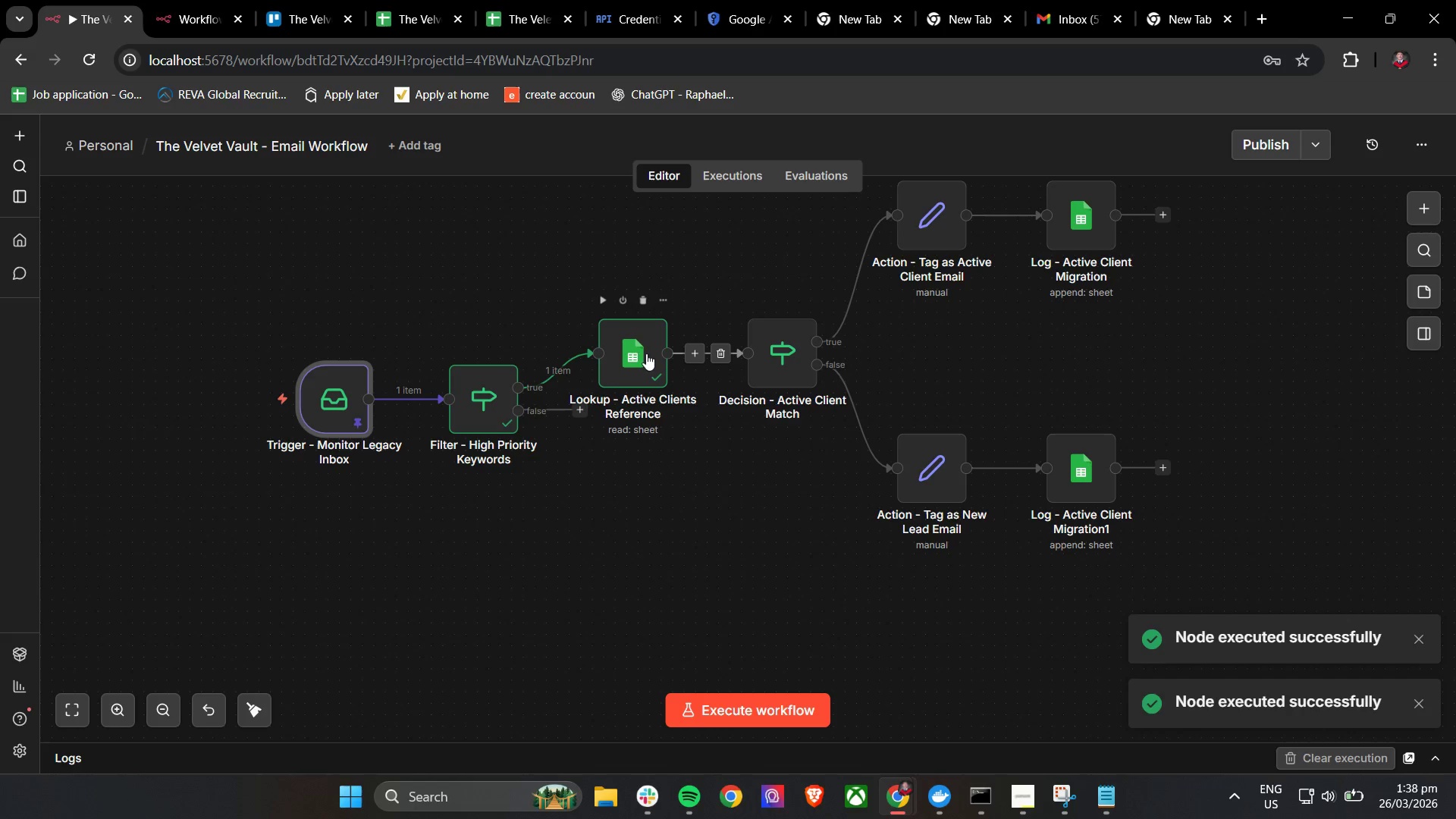 
double_click([624, 339])
 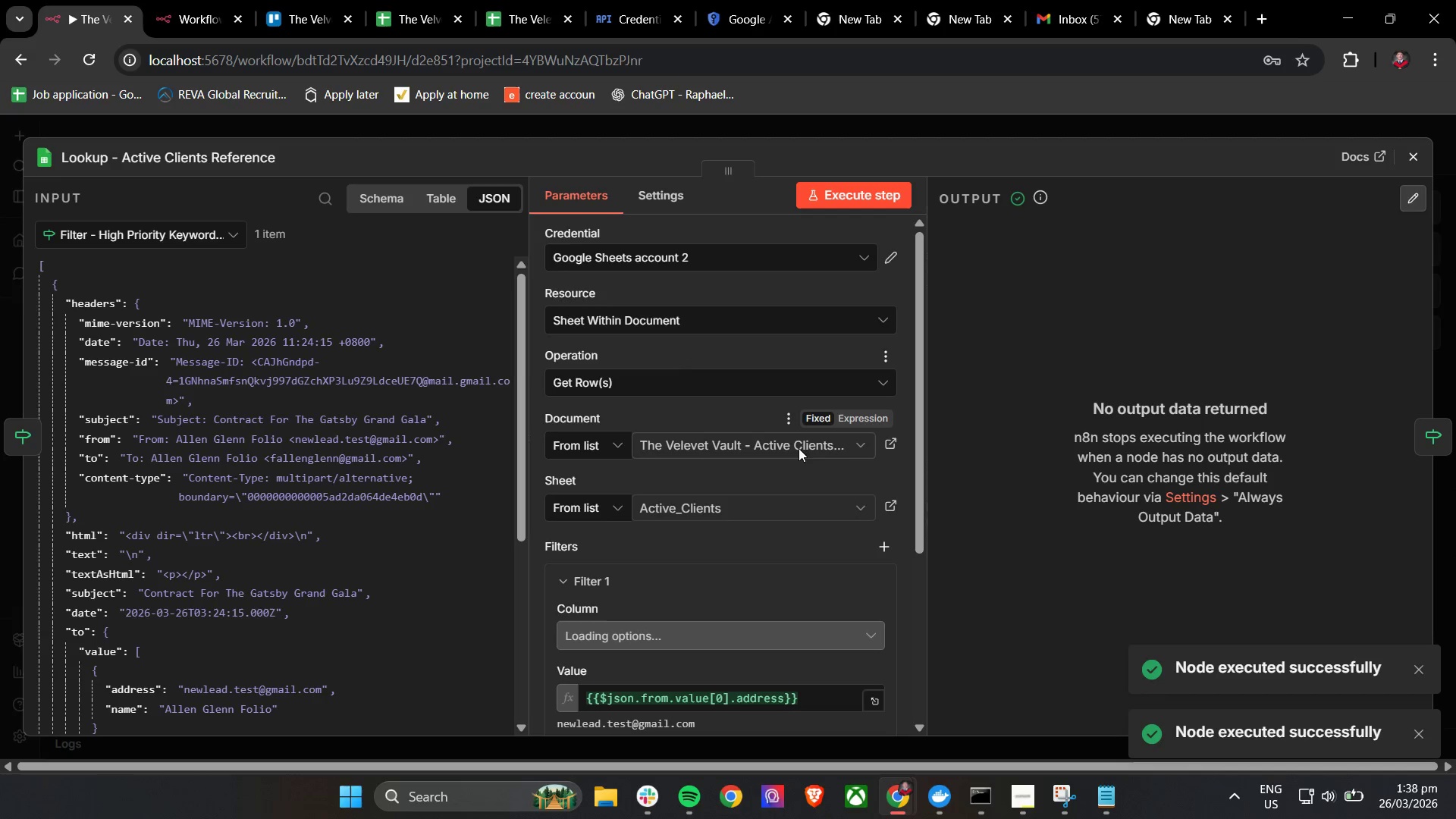 
scroll: coordinate [803, 444], scroll_direction: down, amount: 4.0
 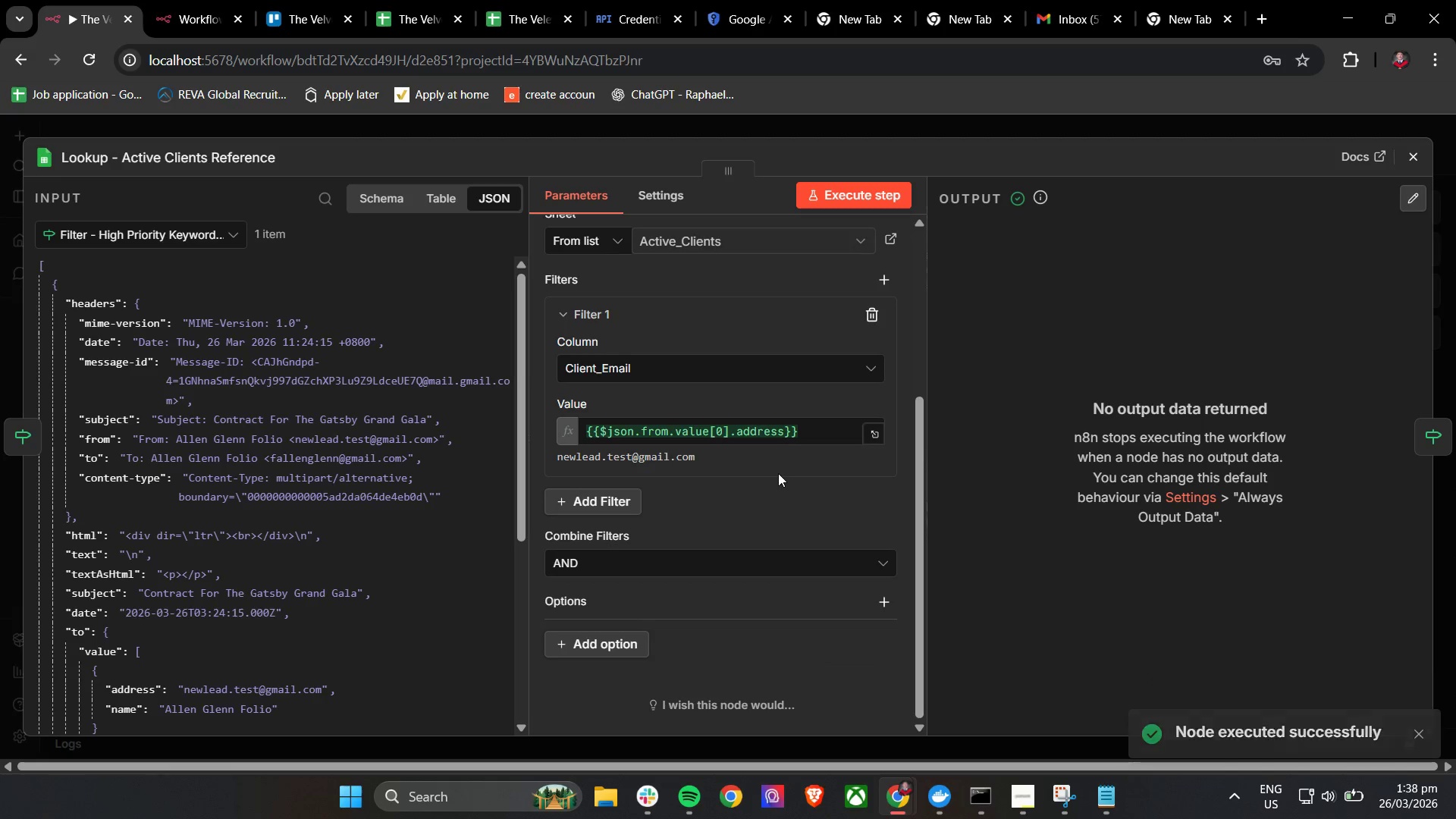 
left_click([778, 473])
 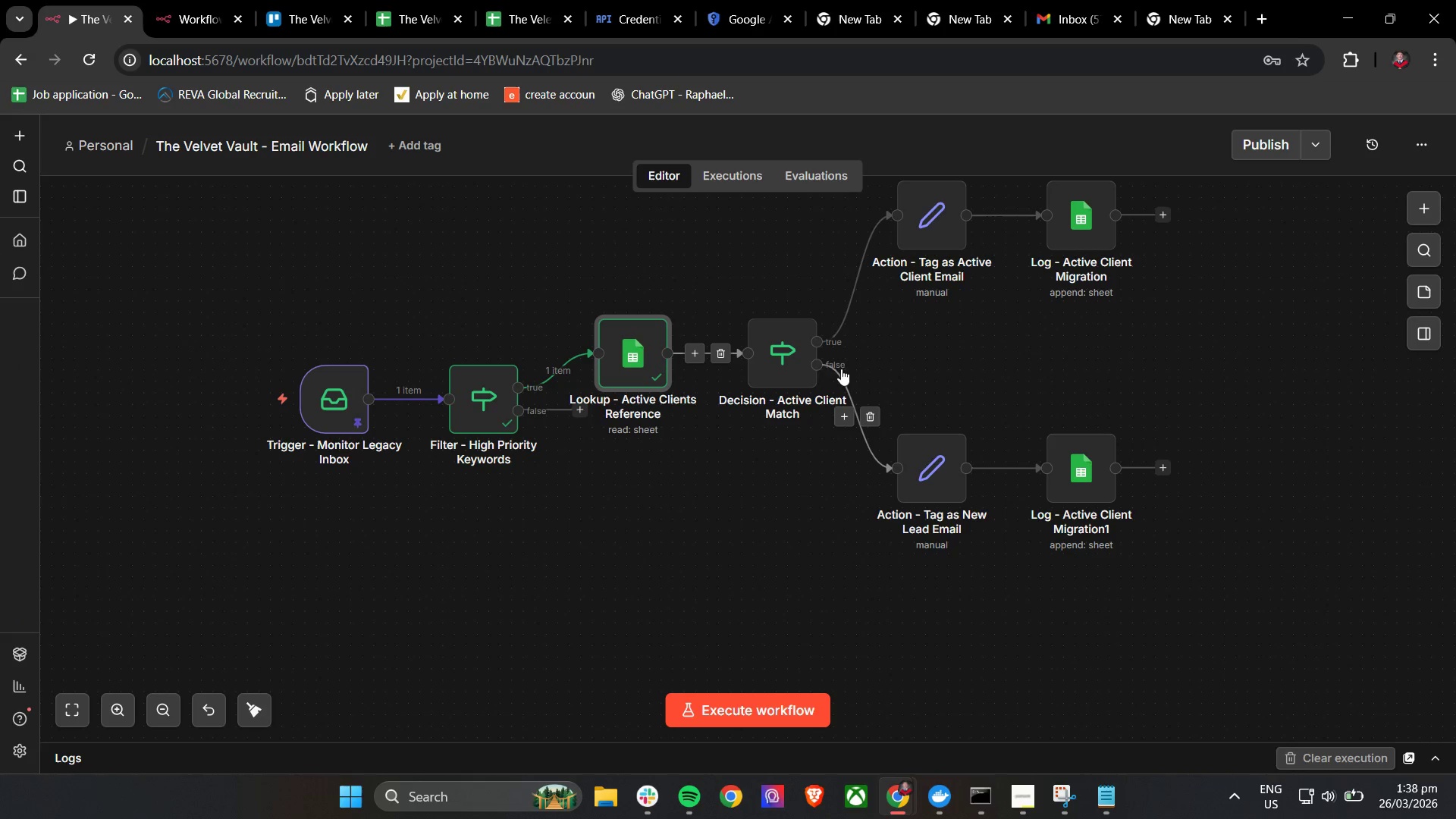 
double_click([800, 369])
 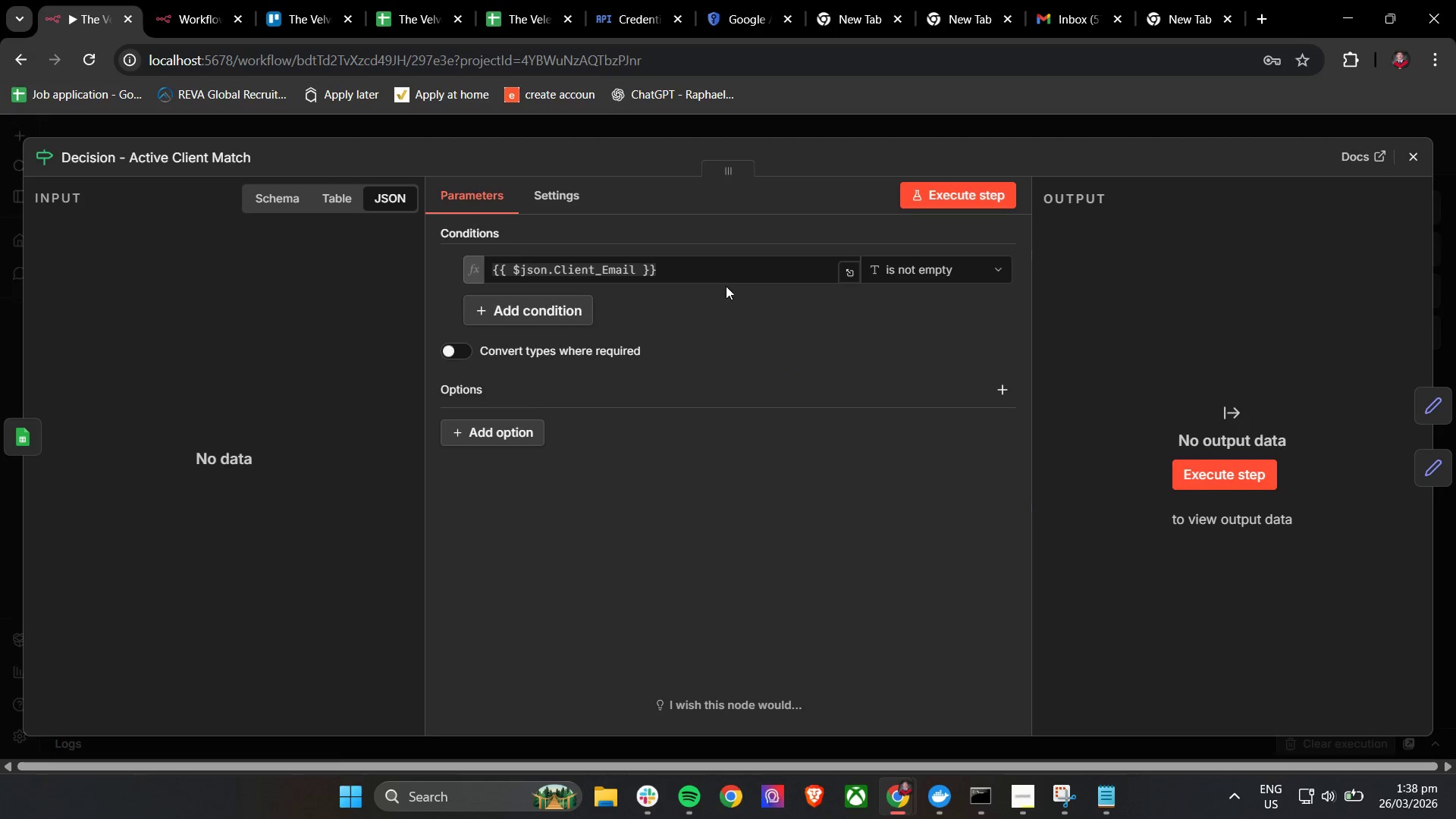 
double_click([725, 274])
 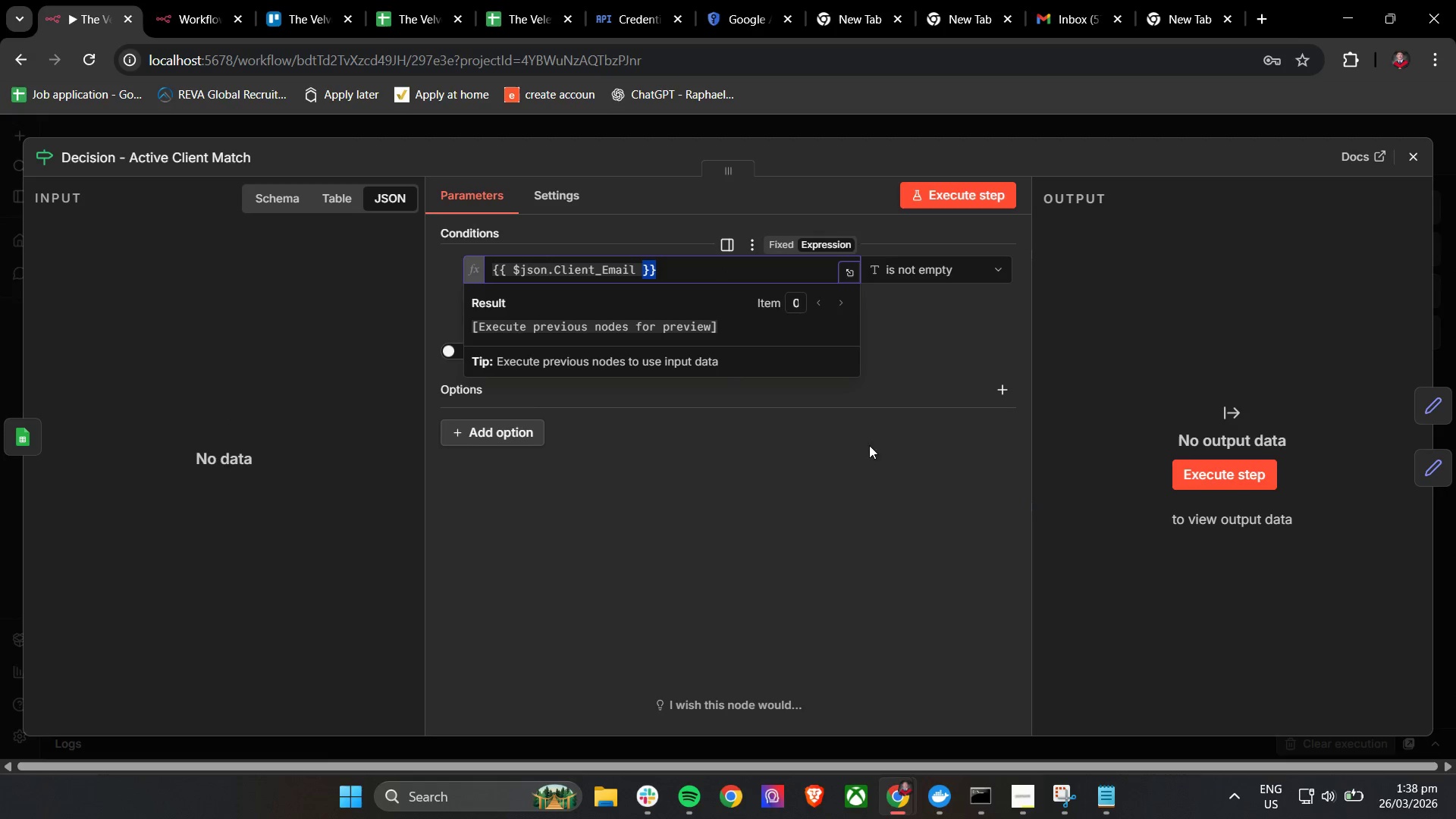 
left_click([963, 362])
 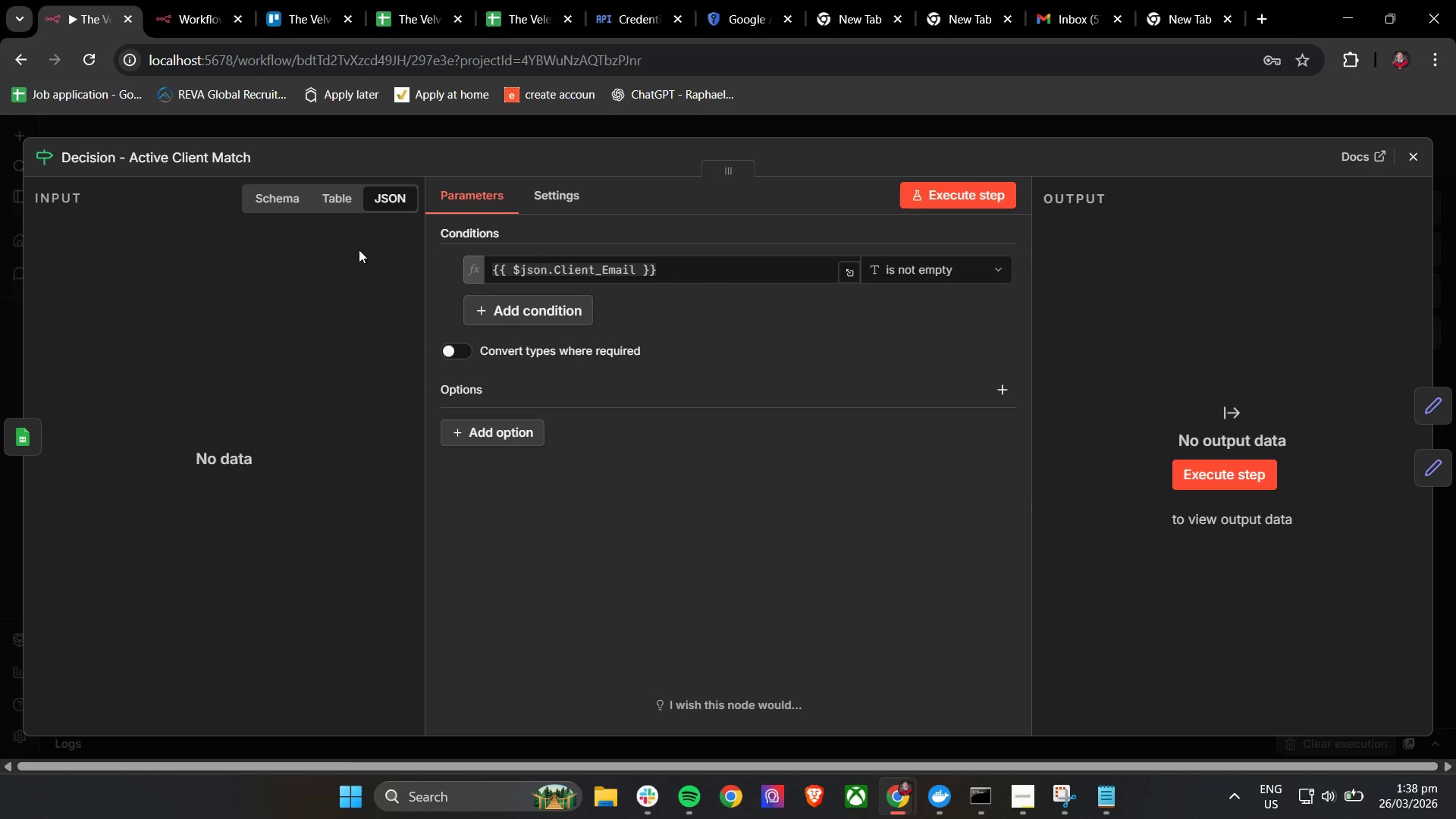 
left_click([281, 197])
 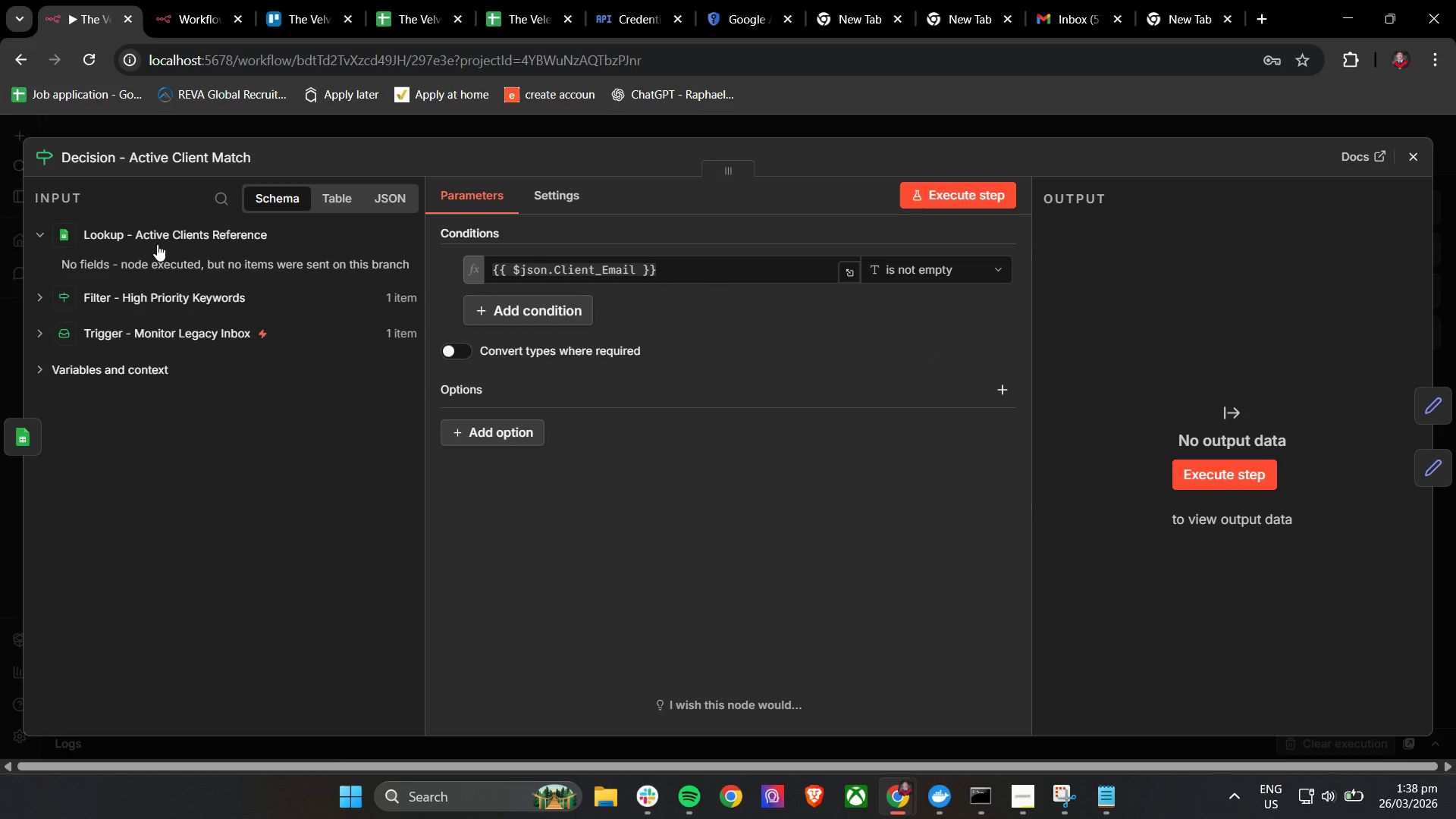 
left_click([156, 244])
 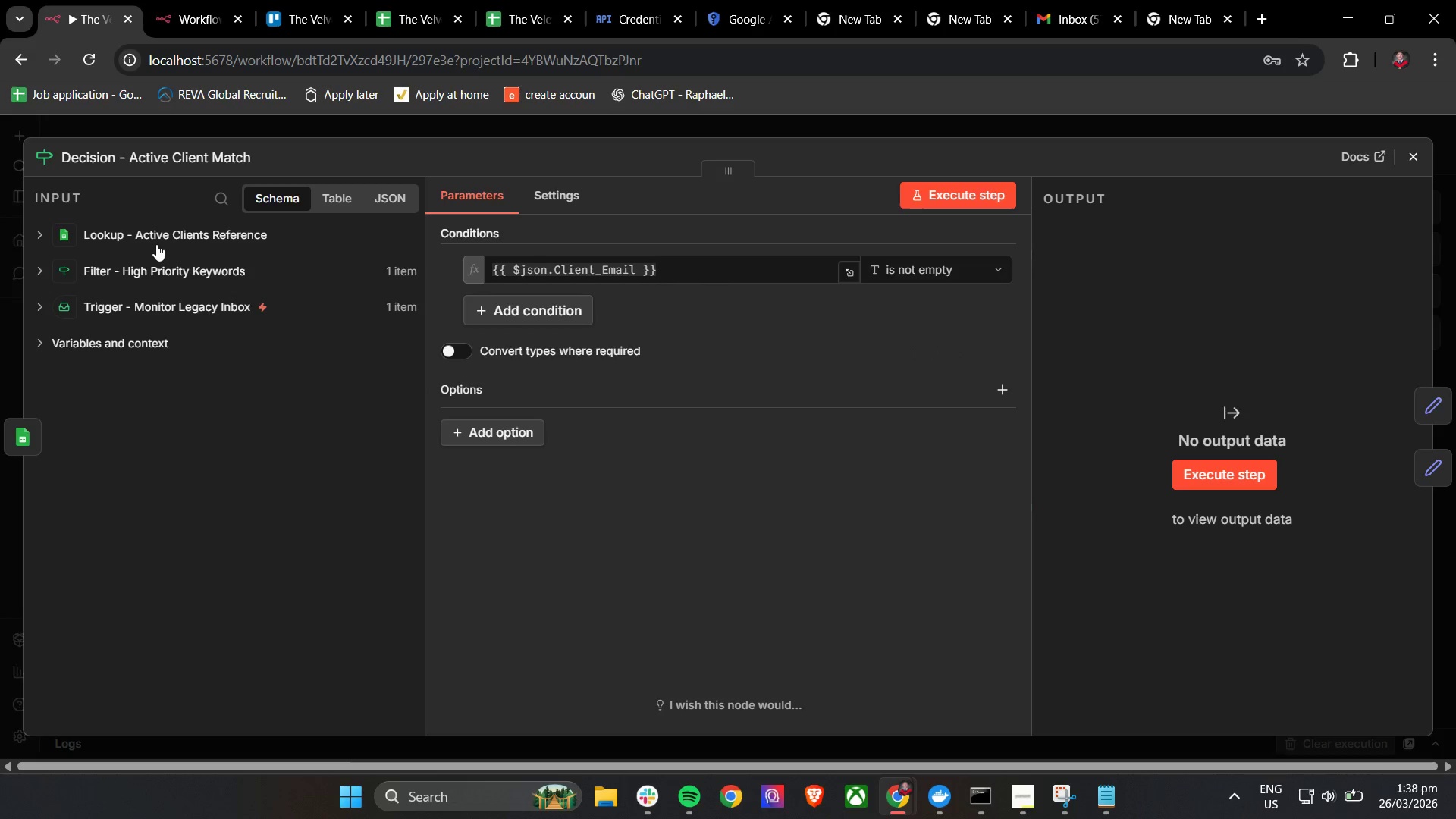 
left_click([156, 244])
 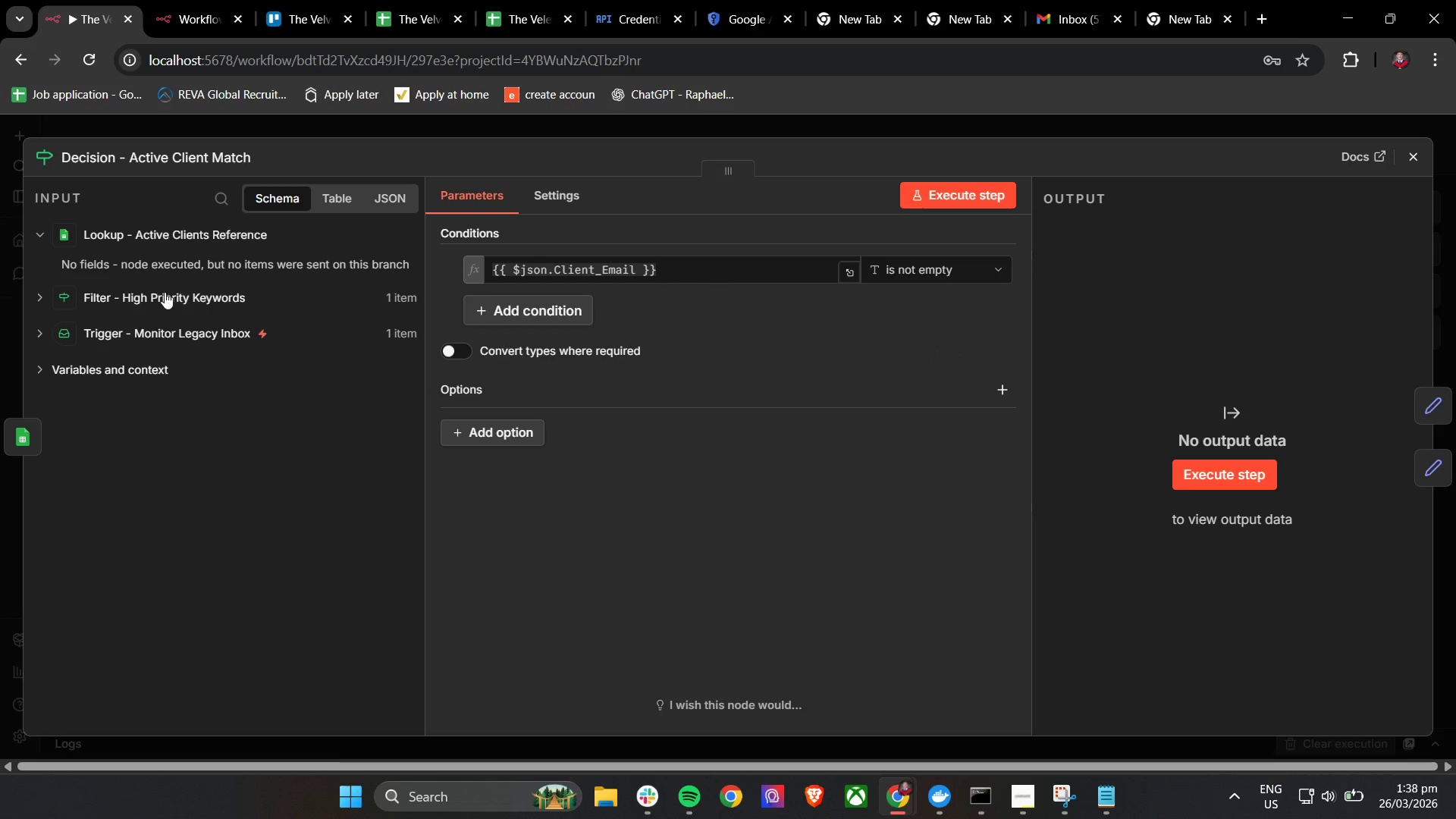 
left_click([143, 297])
 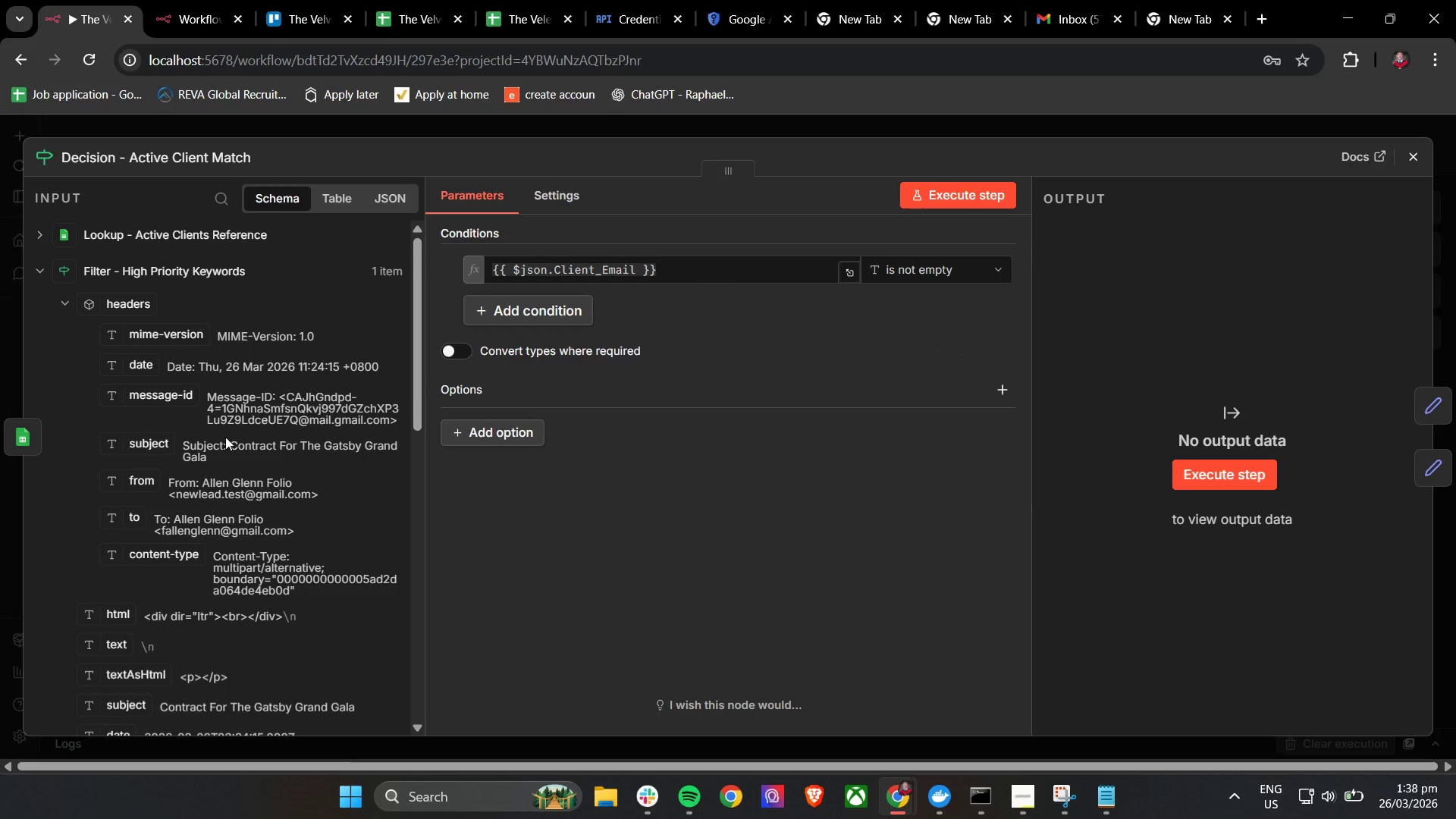 
wait(5.25)
 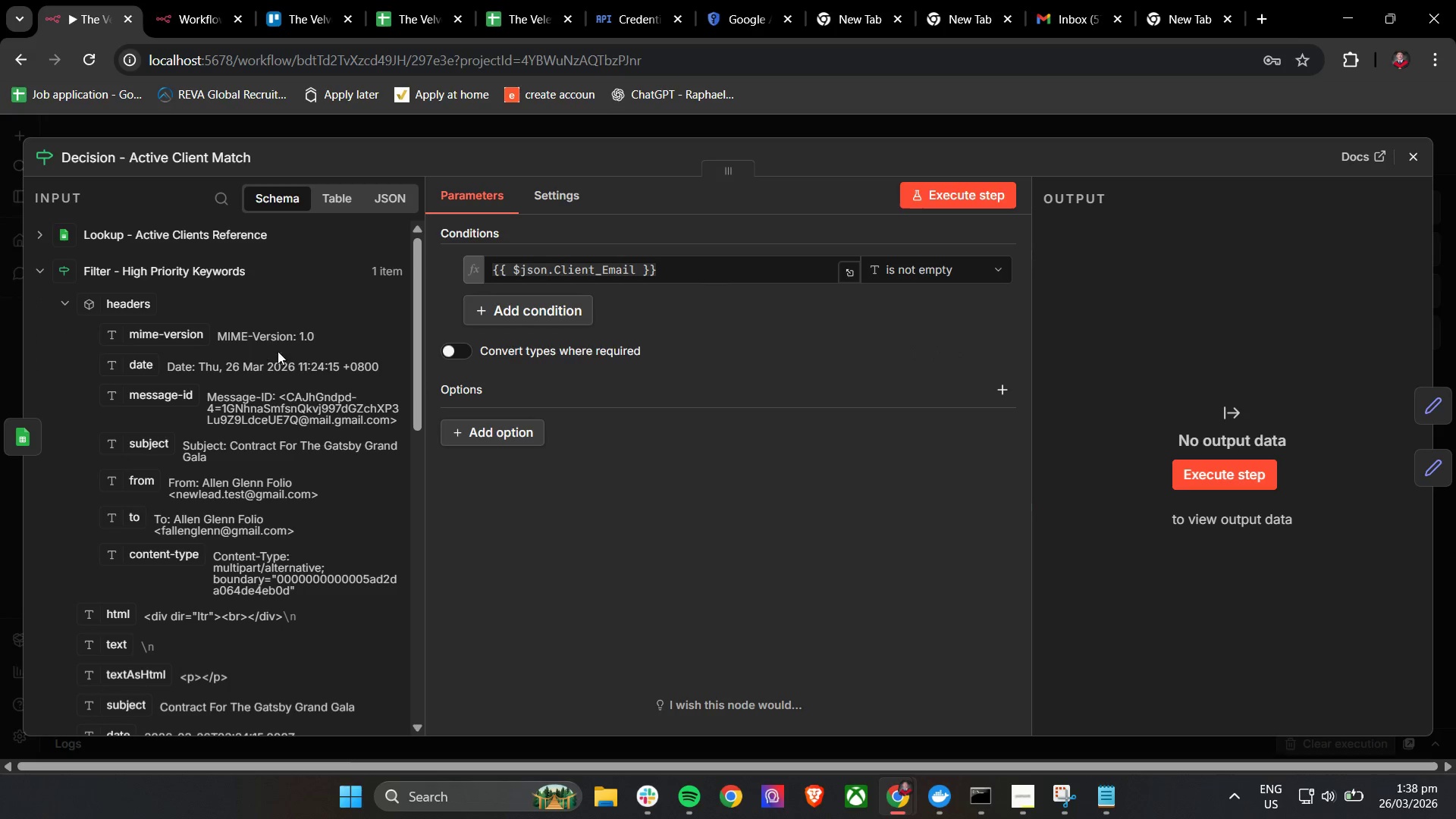 
left_click([1406, 152])
 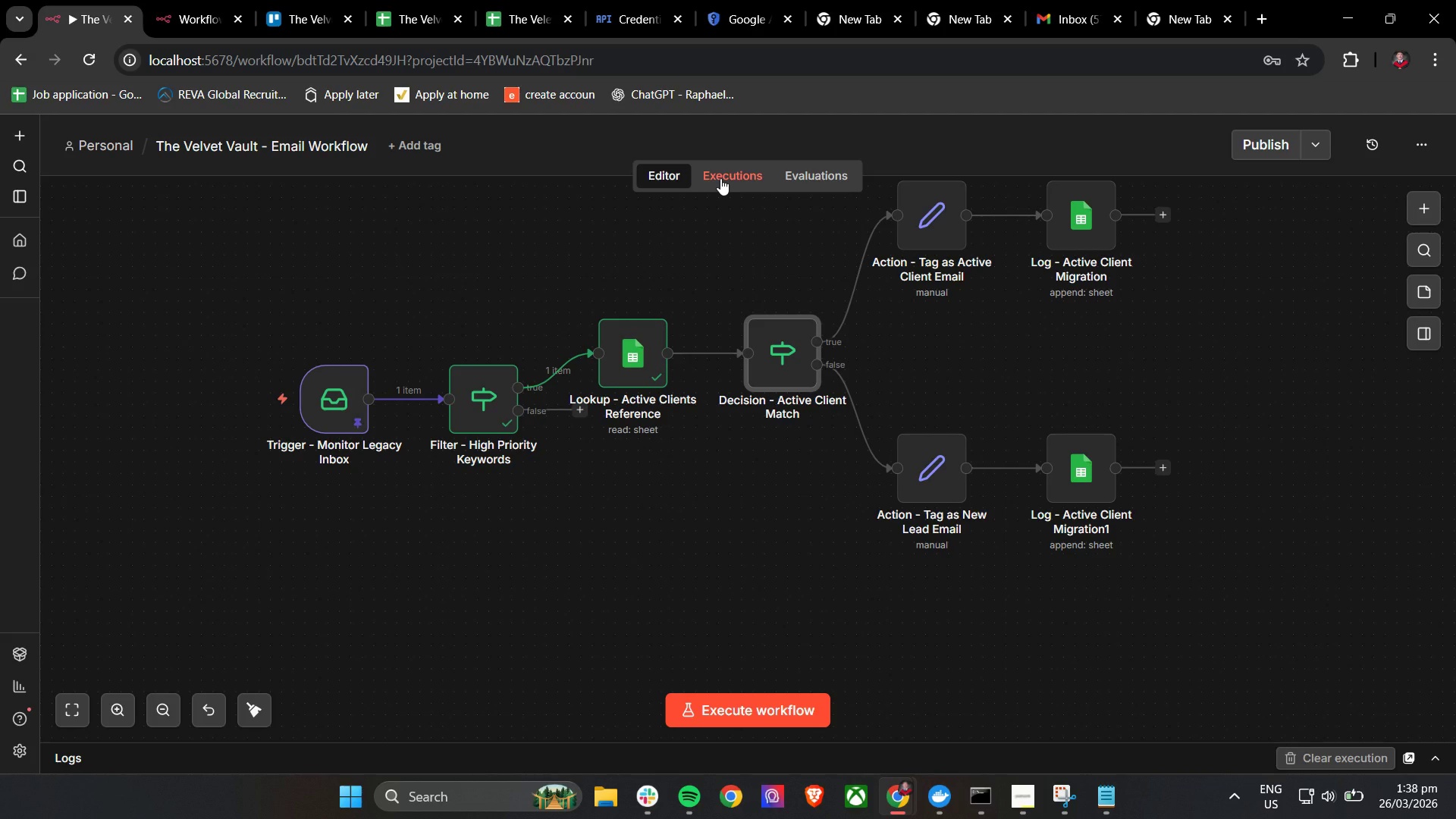 
left_click([721, 178])
 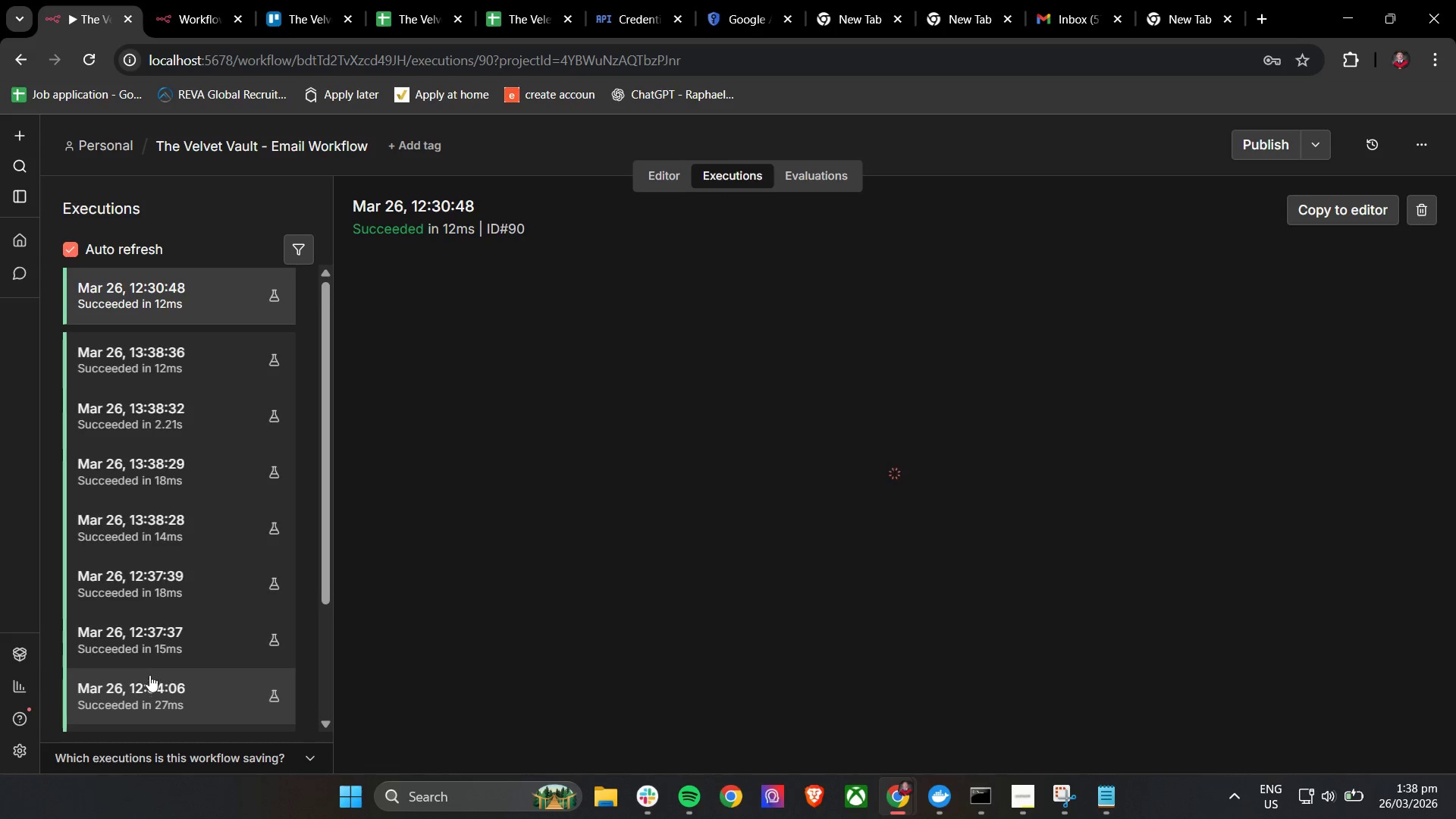 
left_click([151, 673])
 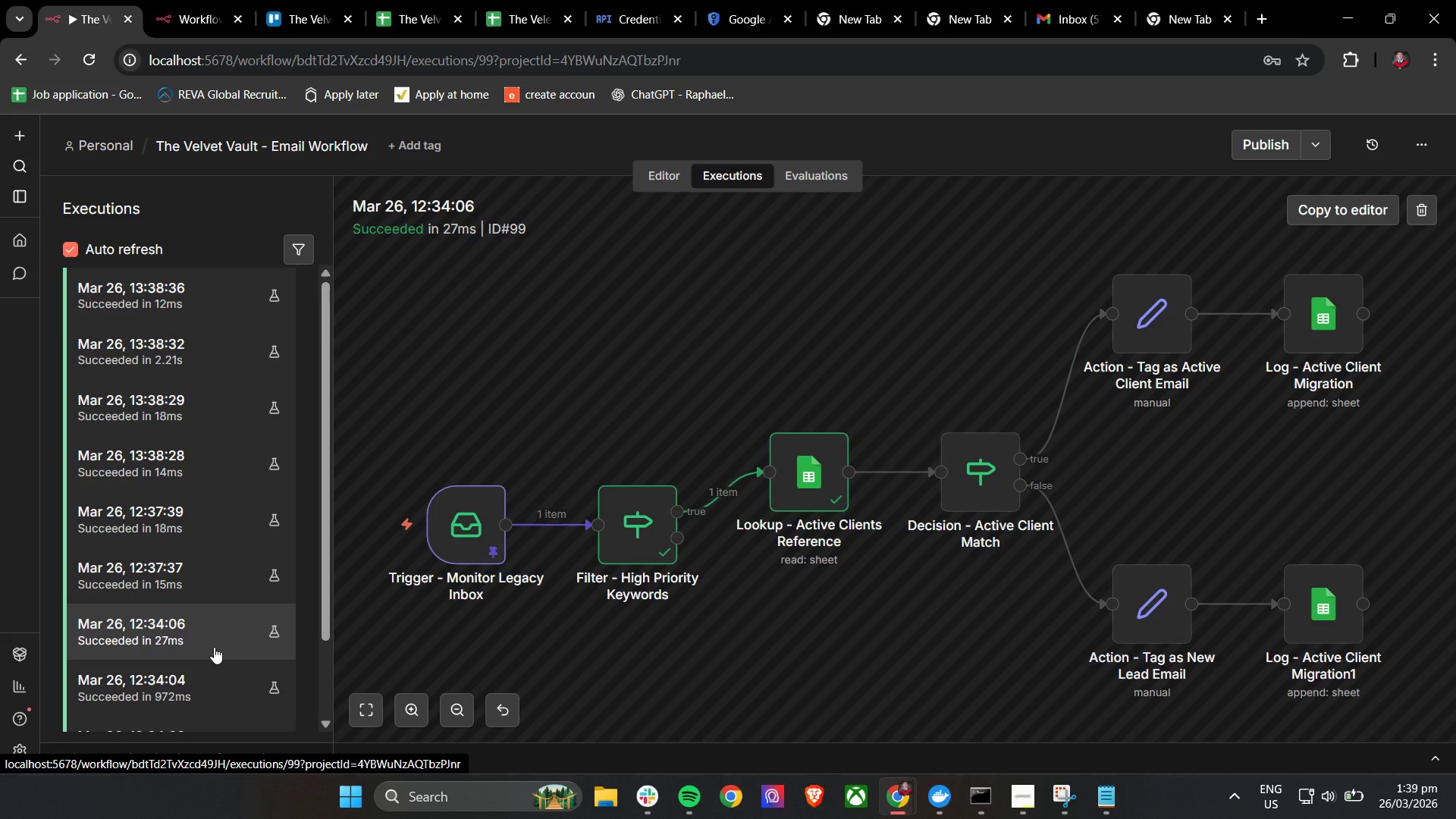 
wait(19.36)
 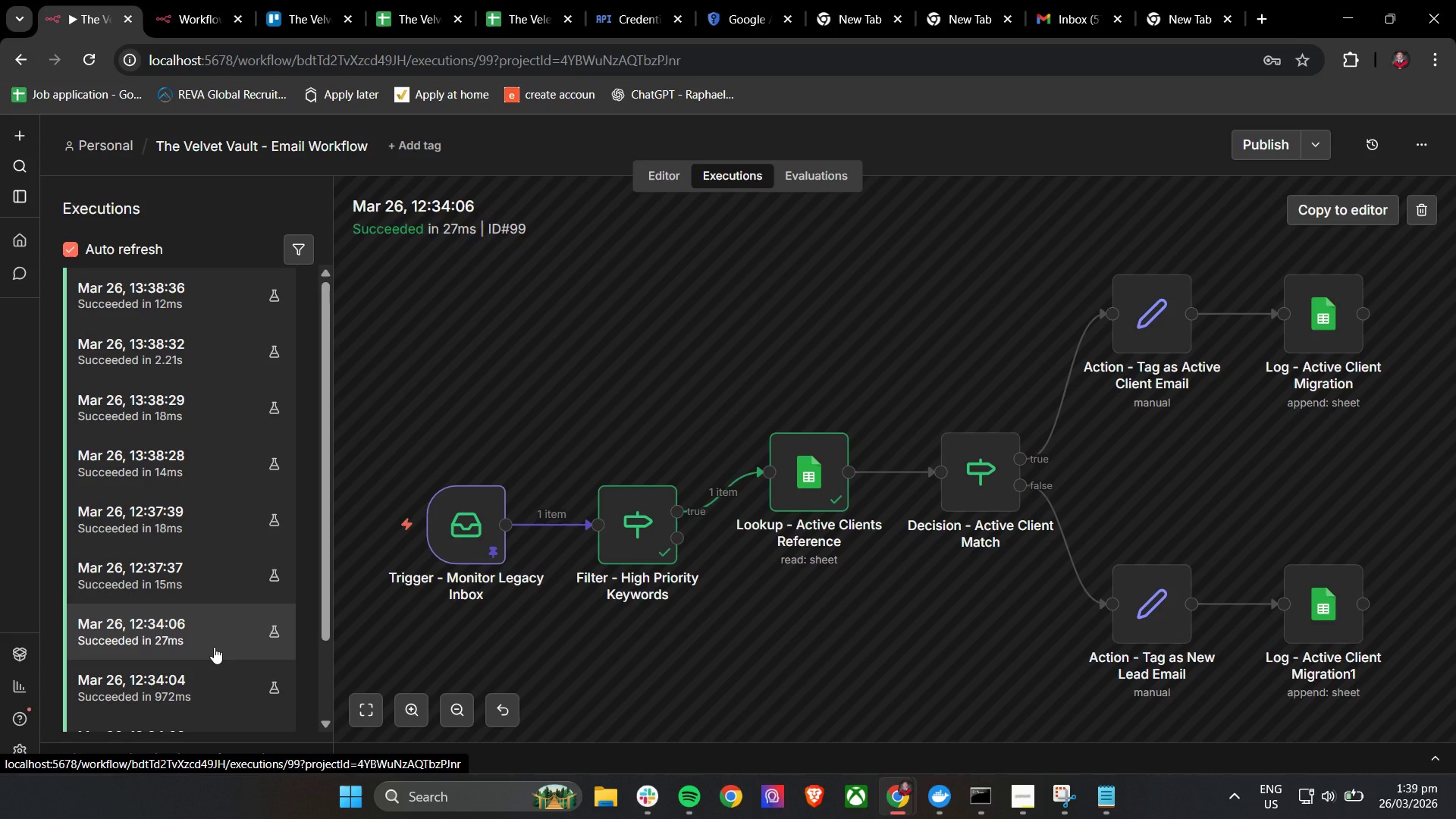 
double_click([799, 463])
 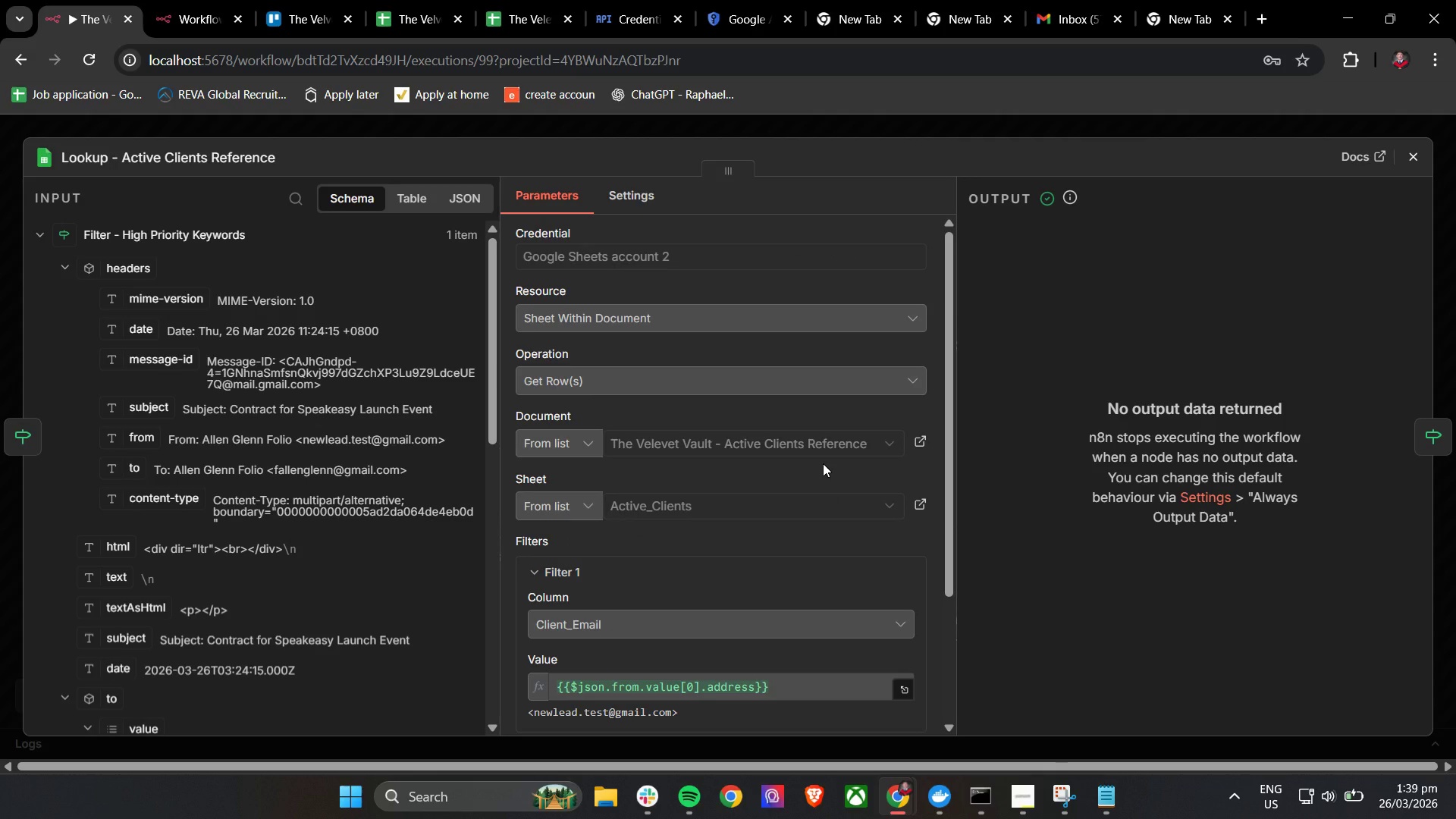 
scroll: coordinate [793, 583], scroll_direction: down, amount: 5.0
 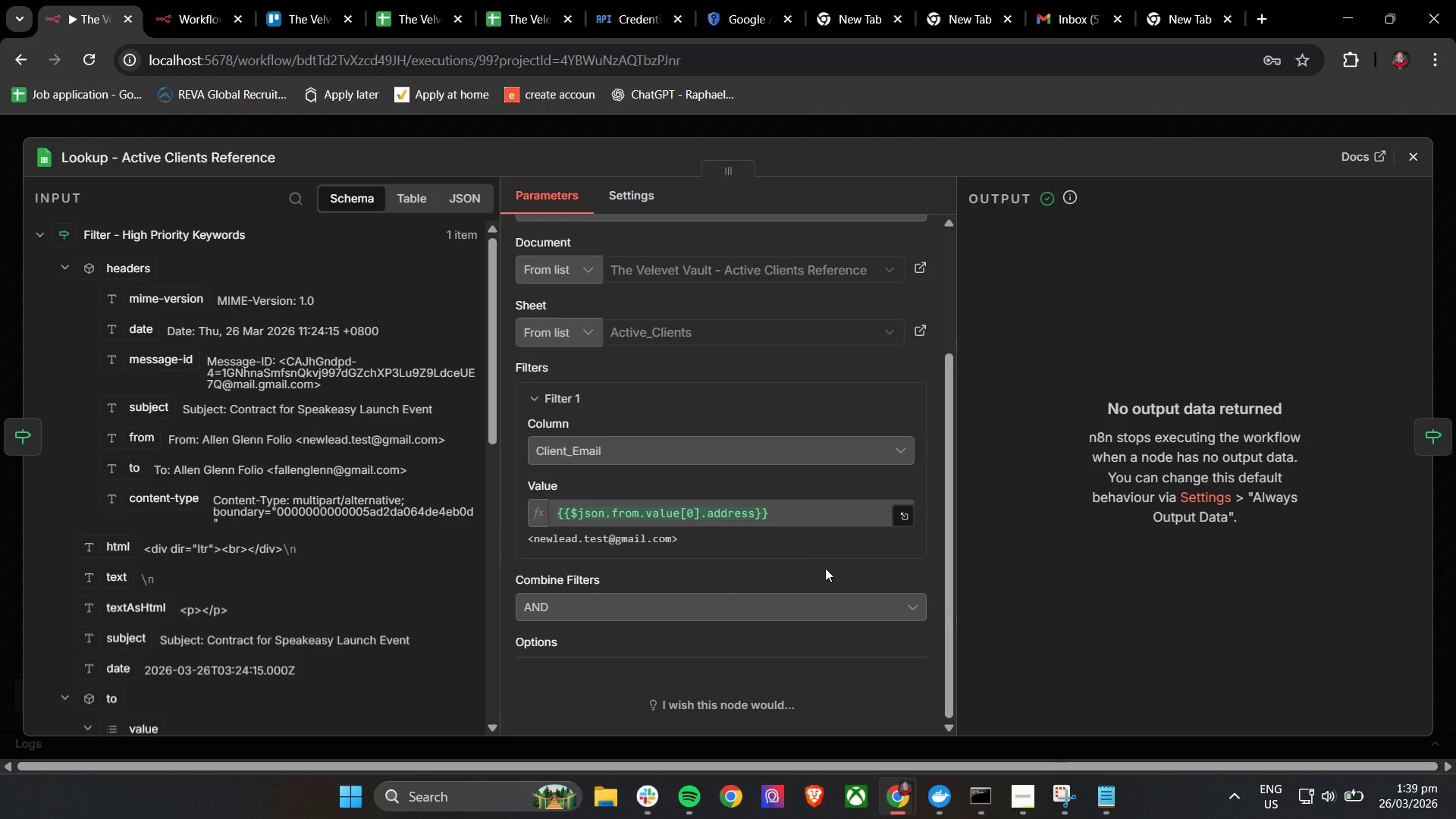 
scroll: coordinate [821, 568], scroll_direction: up, amount: 1.0
 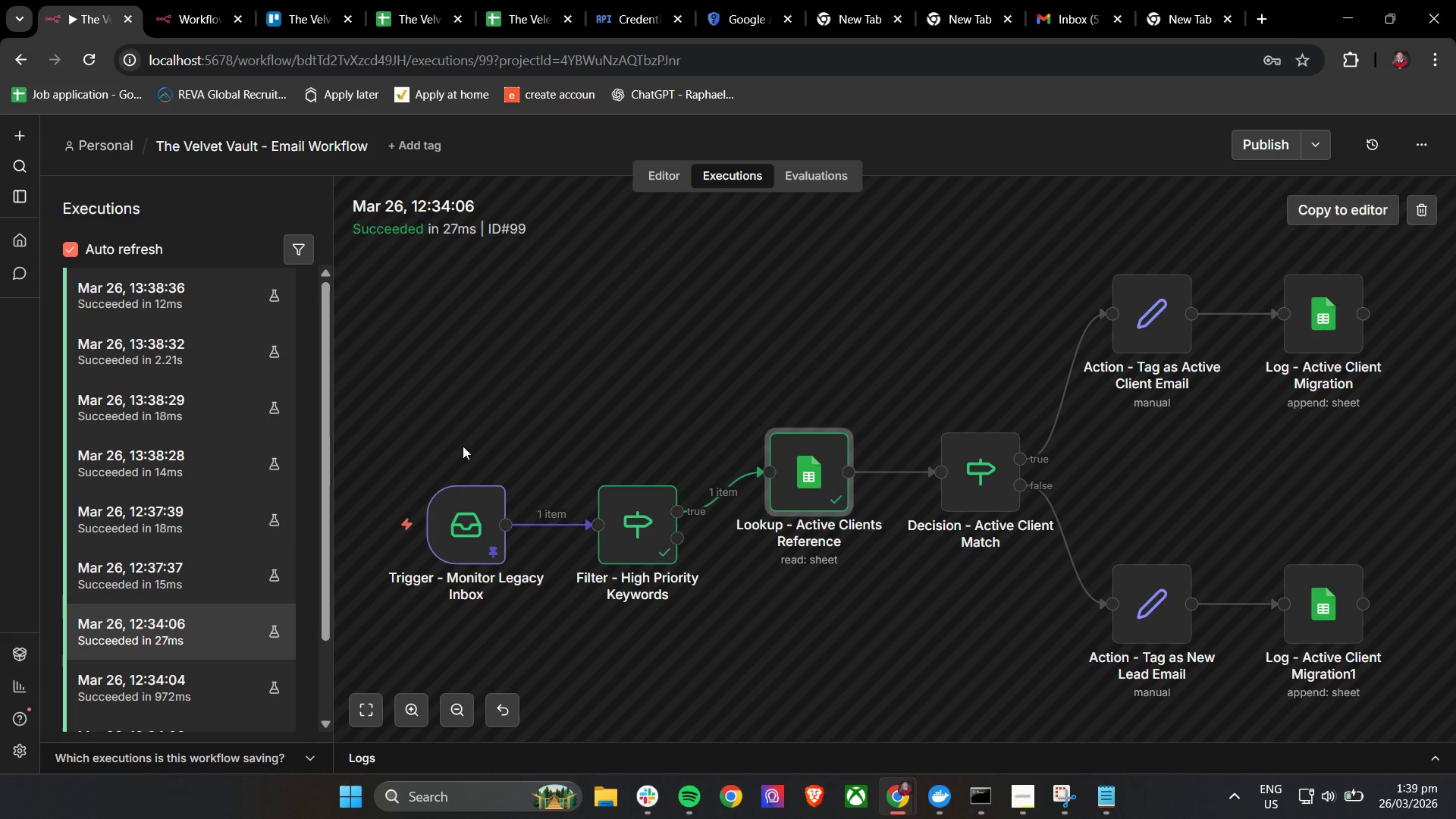 
scroll: coordinate [216, 612], scroll_direction: down, amount: 52.0
 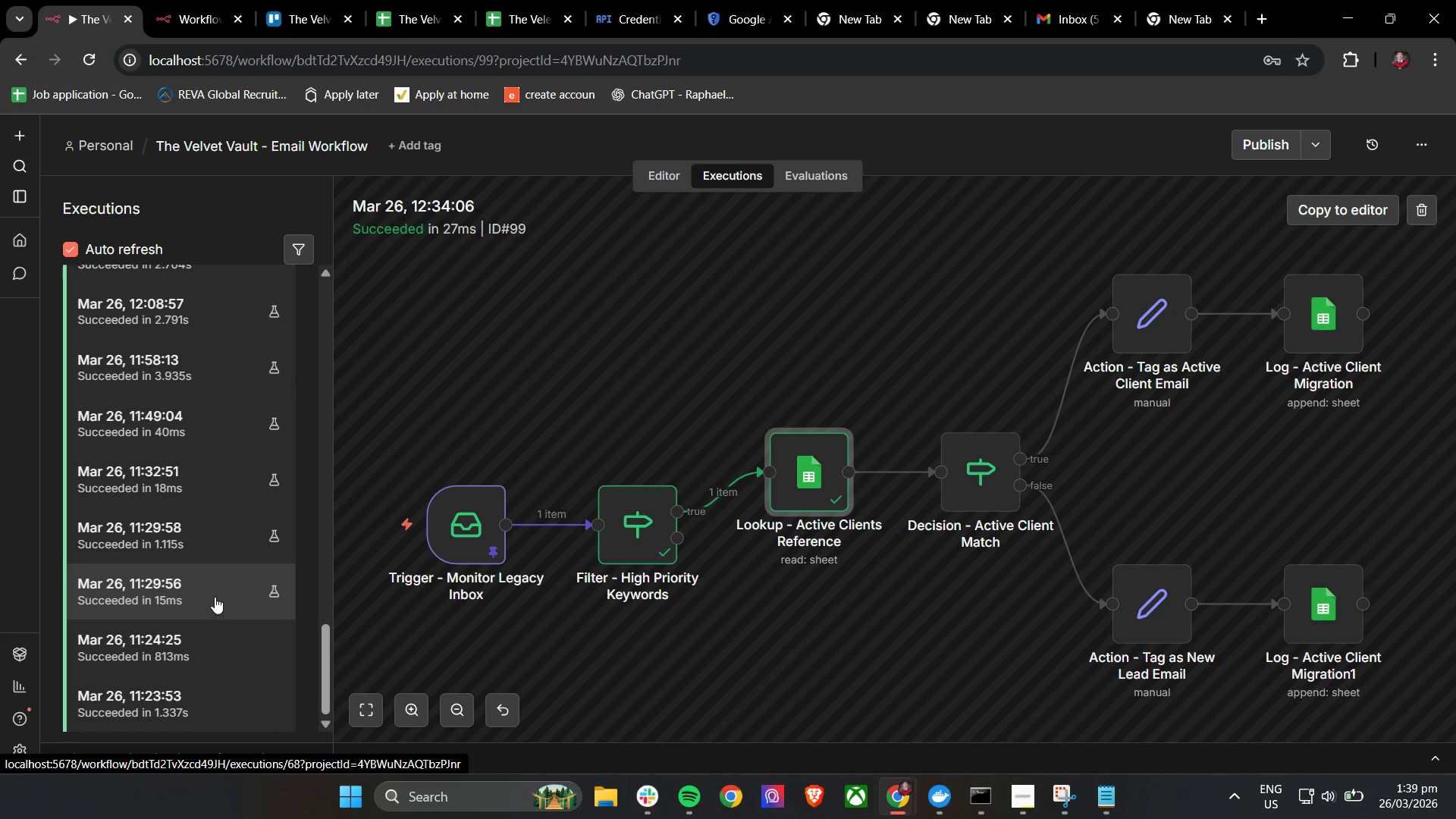 
left_click([206, 574])
 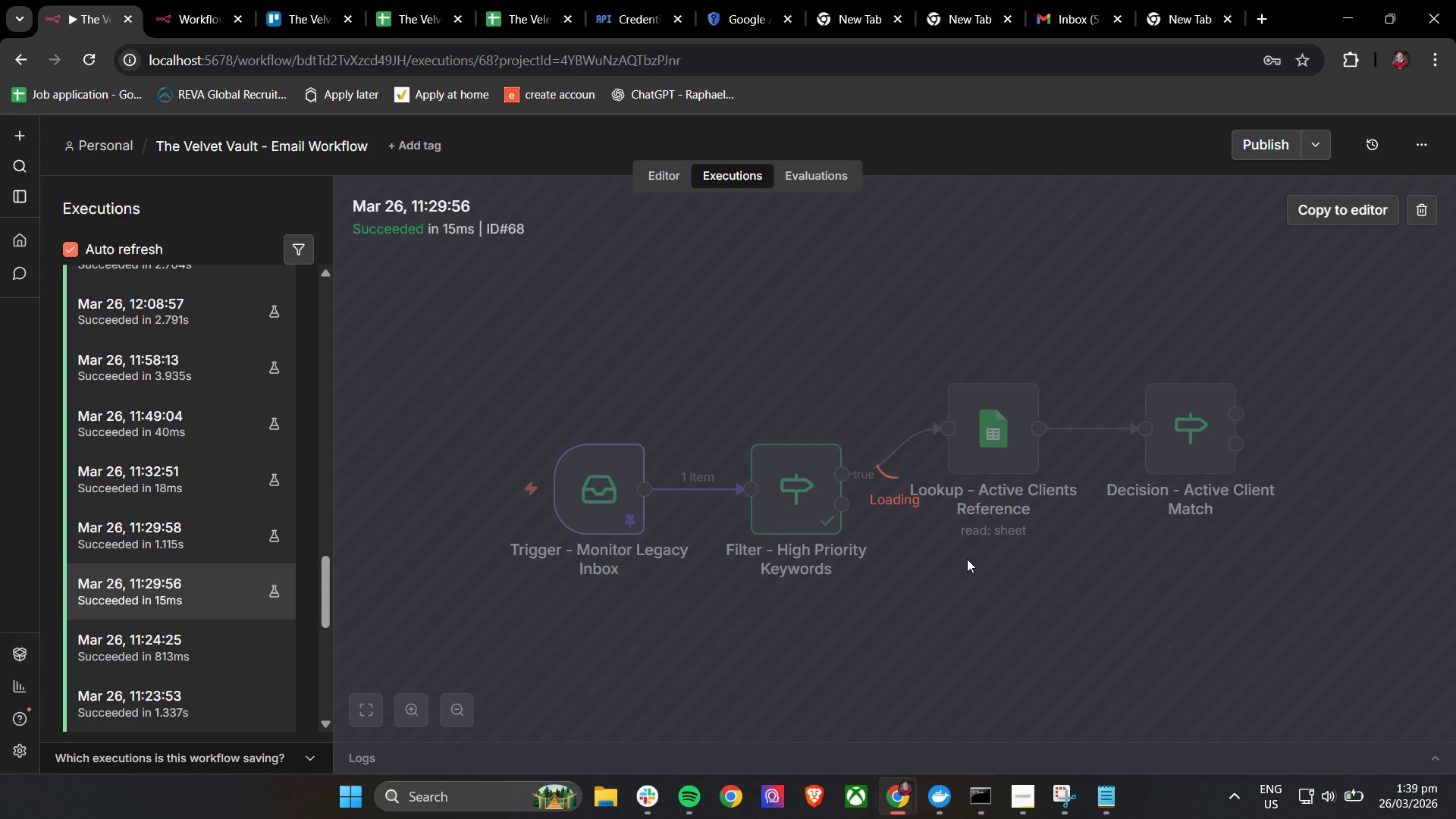 
scroll: coordinate [968, 560], scroll_direction: down, amount: 3.0
 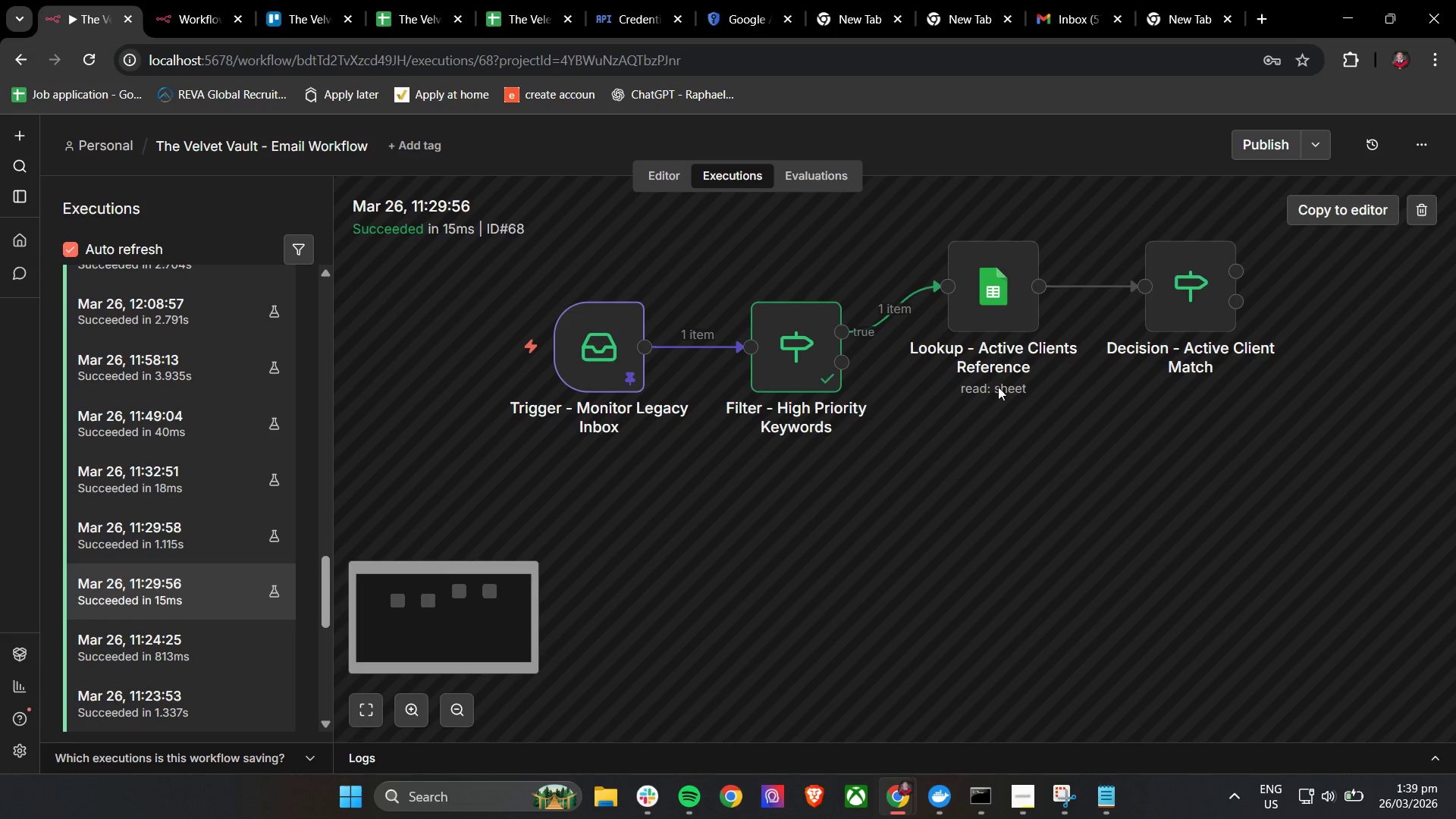 
left_click([987, 299])
 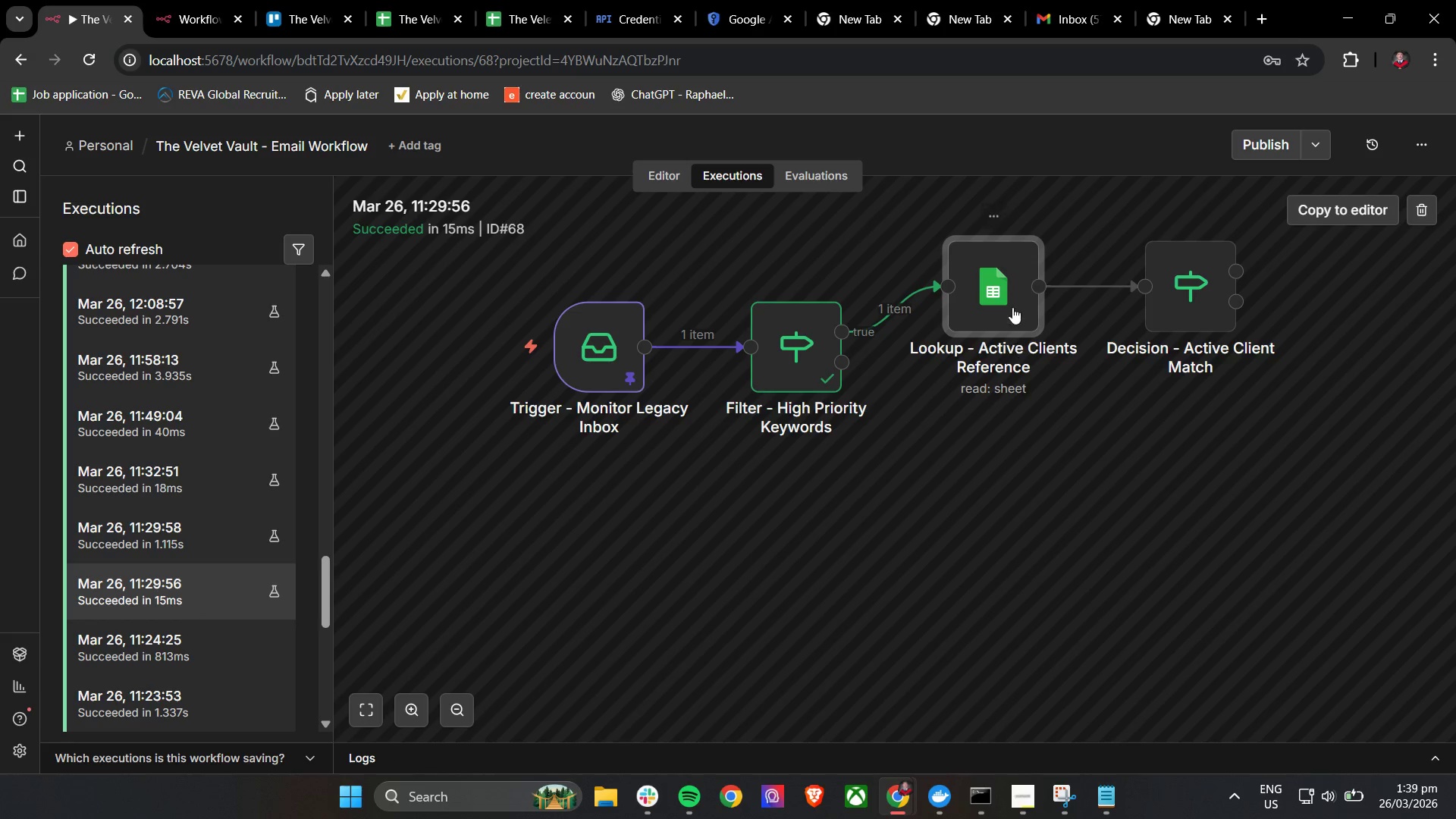 
double_click([1012, 306])
 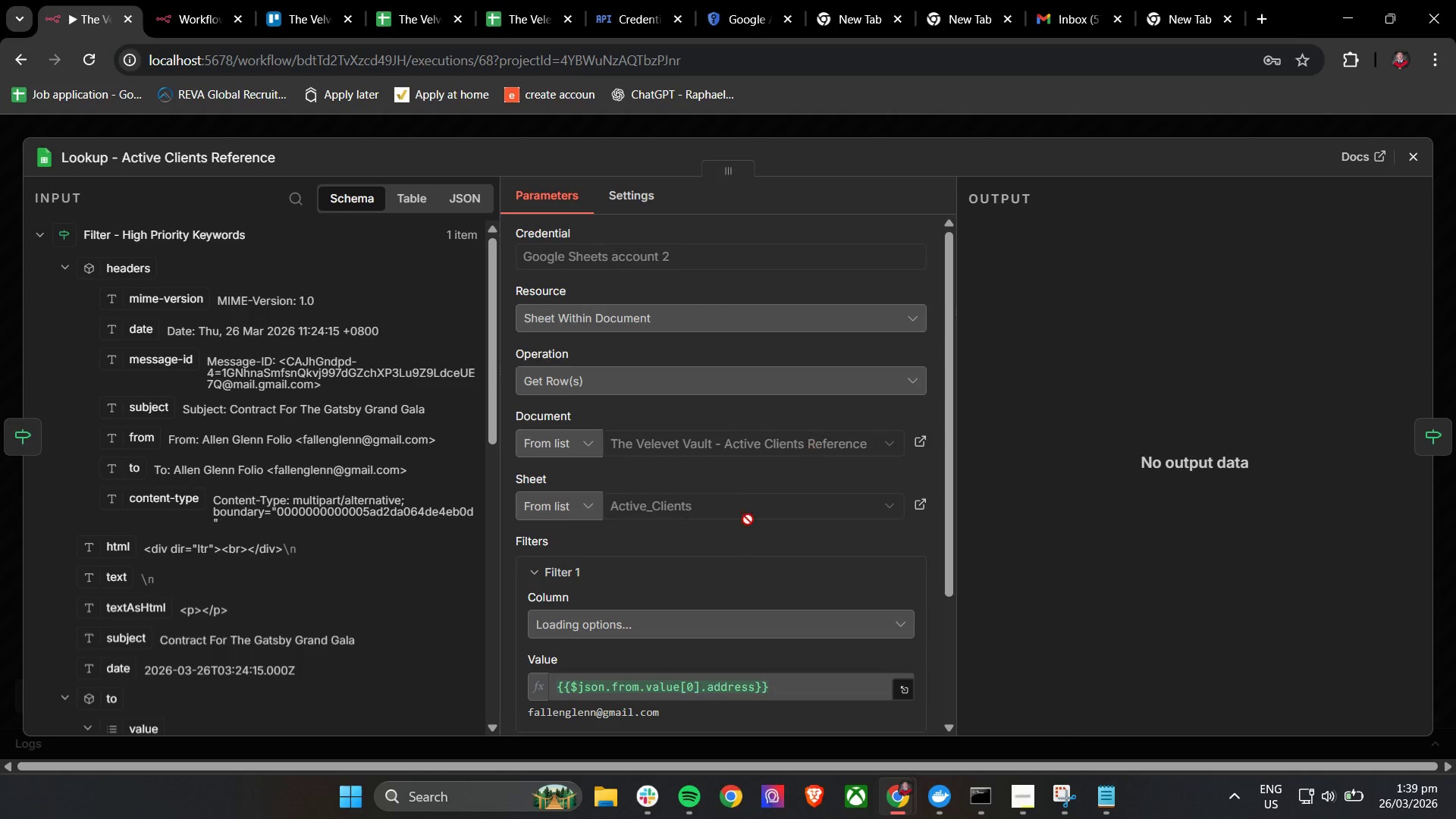 
scroll: coordinate [742, 582], scroll_direction: down, amount: 2.0
 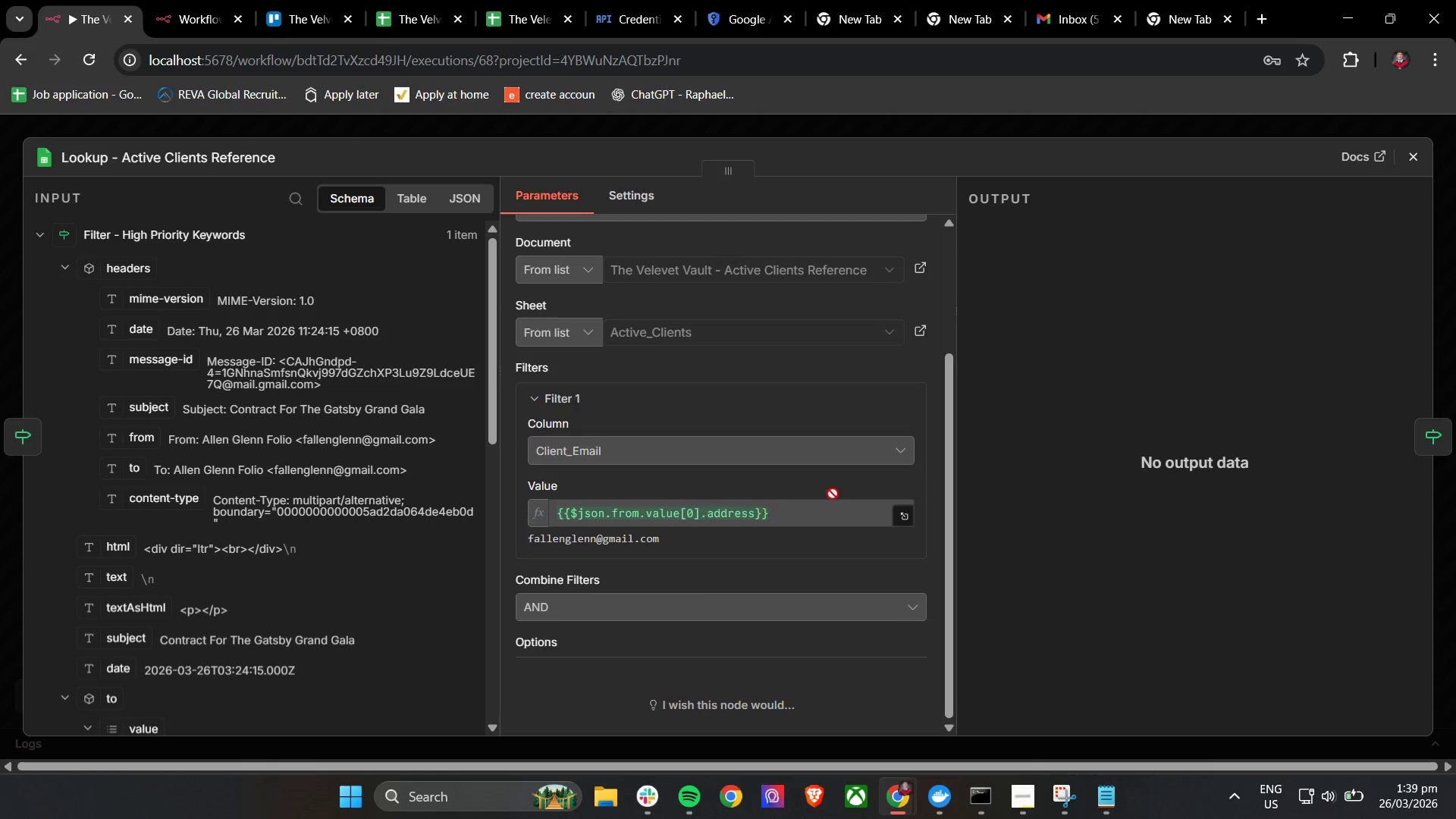 
left_click([1409, 165])
 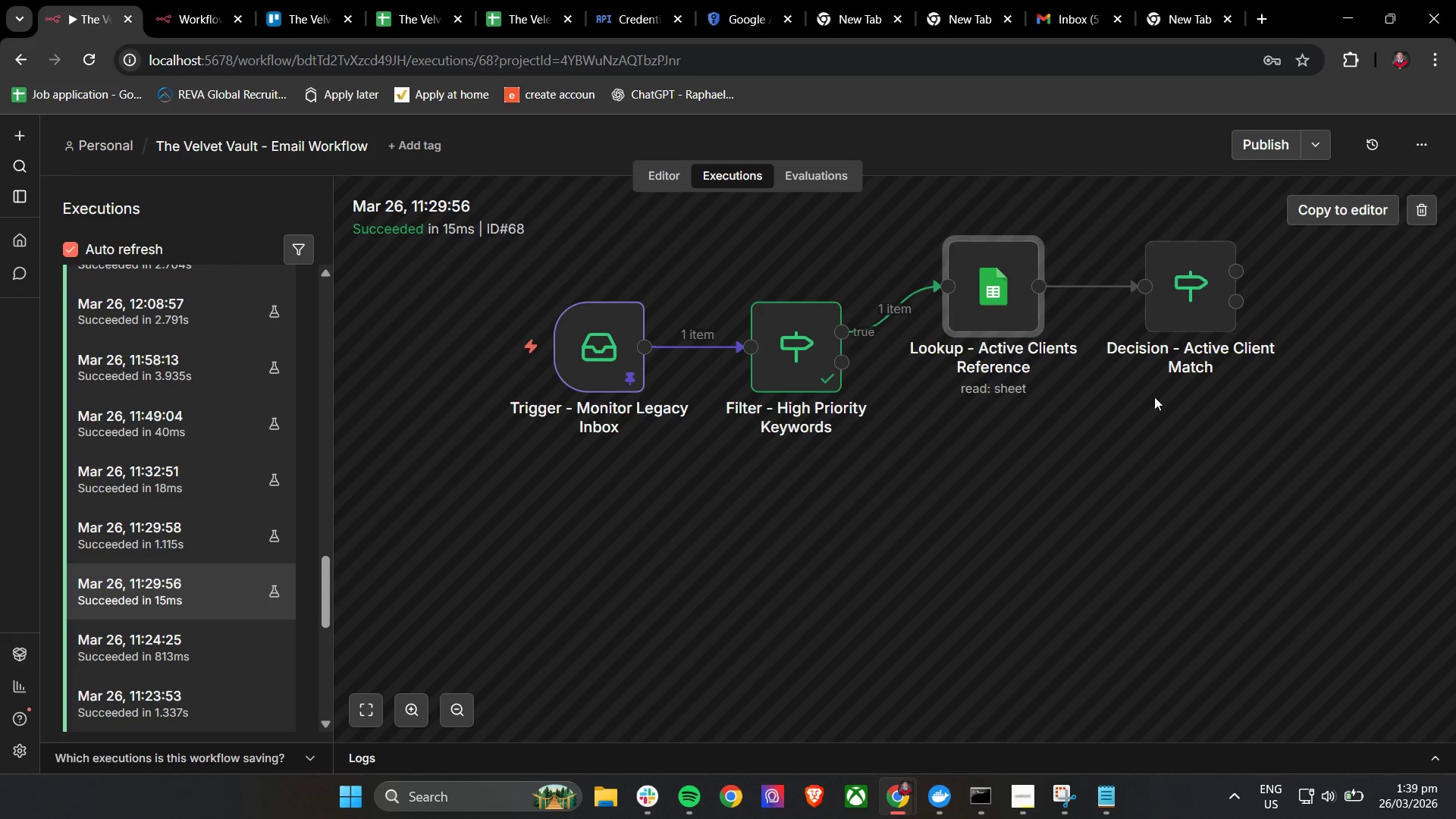 
left_click([1187, 324])
 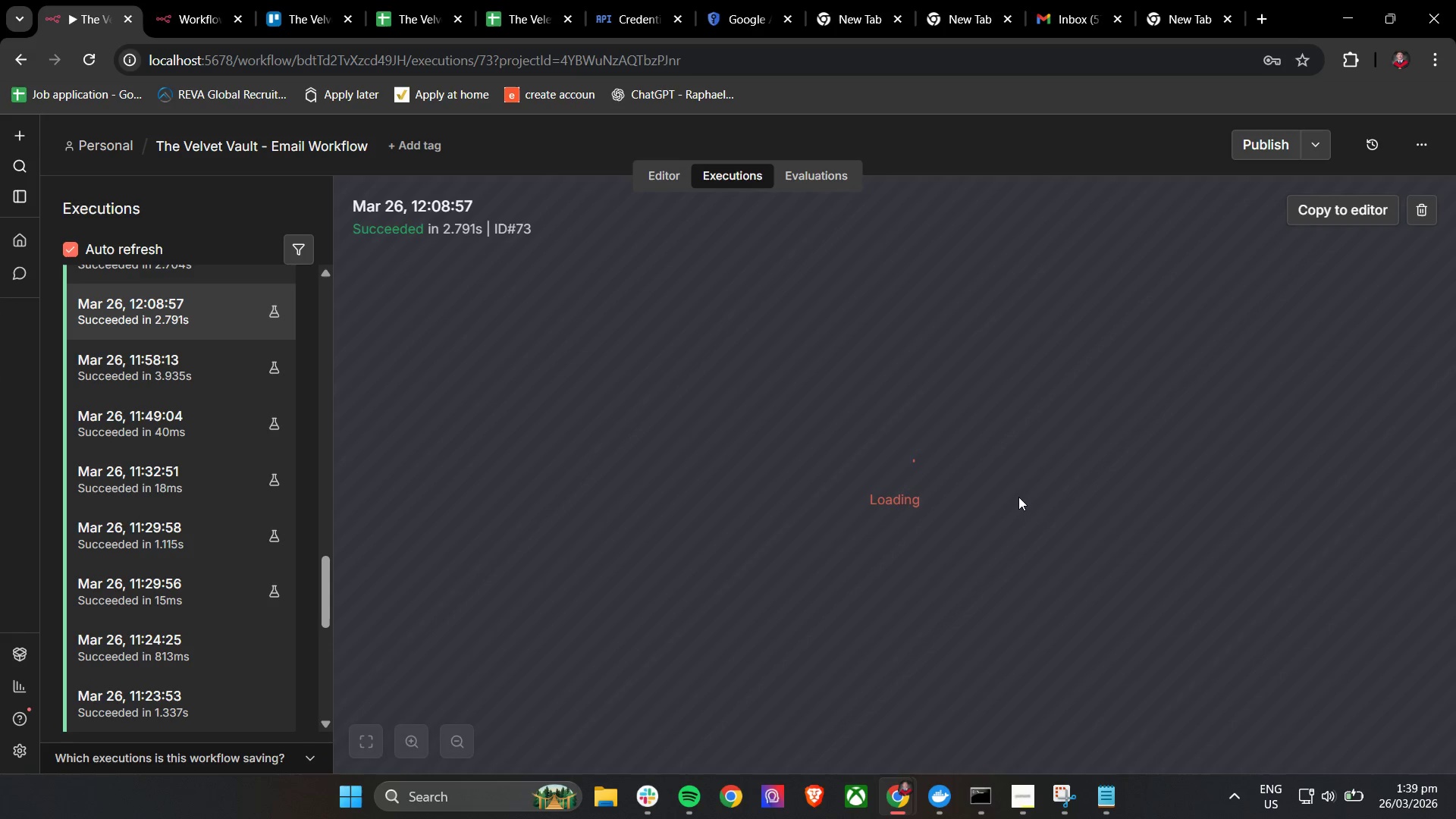 
double_click([981, 478])
 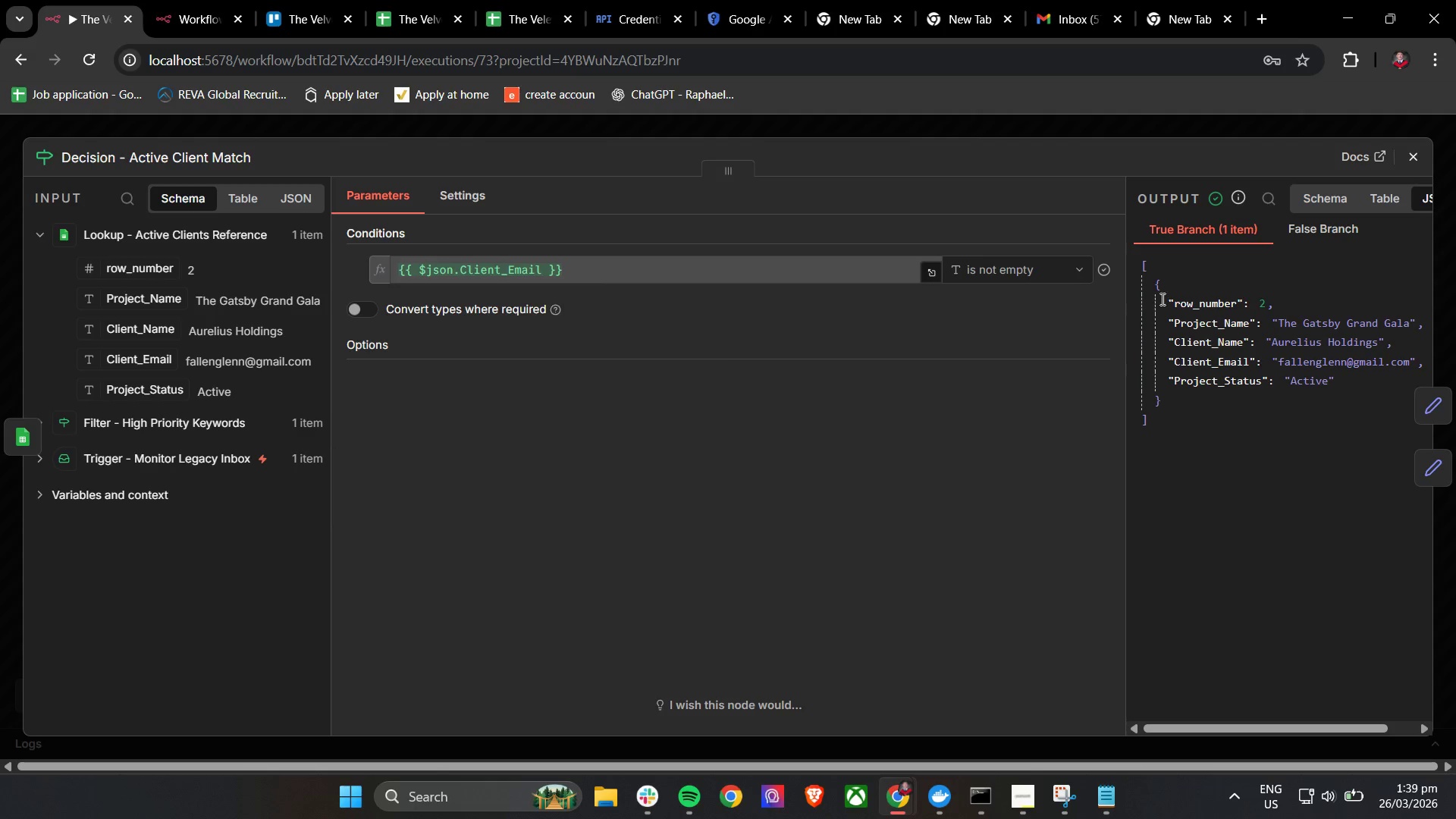 
left_click([1413, 152])
 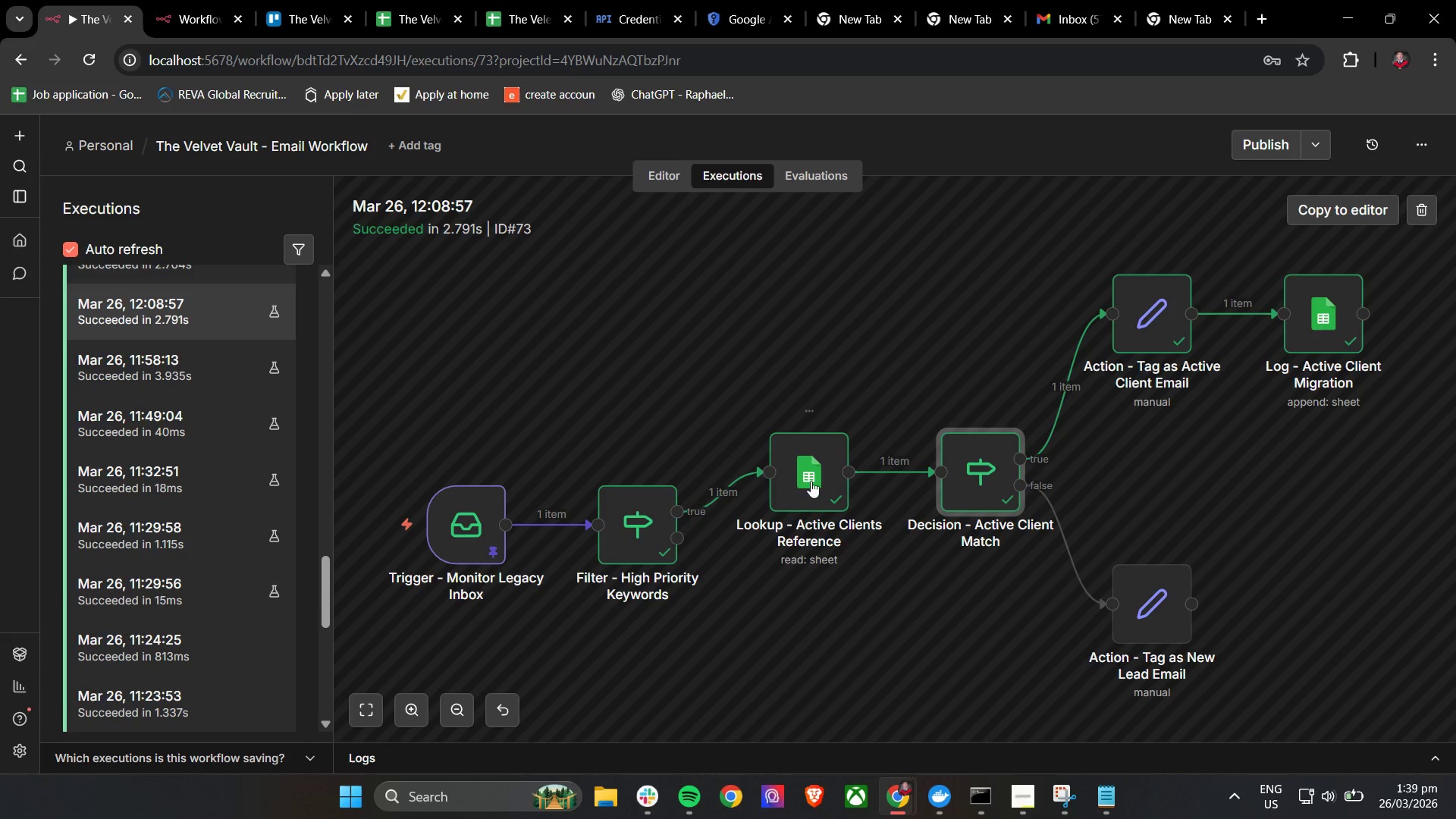 
double_click([814, 482])
 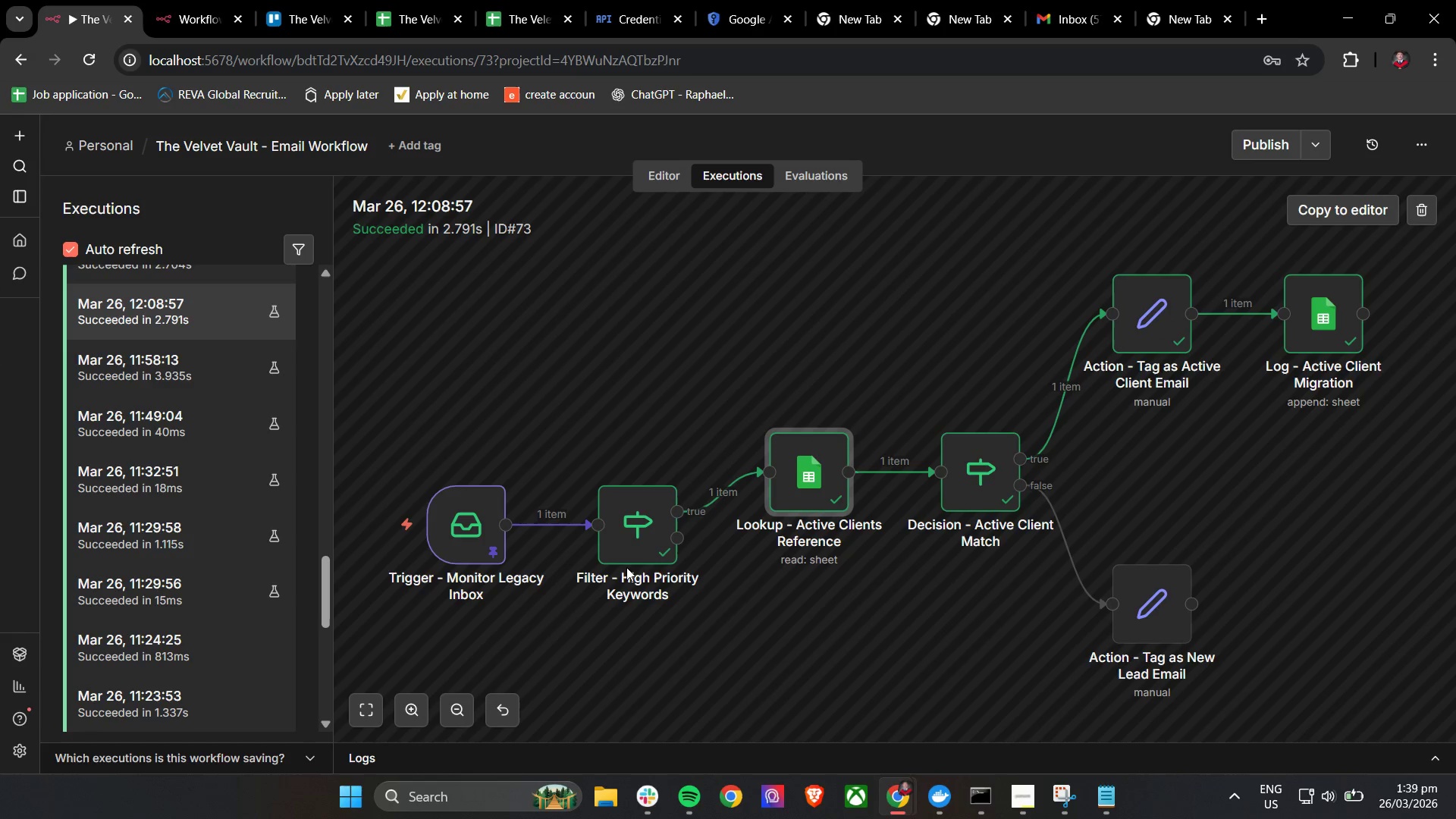 
wait(7.03)
 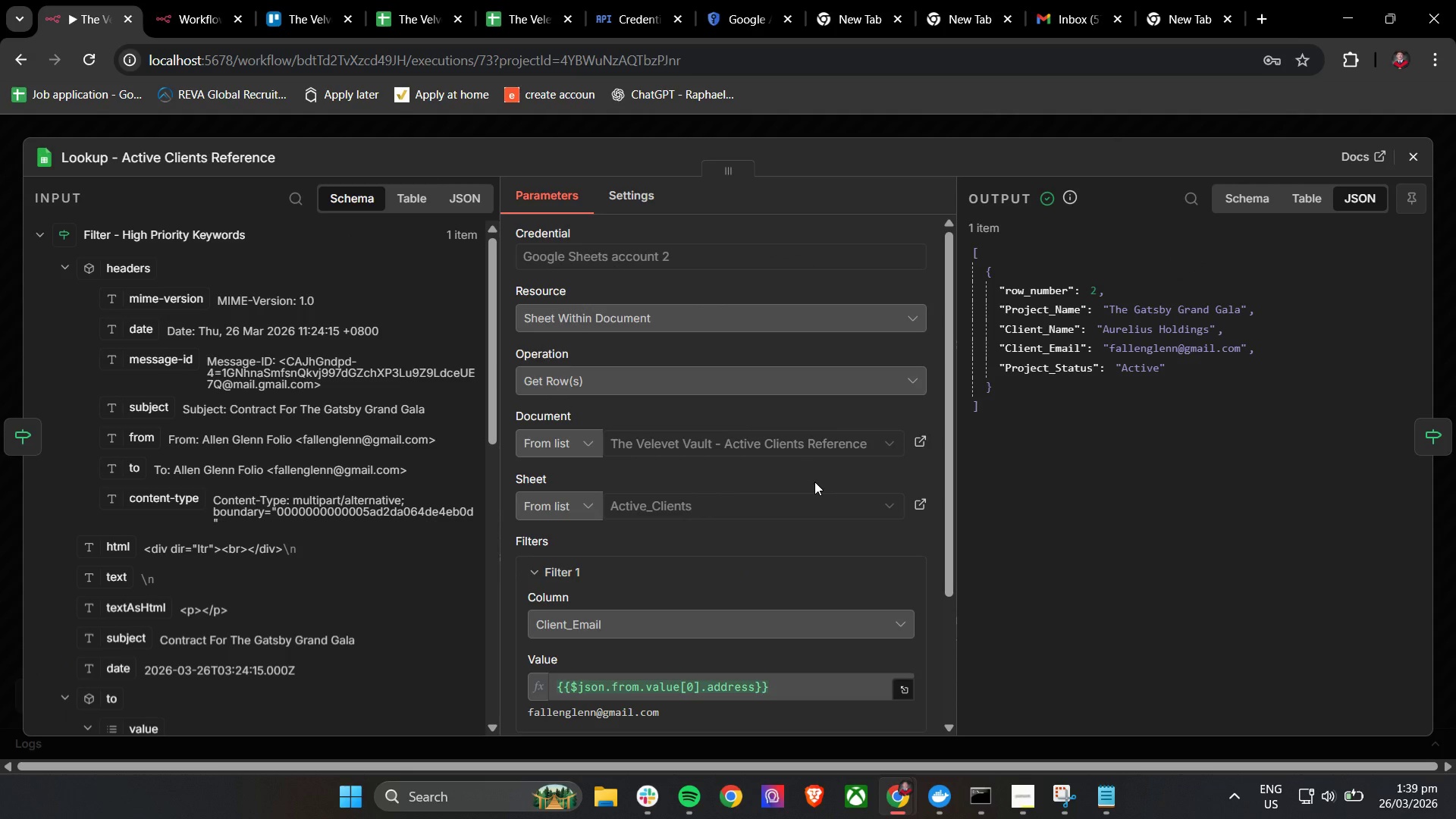 
left_click([198, 20])
 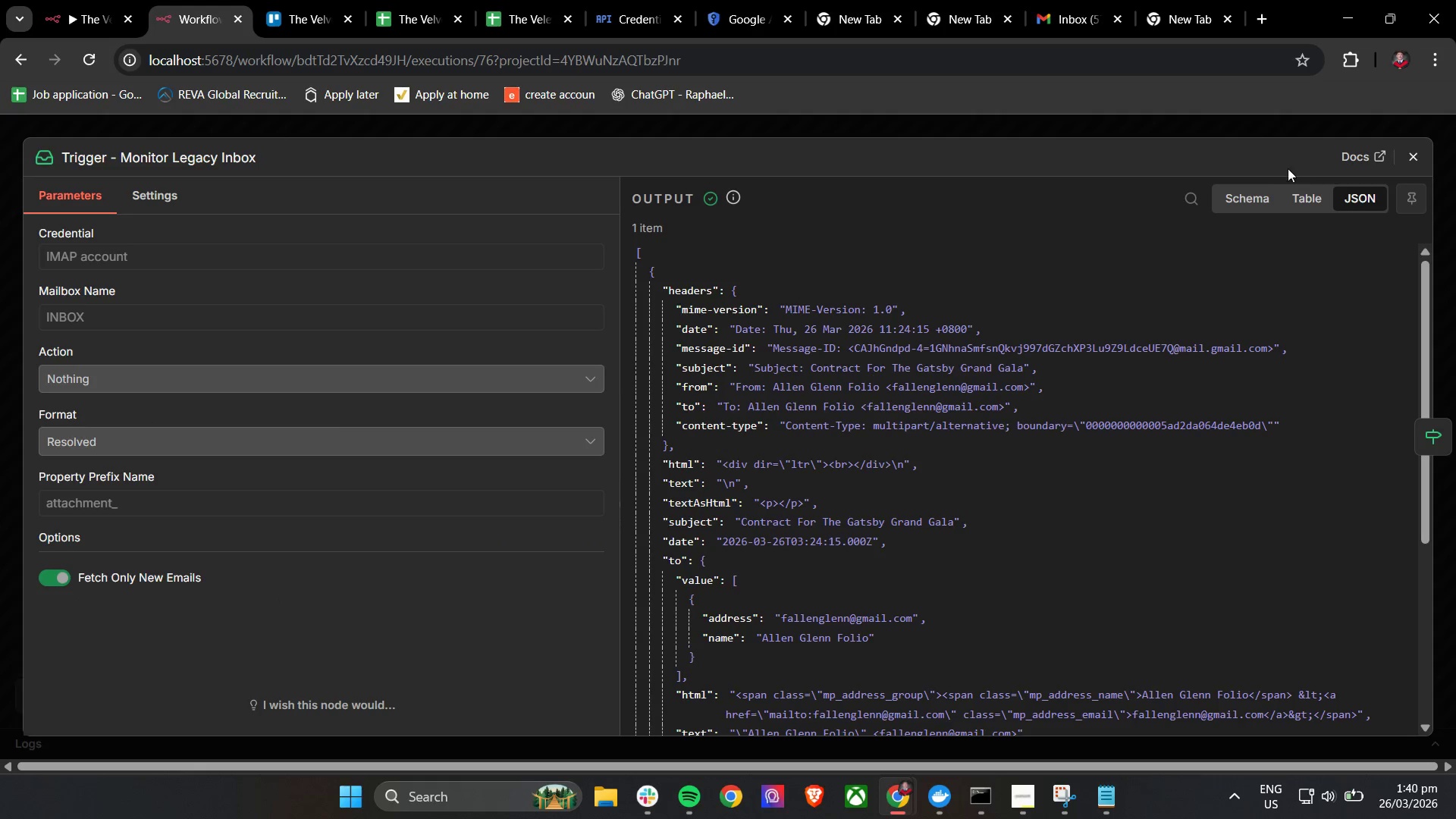 
left_click([1406, 155])
 